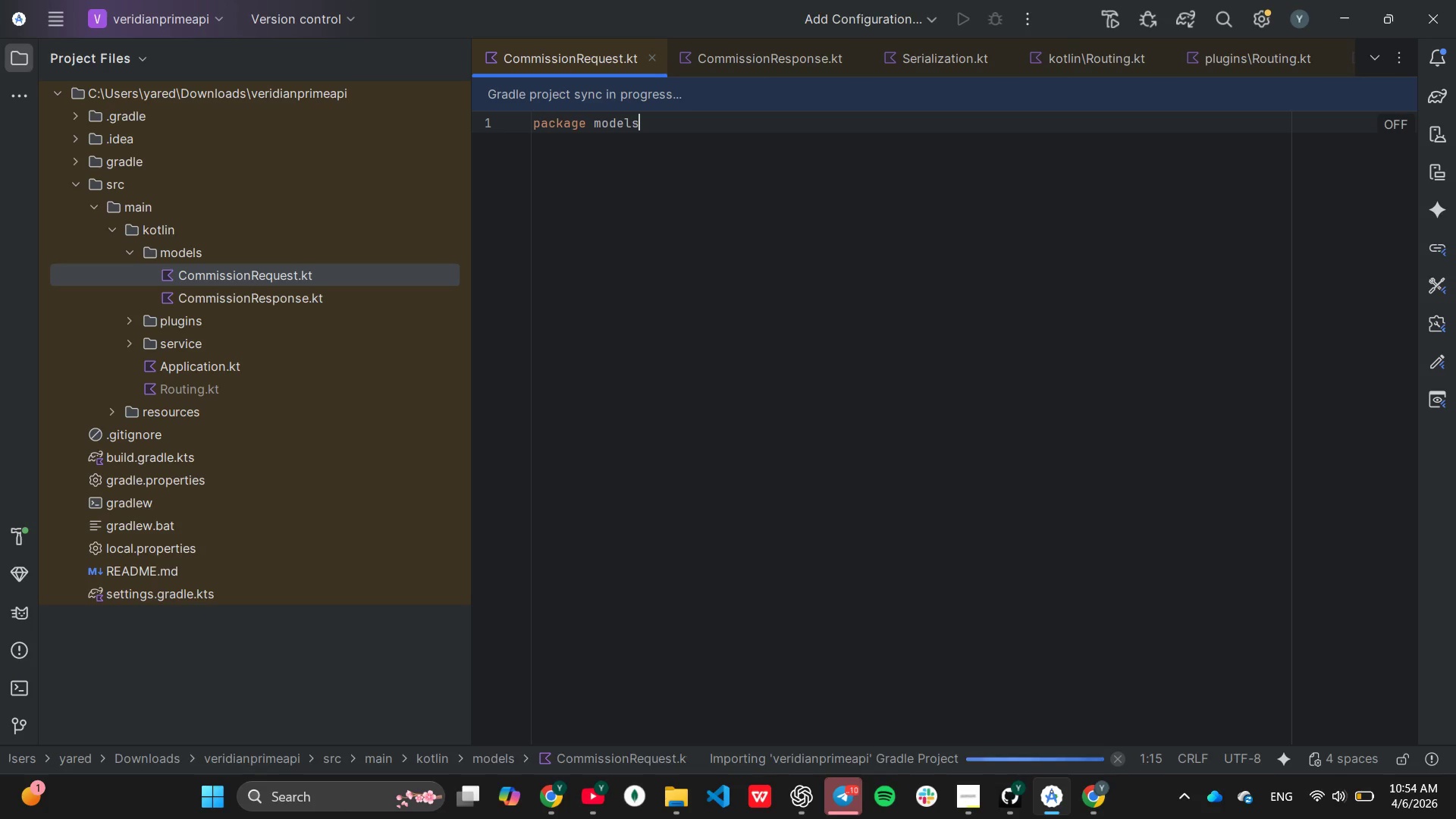 
key(Enter)
 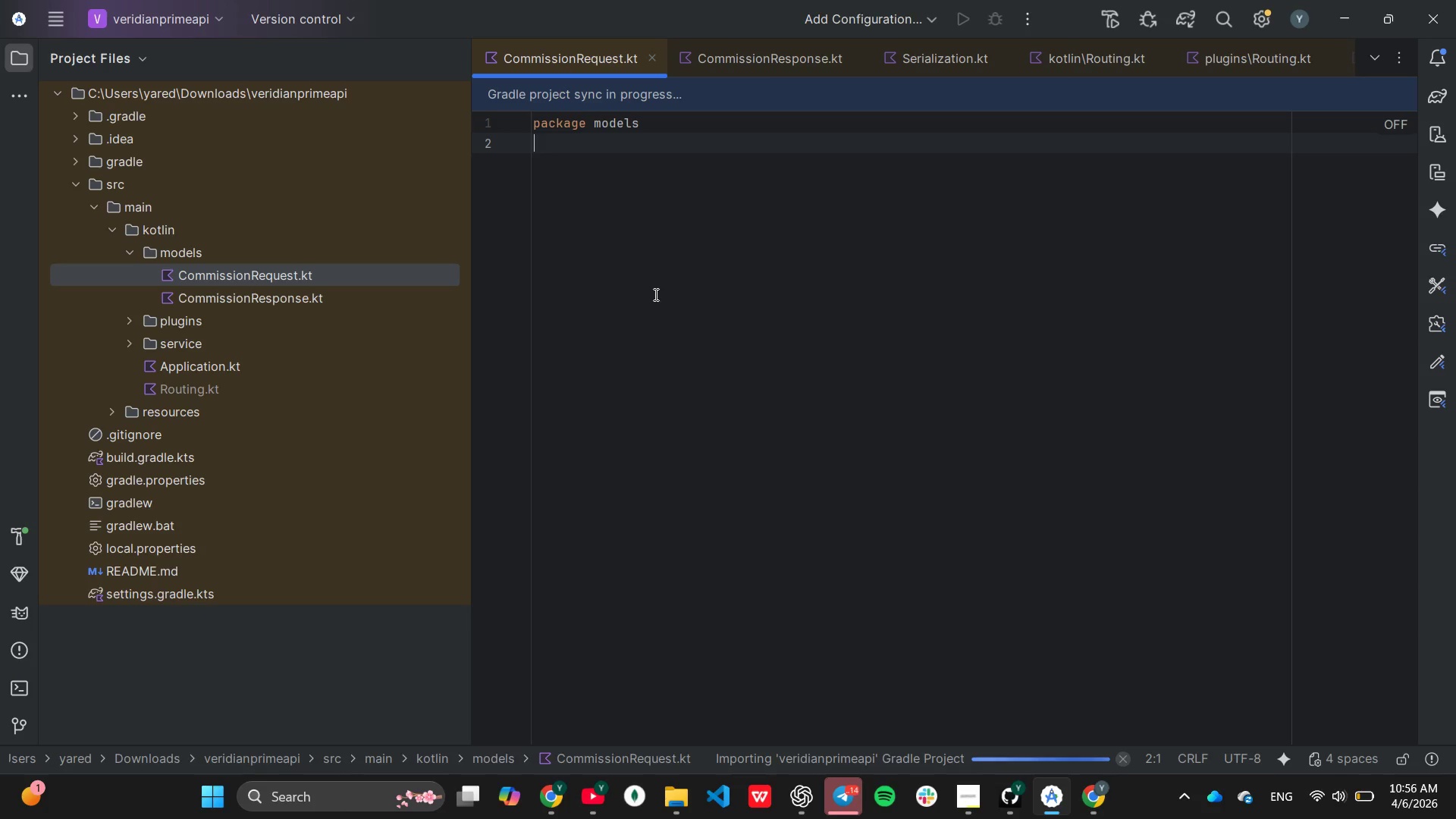 
wait(98.78)
 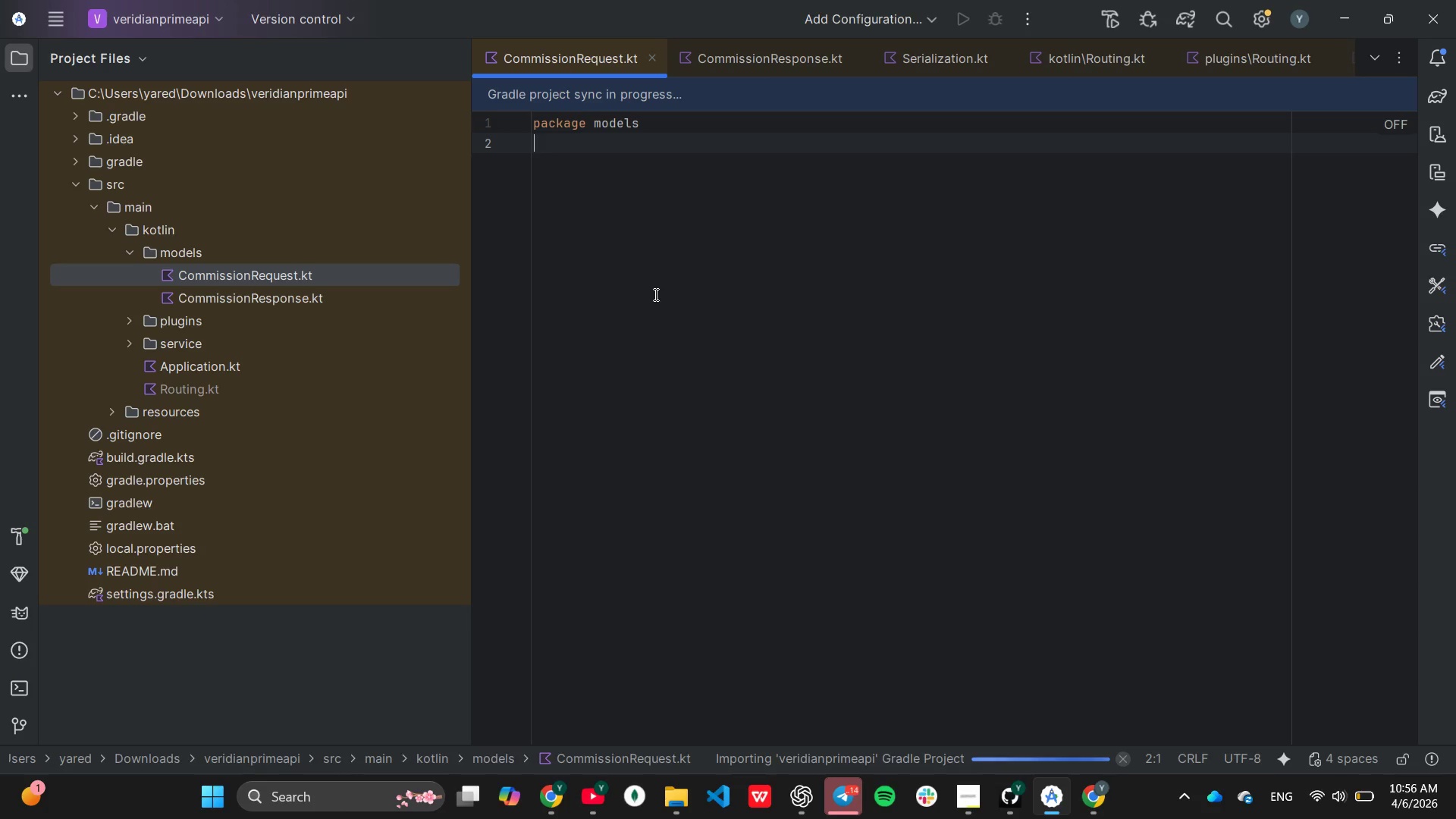 
left_click([46, 26])
 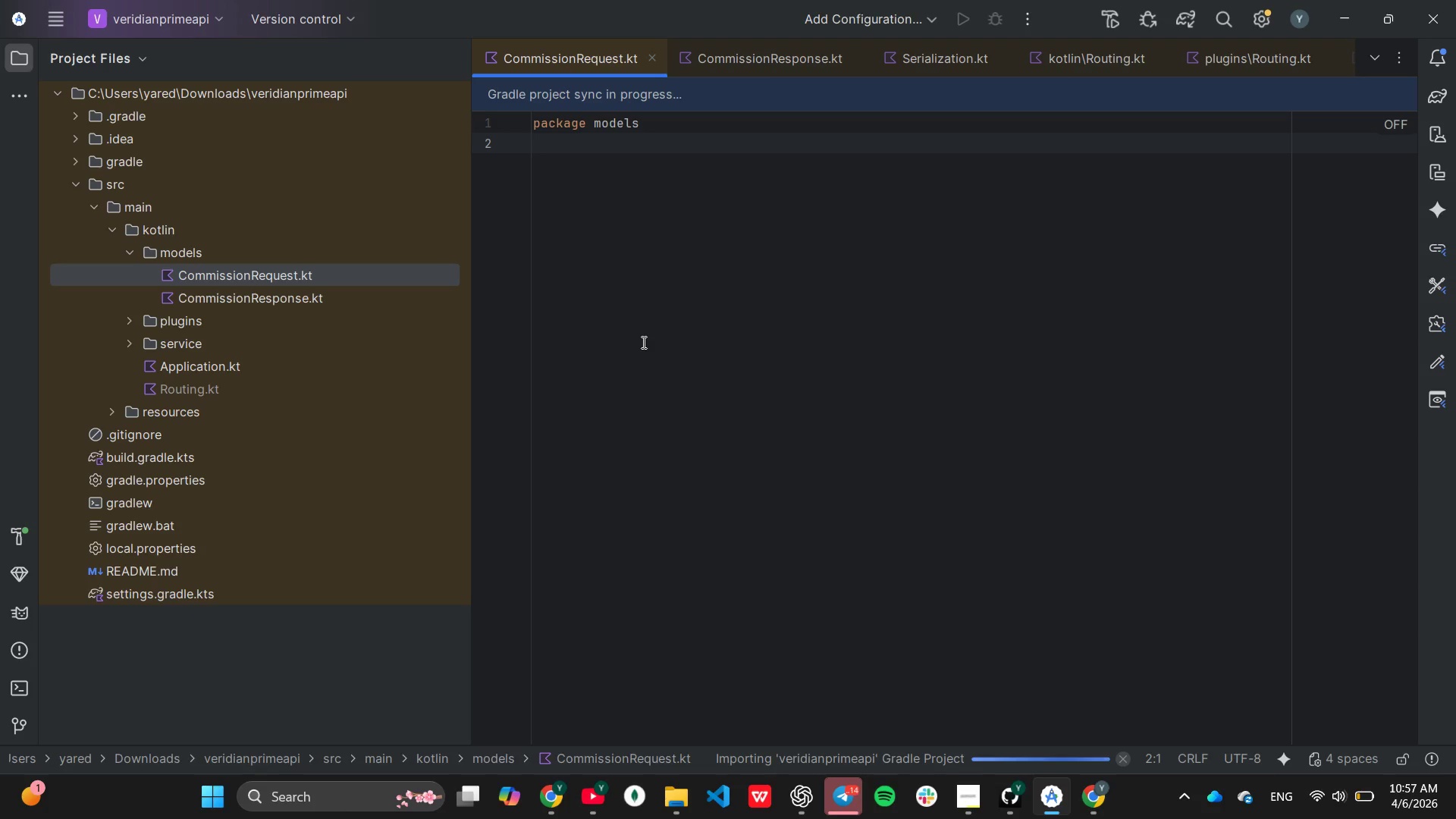 
wait(36.94)
 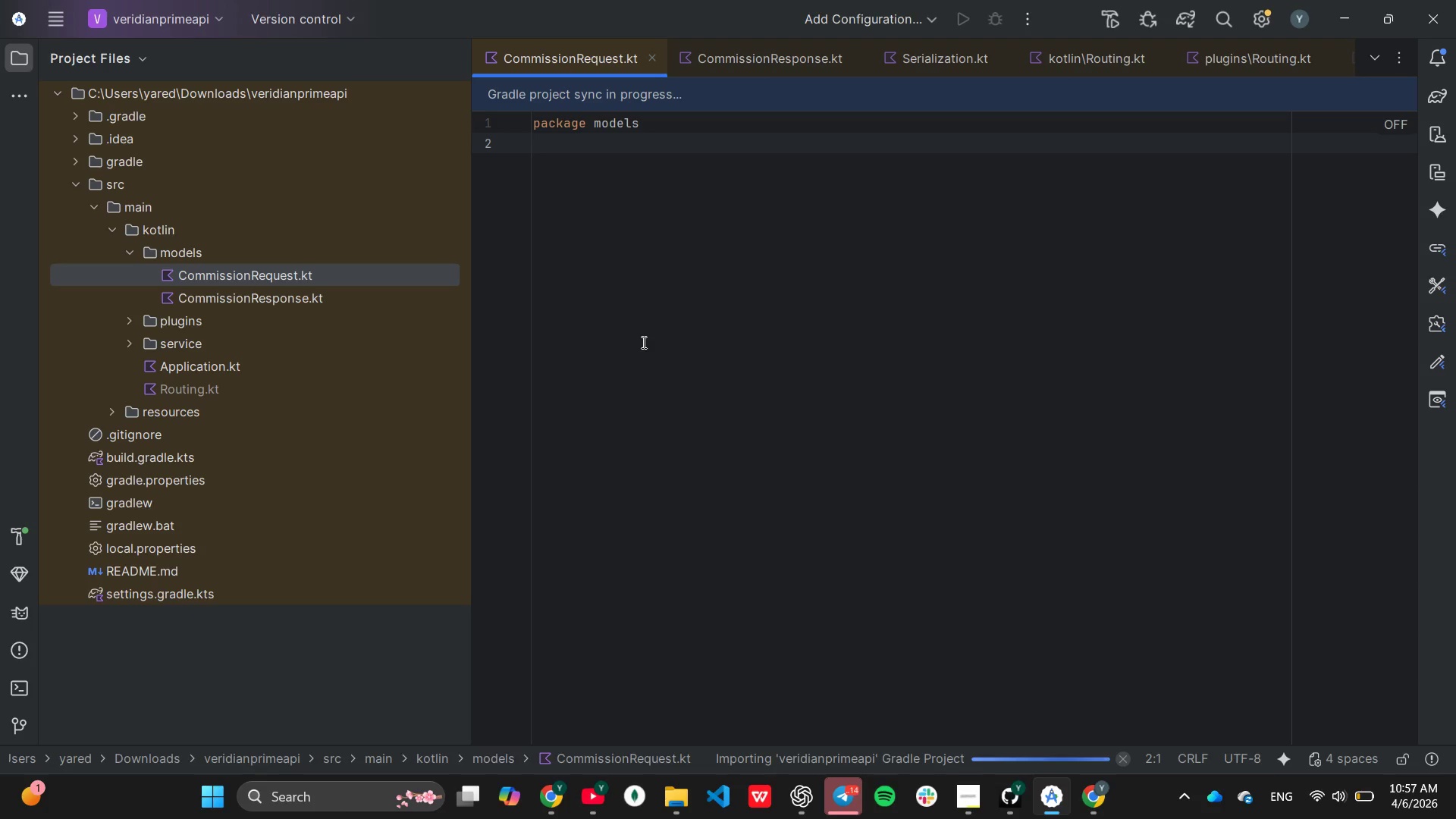 
scroll: coordinate [671, 344], scroll_direction: up, amount: 1.0
 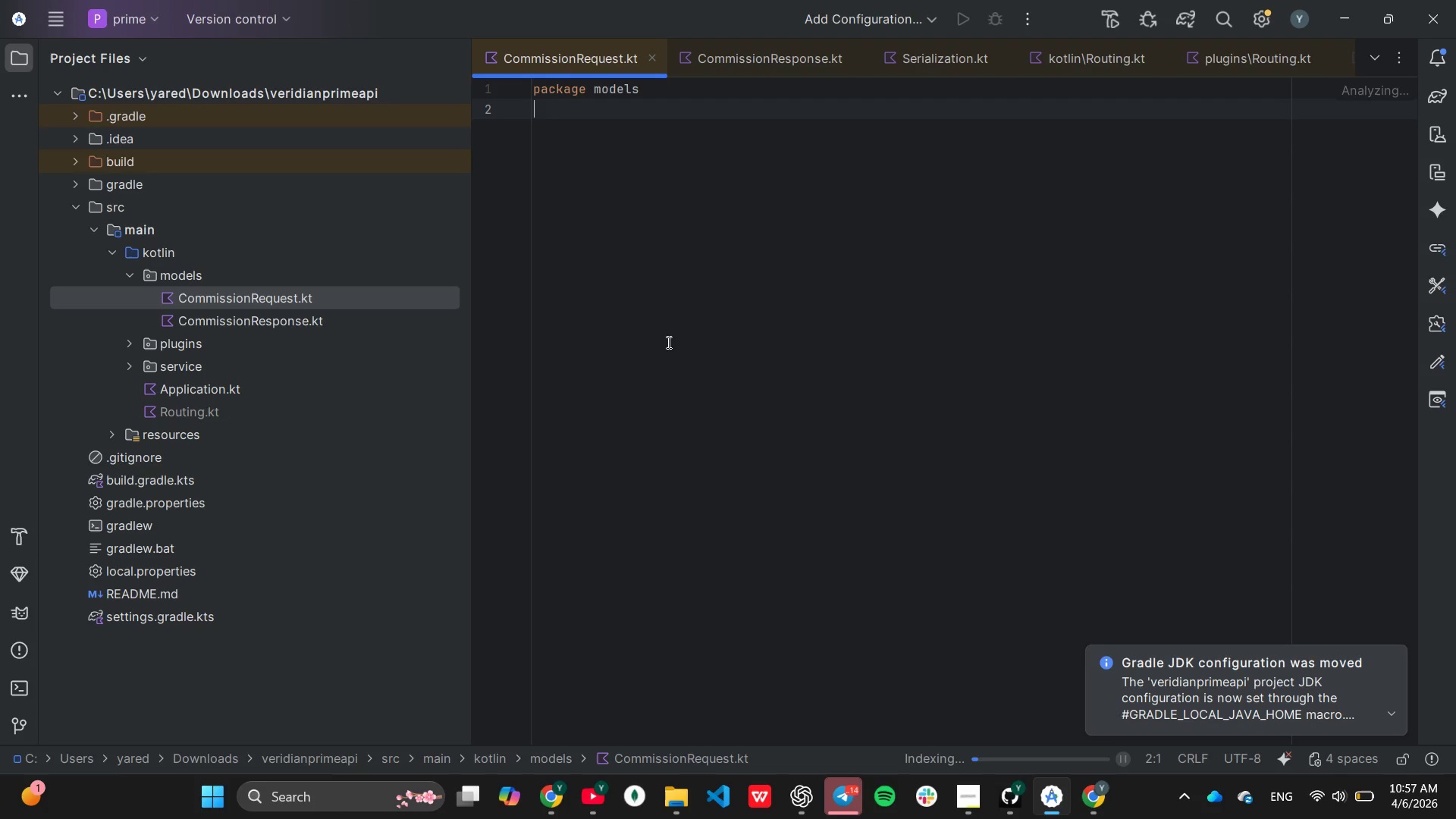 
wait(49.9)
 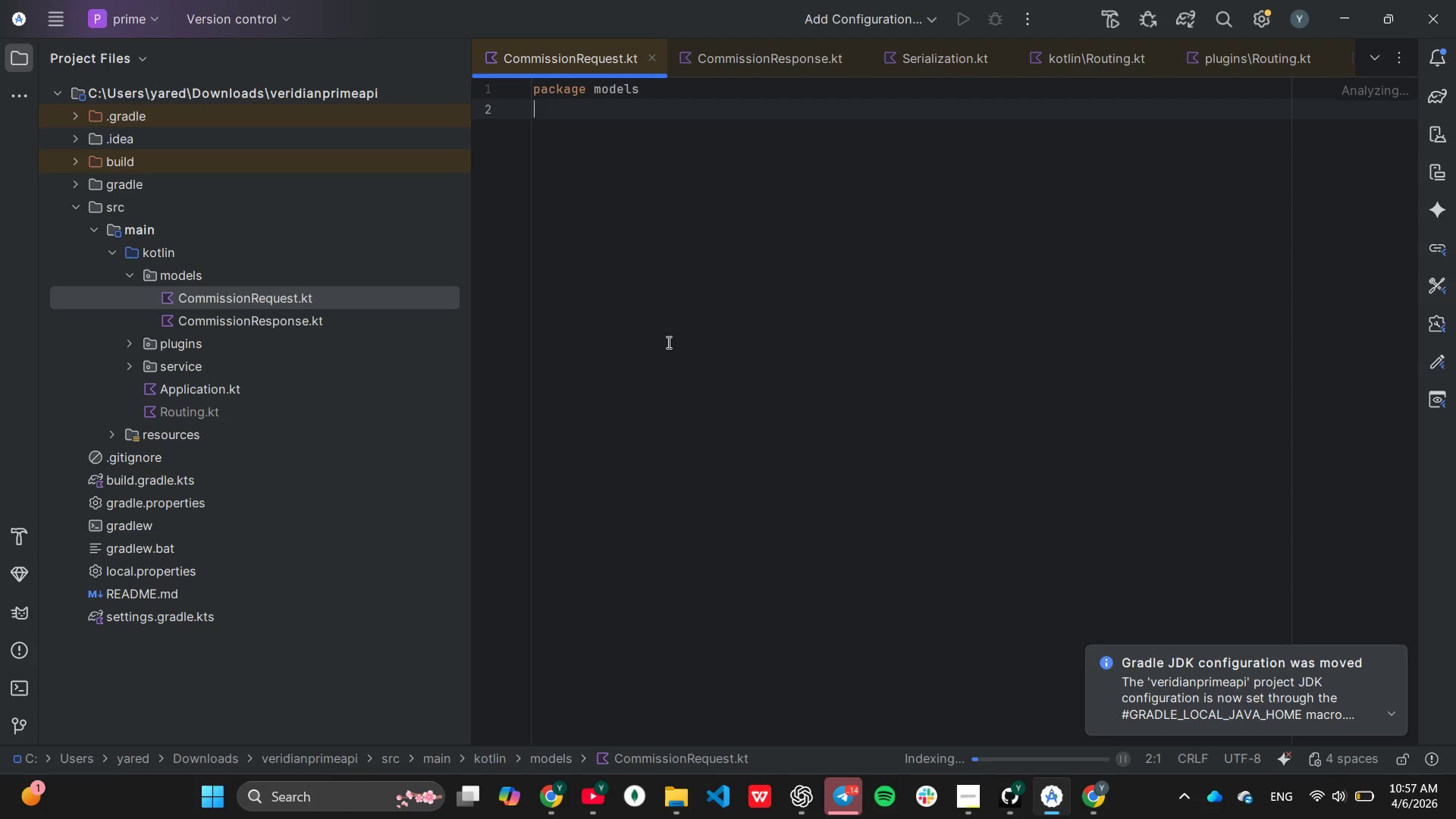 
double_click([165, 389])
 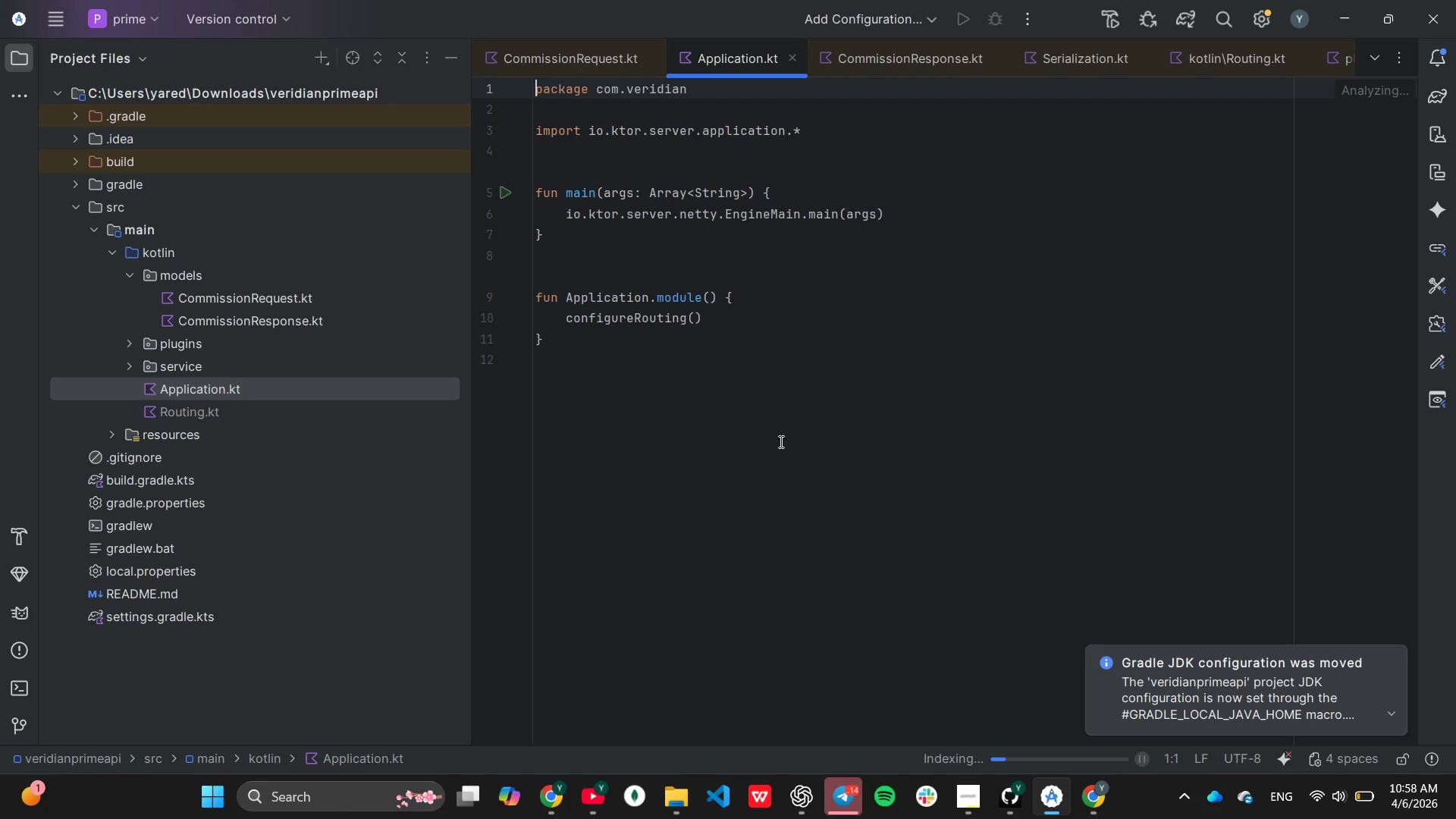 
scroll: coordinate [780, 441], scroll_direction: up, amount: 2.0
 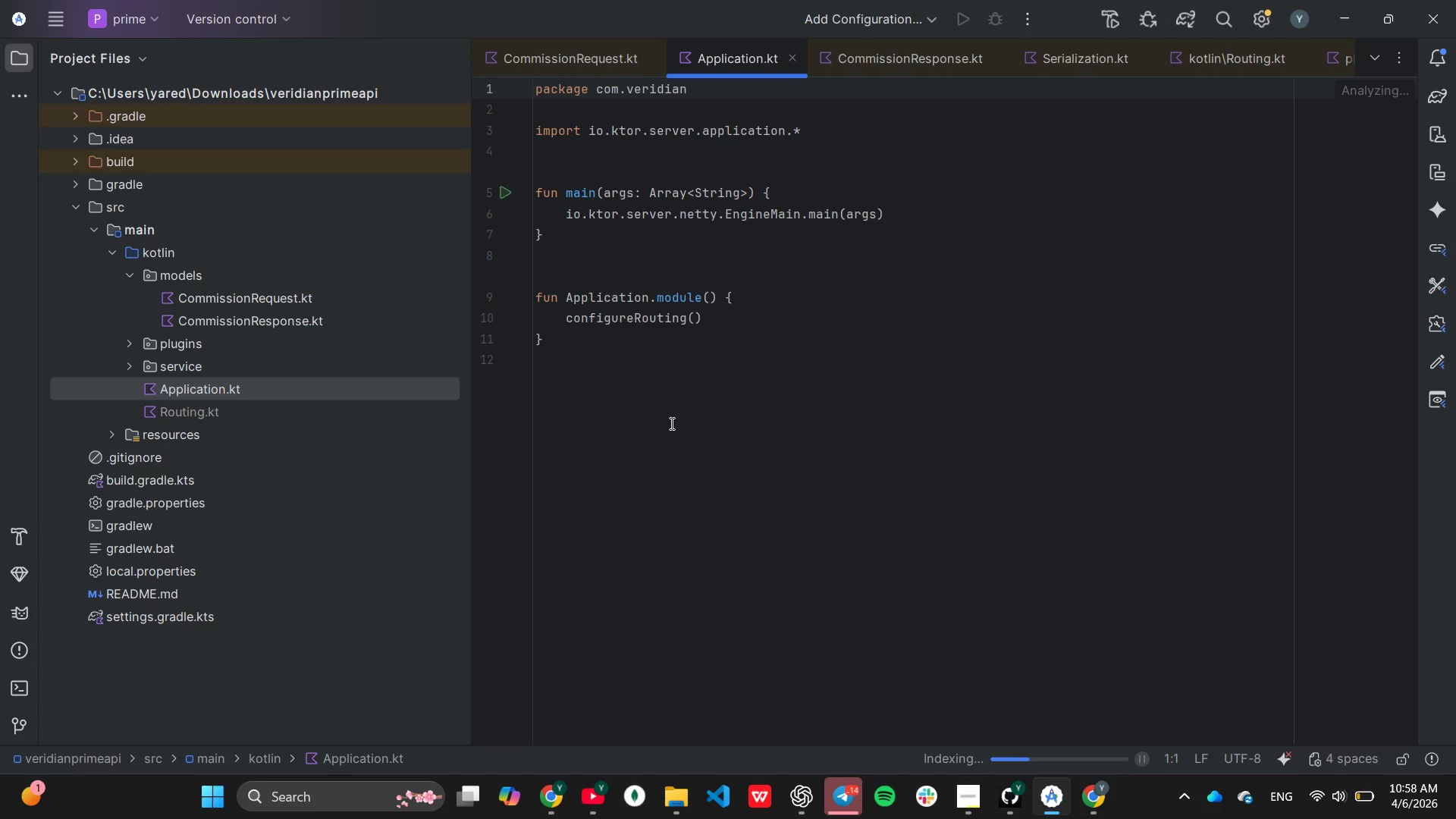 
wait(11.81)
 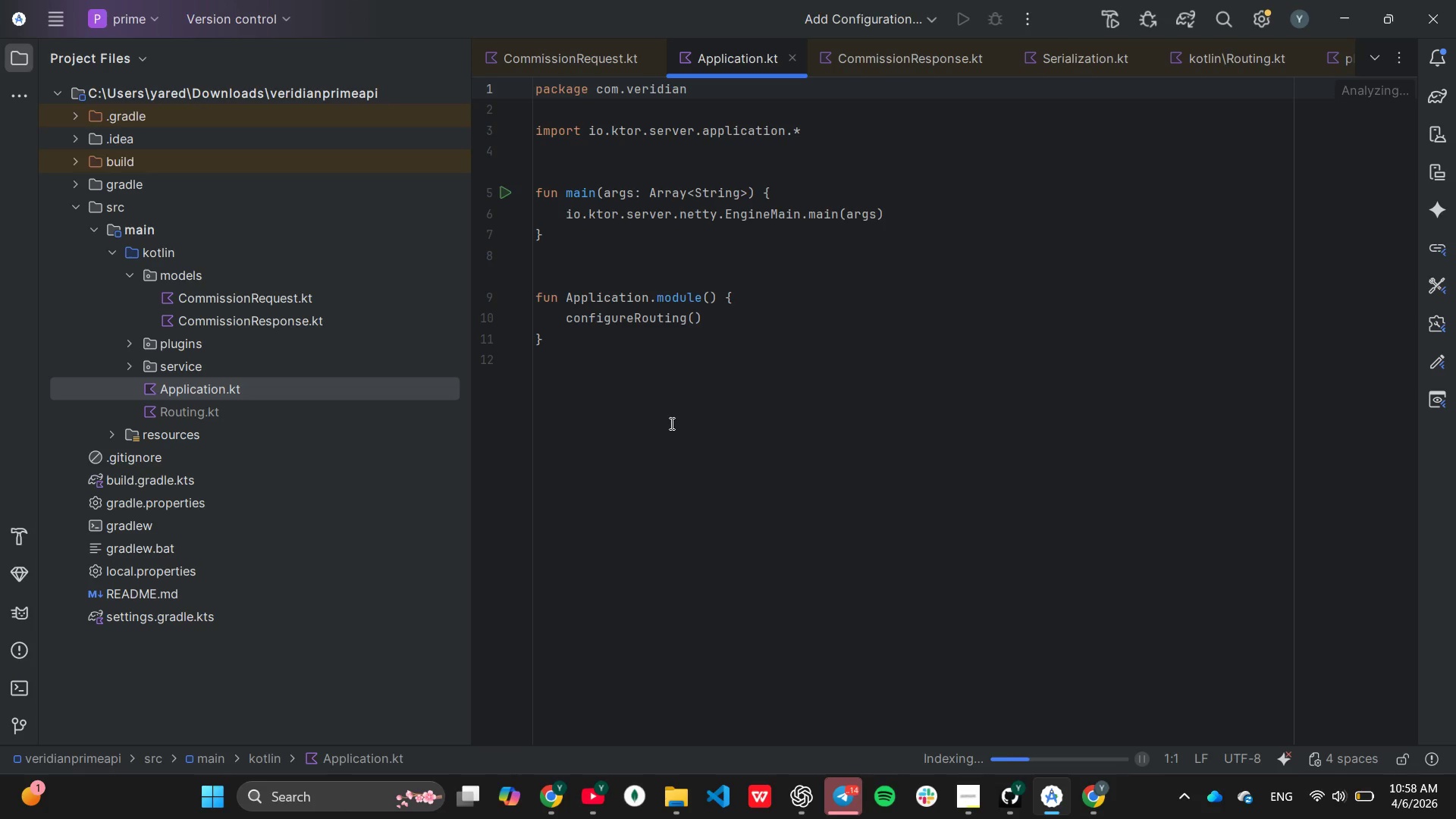 
left_click([595, 804])
 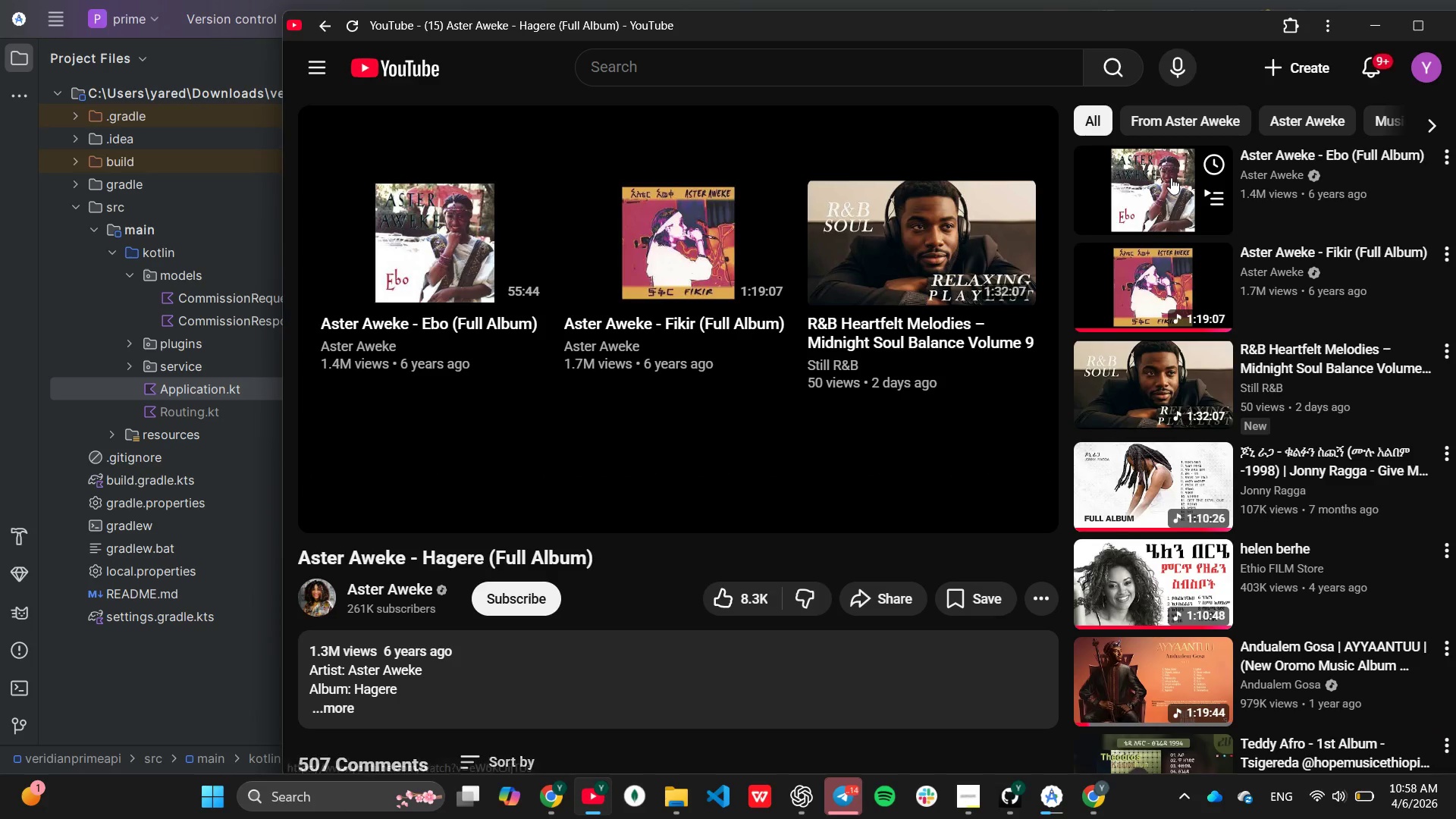 
left_click([1171, 177])
 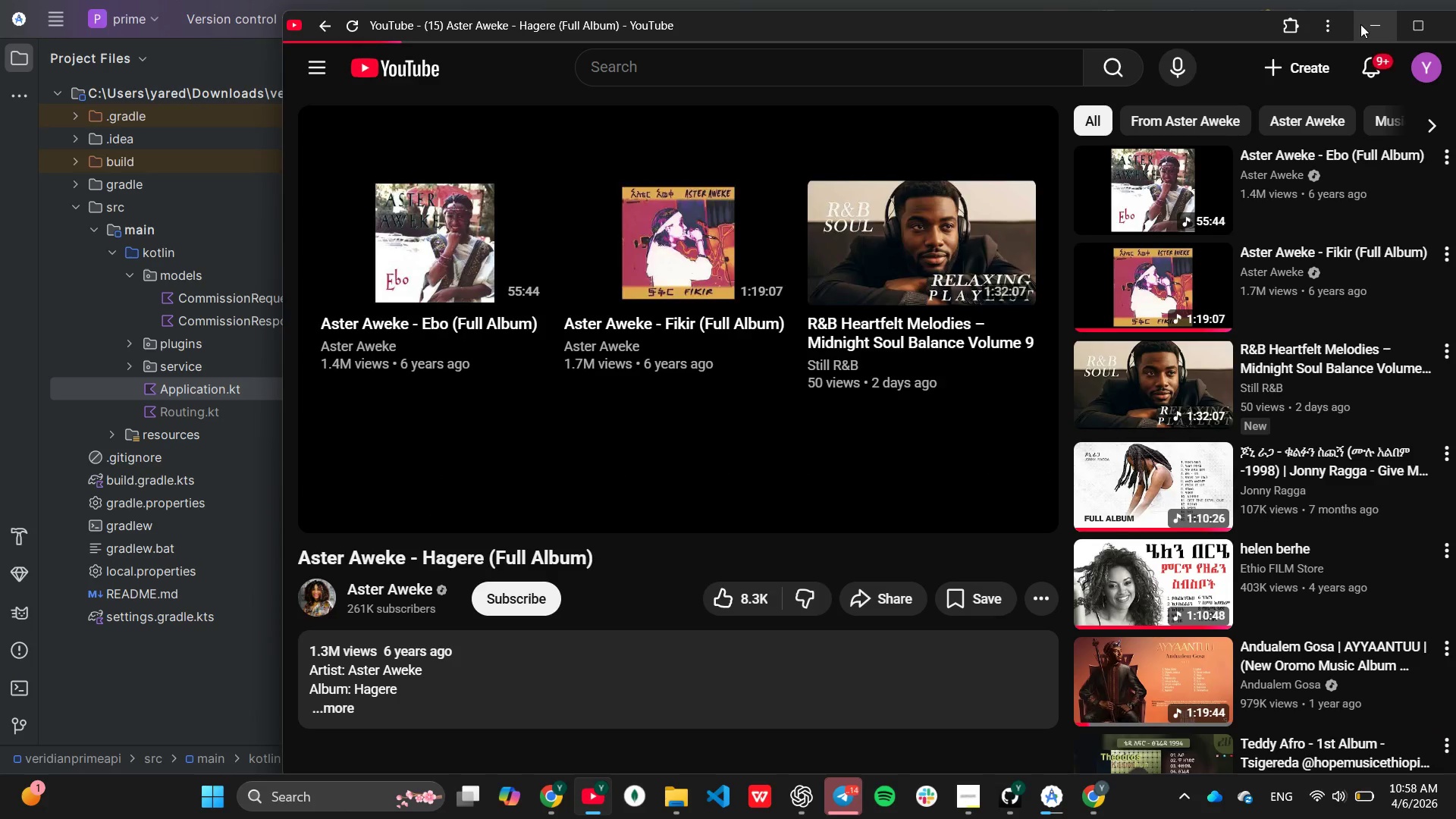 
left_click([1361, 24])
 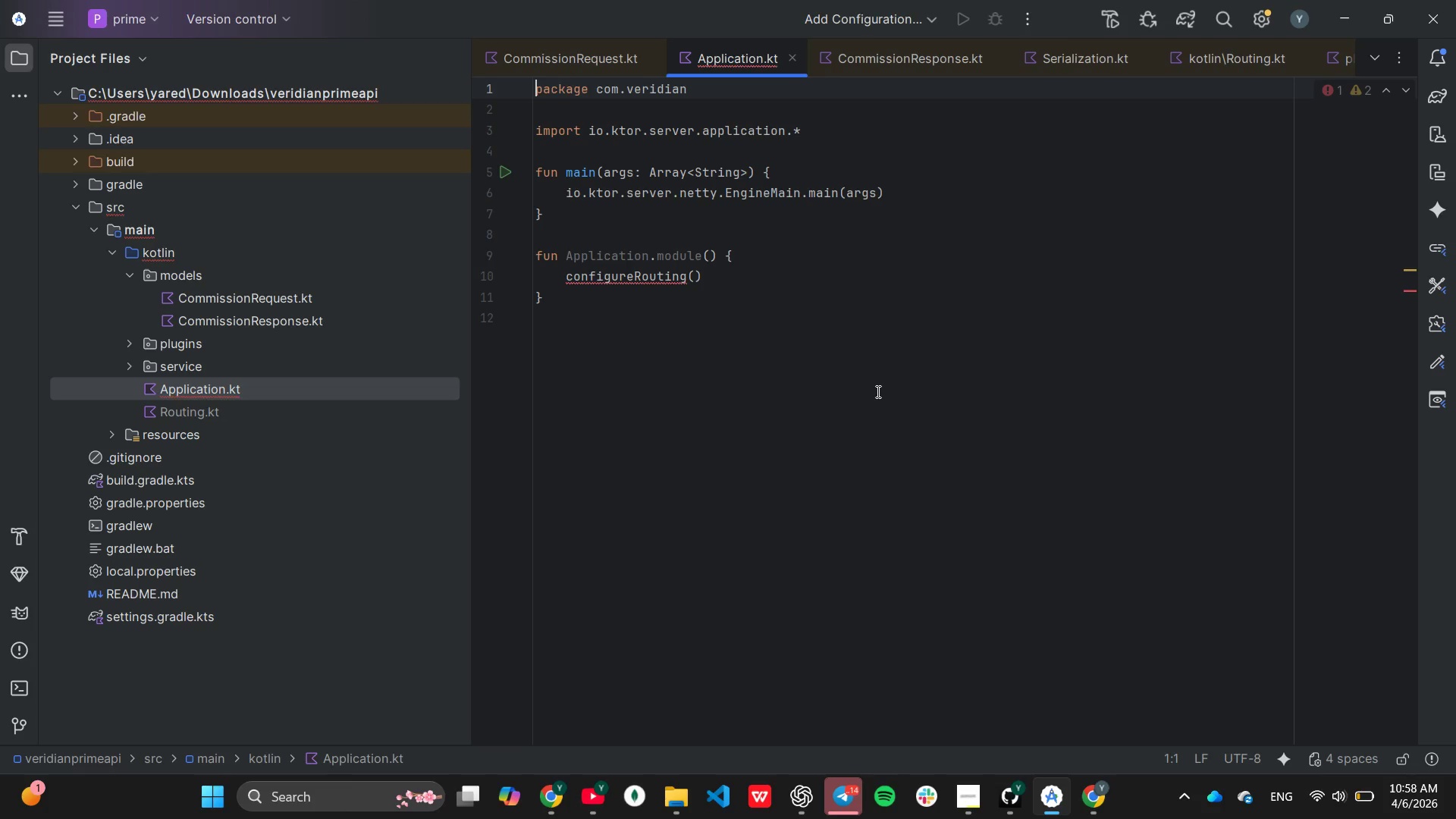 
wait(22.24)
 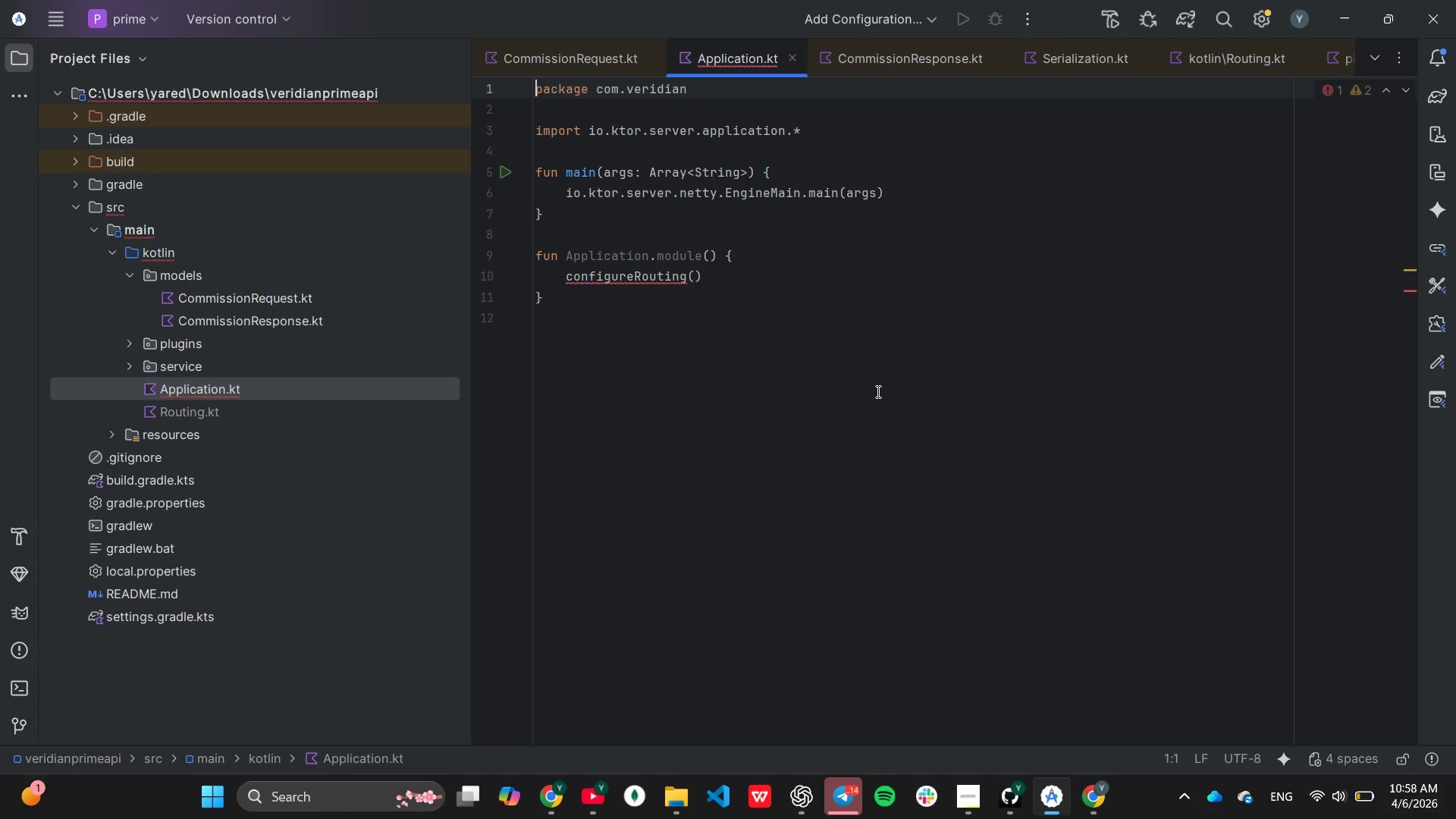 
mouse_move([617, 300])
 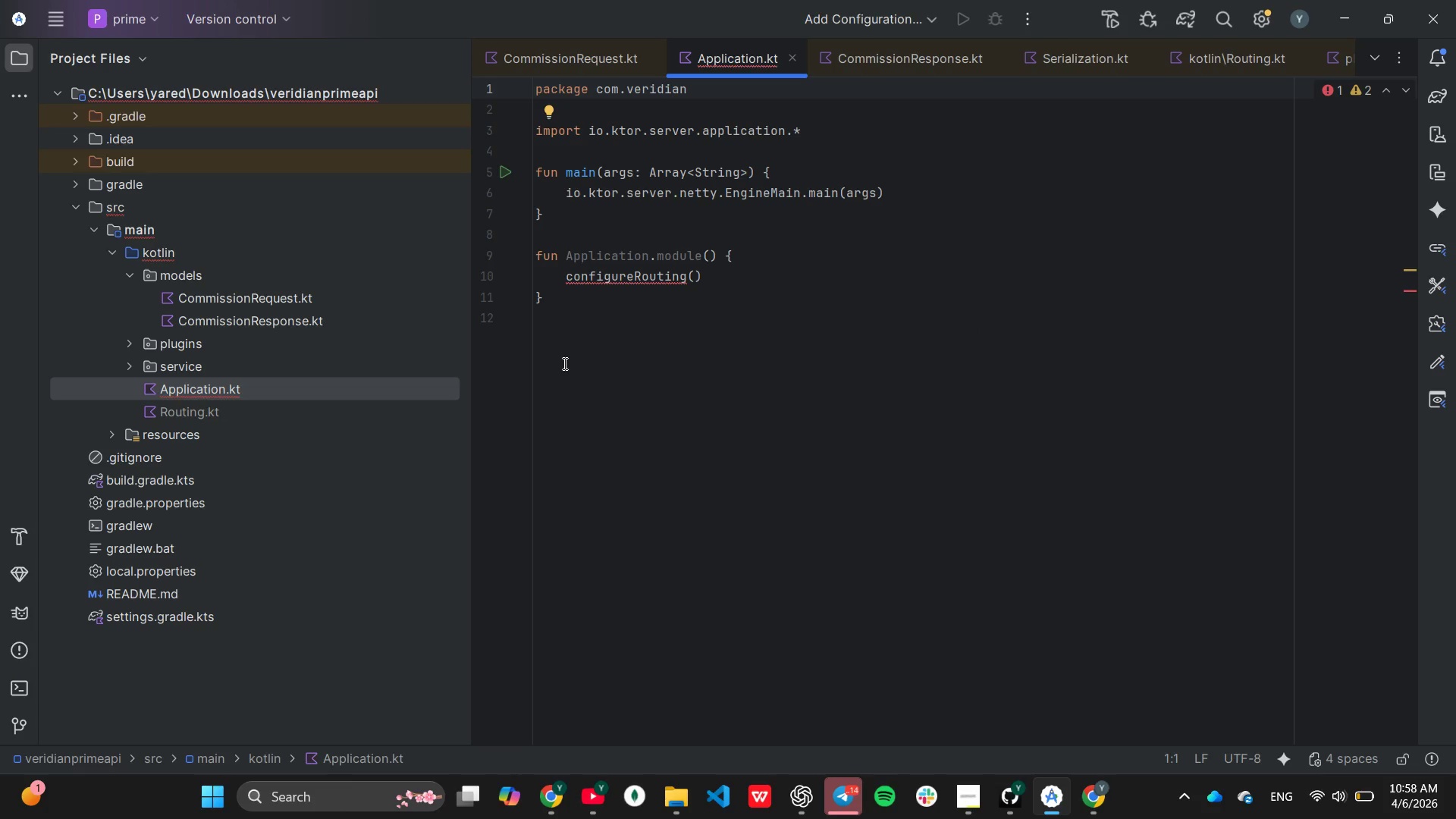 
scroll: coordinate [223, 443], scroll_direction: up, amount: 7.0
 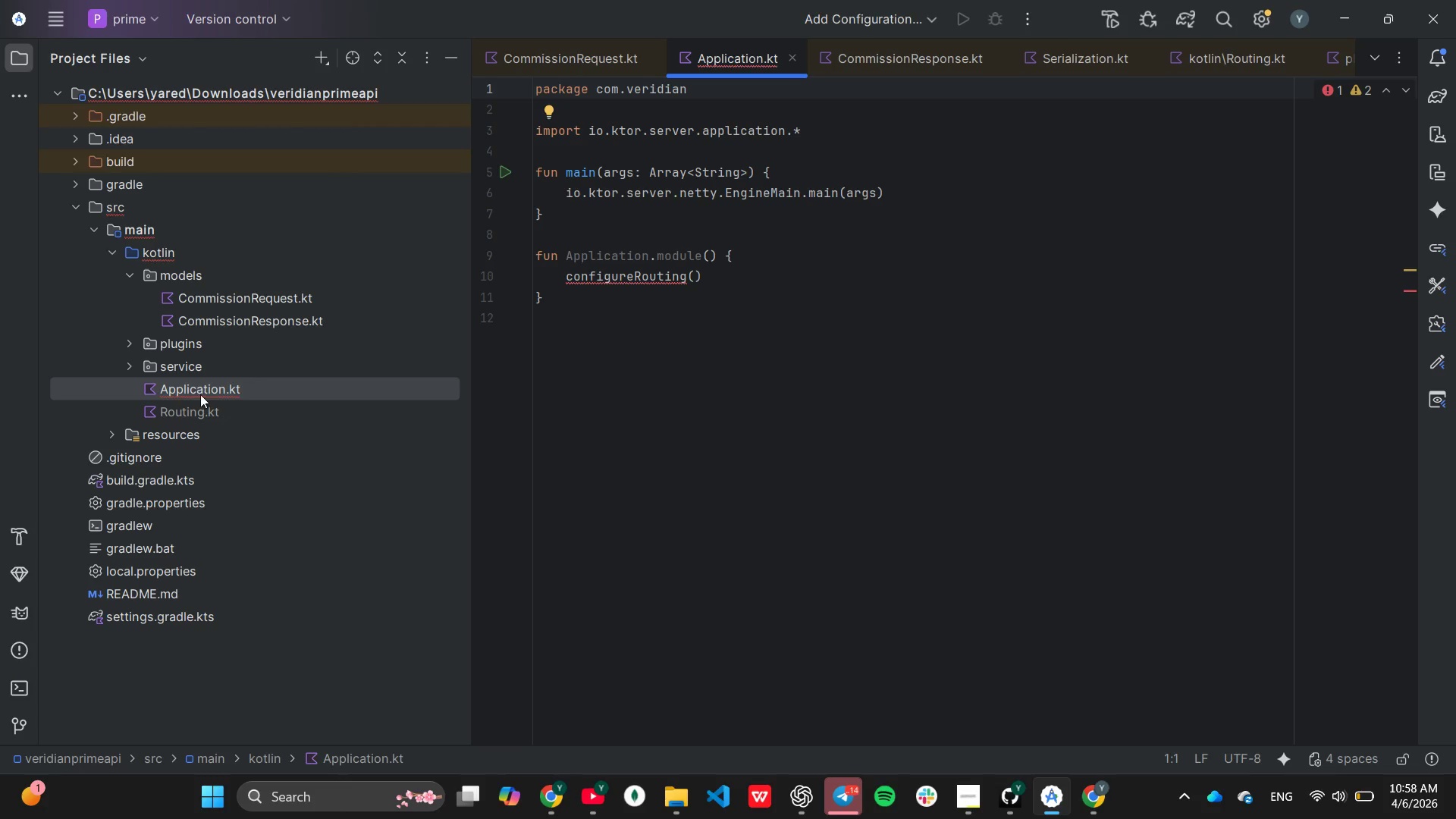 
mouse_move([605, 309])
 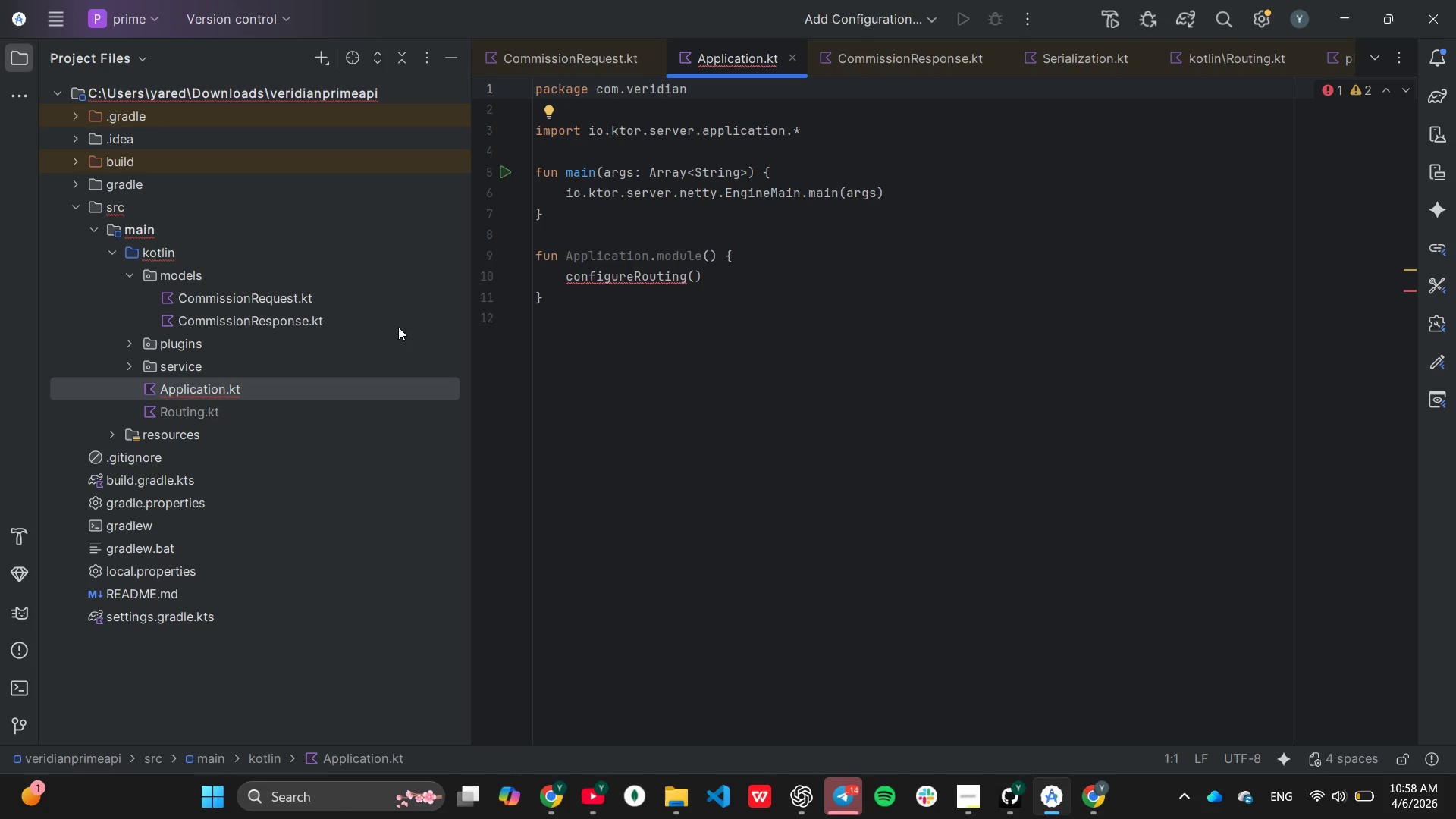 
left_click([47, 13])
 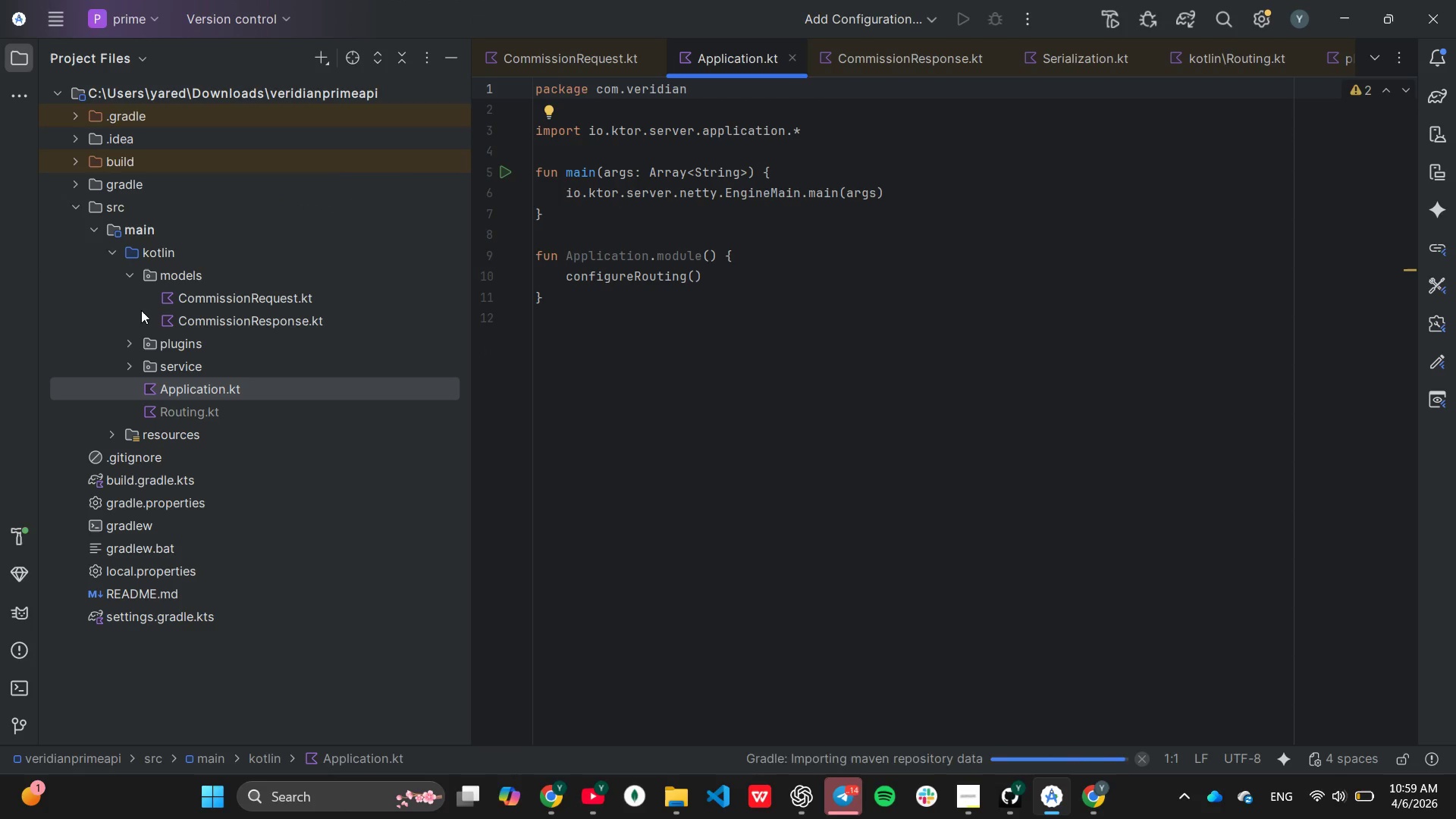 
wait(14.33)
 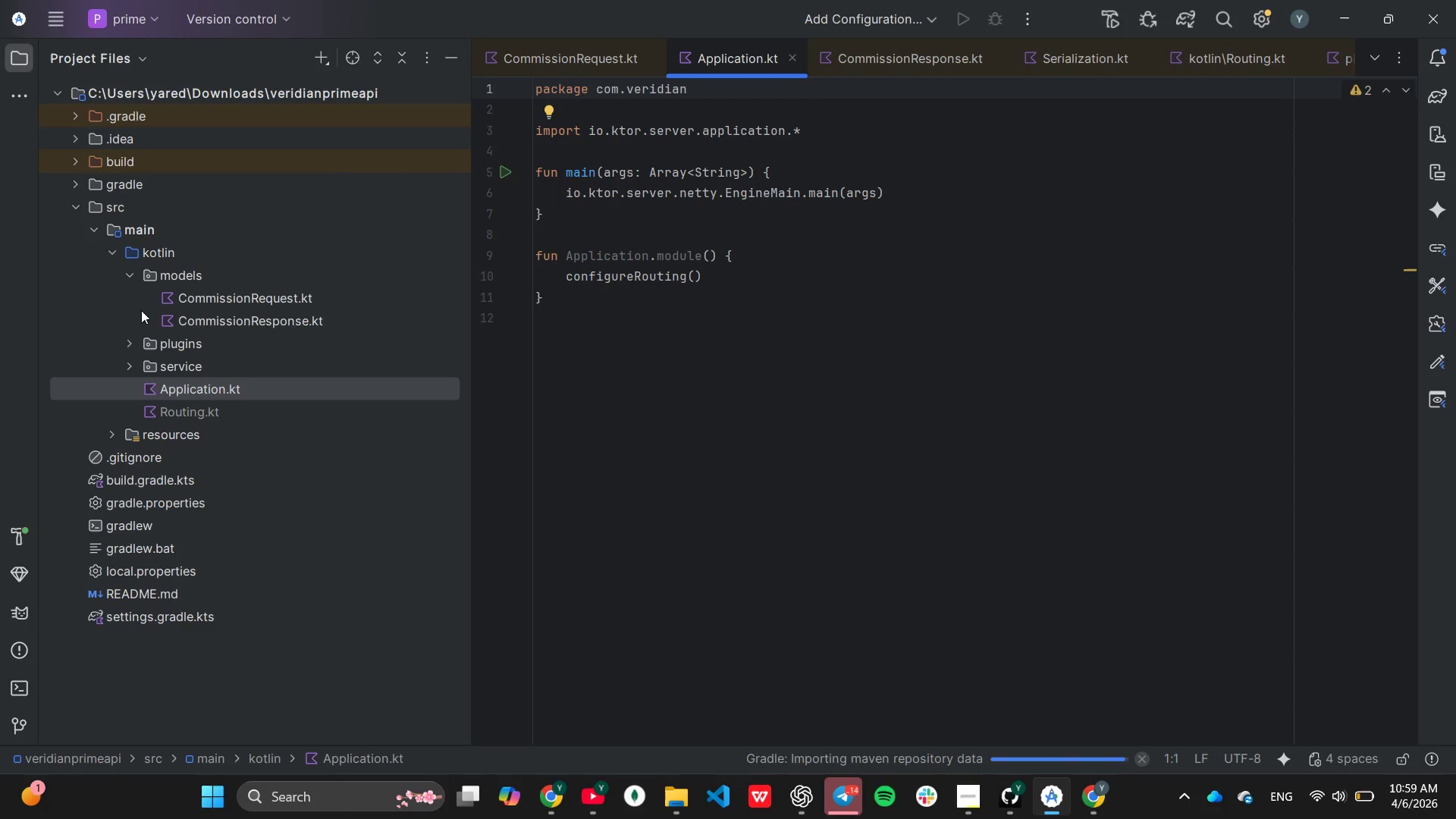 
left_click([49, 26])
 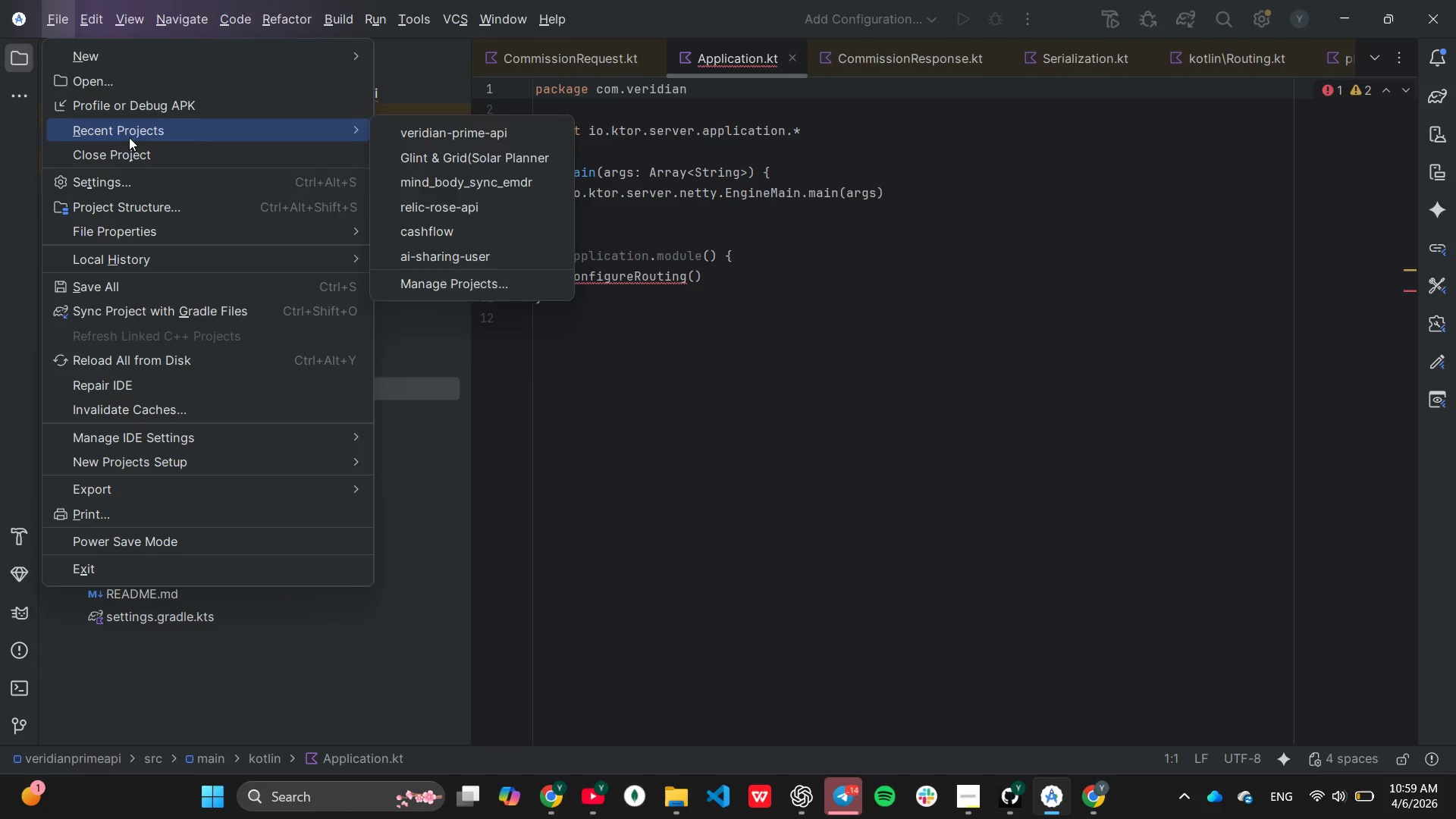 
left_click([168, 204])
 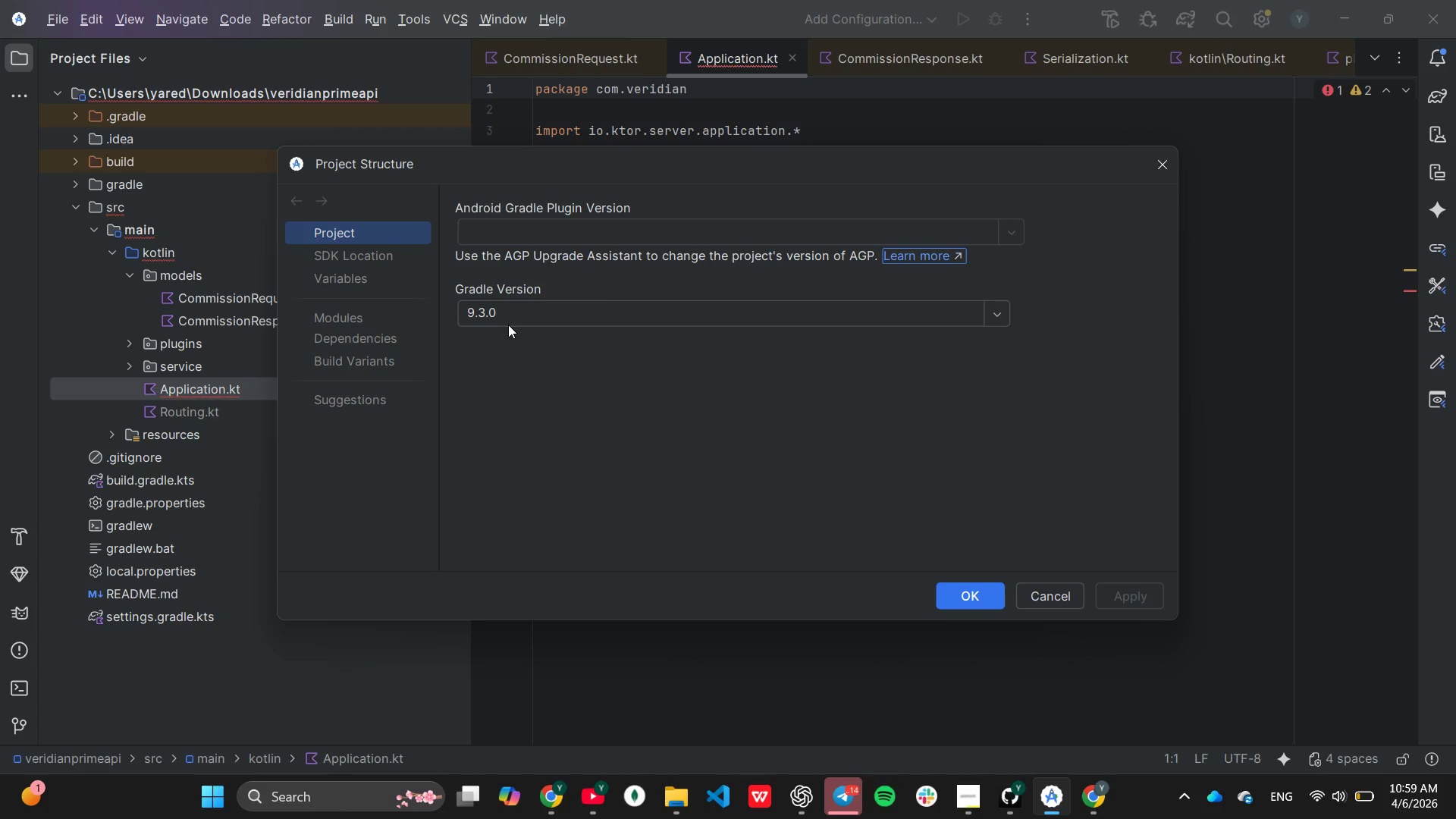 
wait(17.39)
 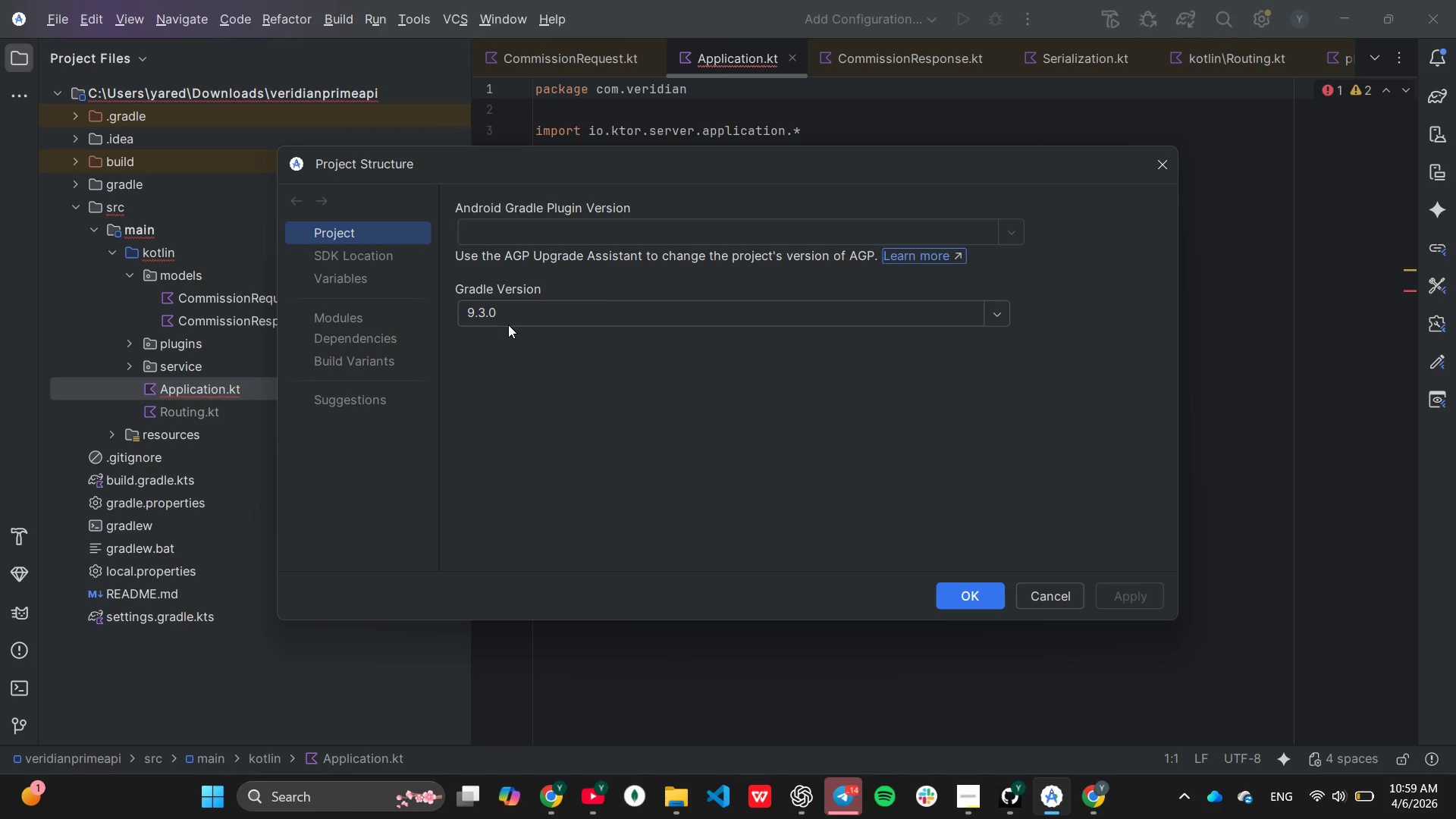 
left_click([328, 258])
 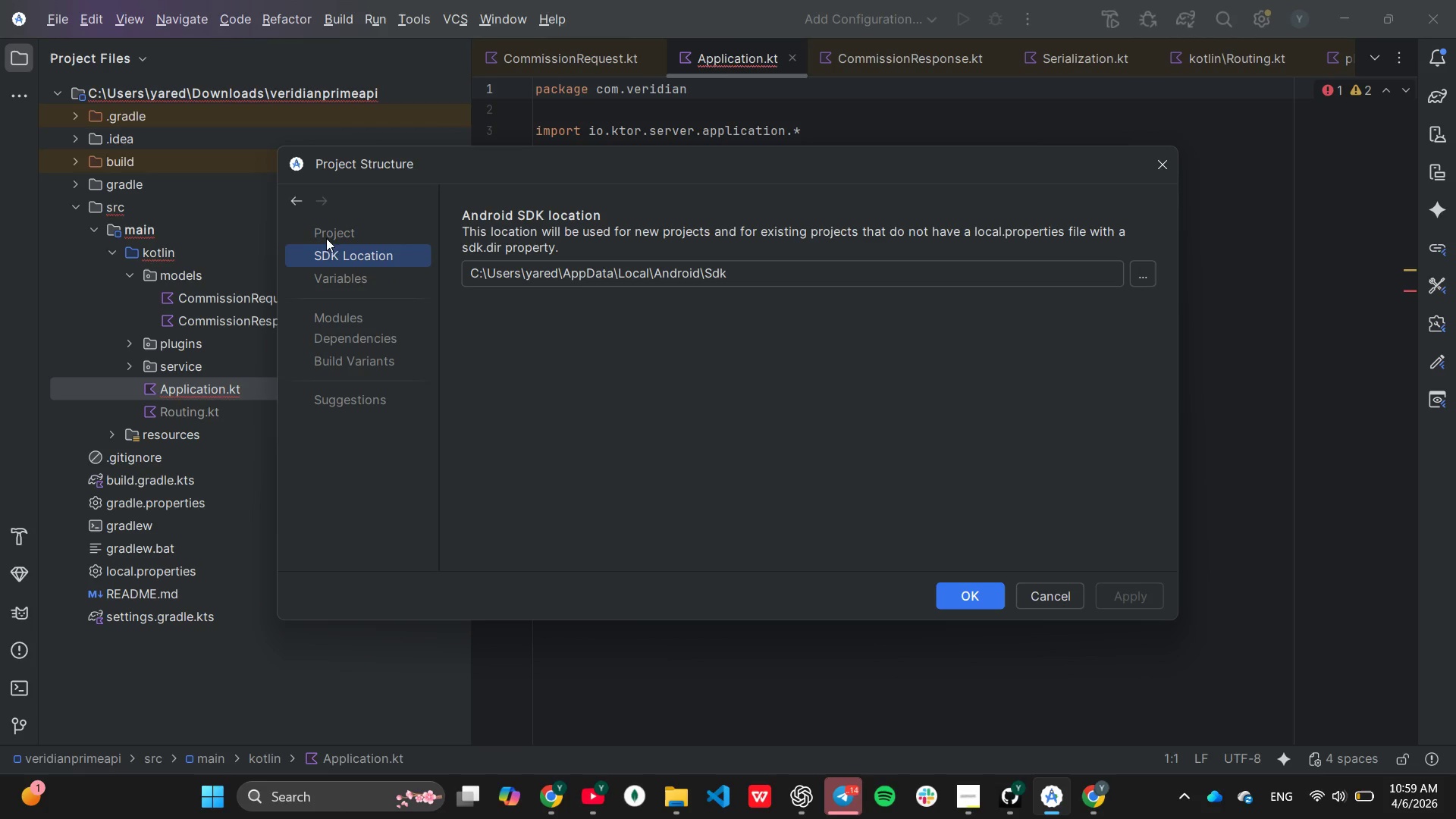 
left_click([325, 233])
 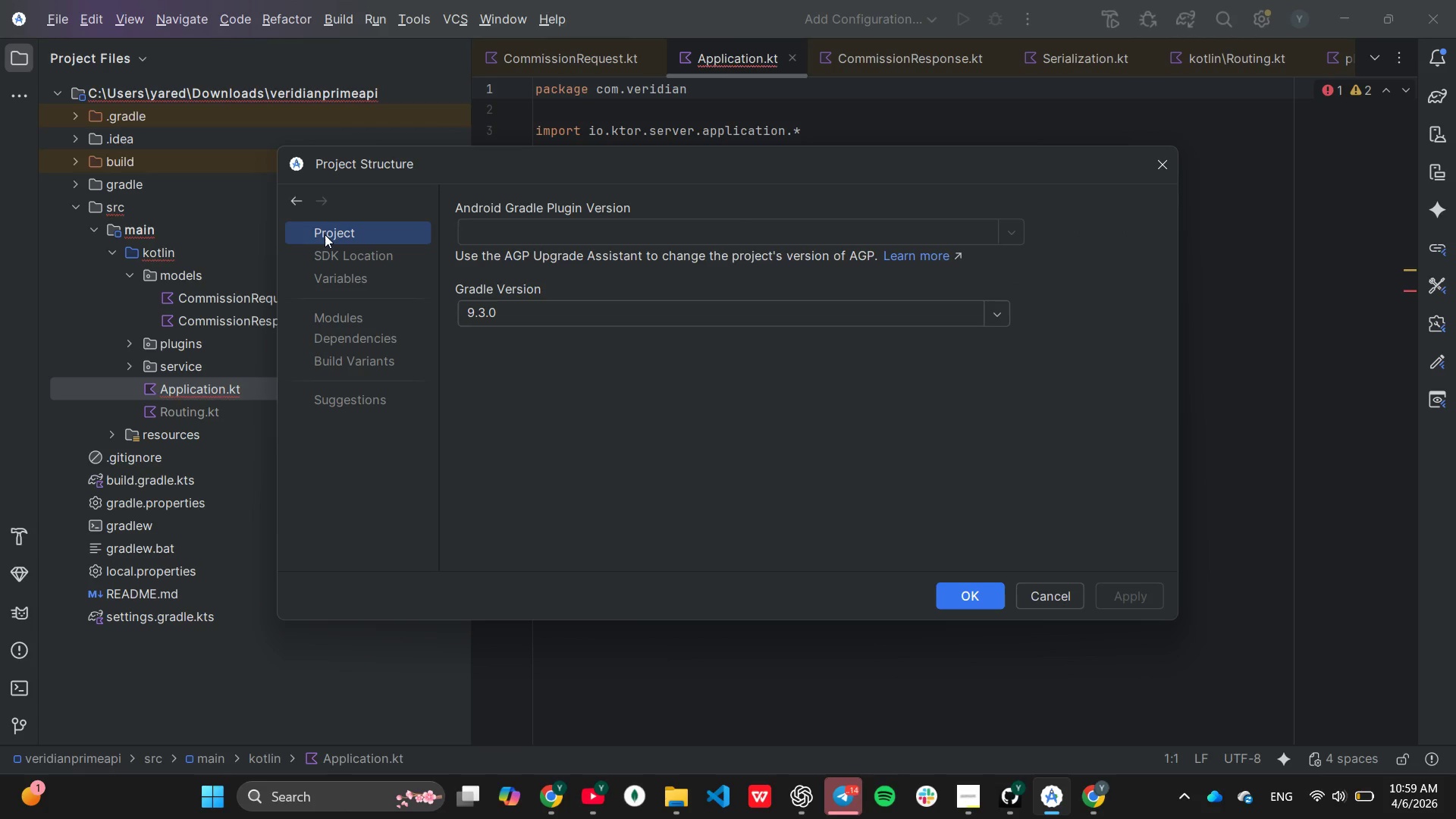 
wait(7.03)
 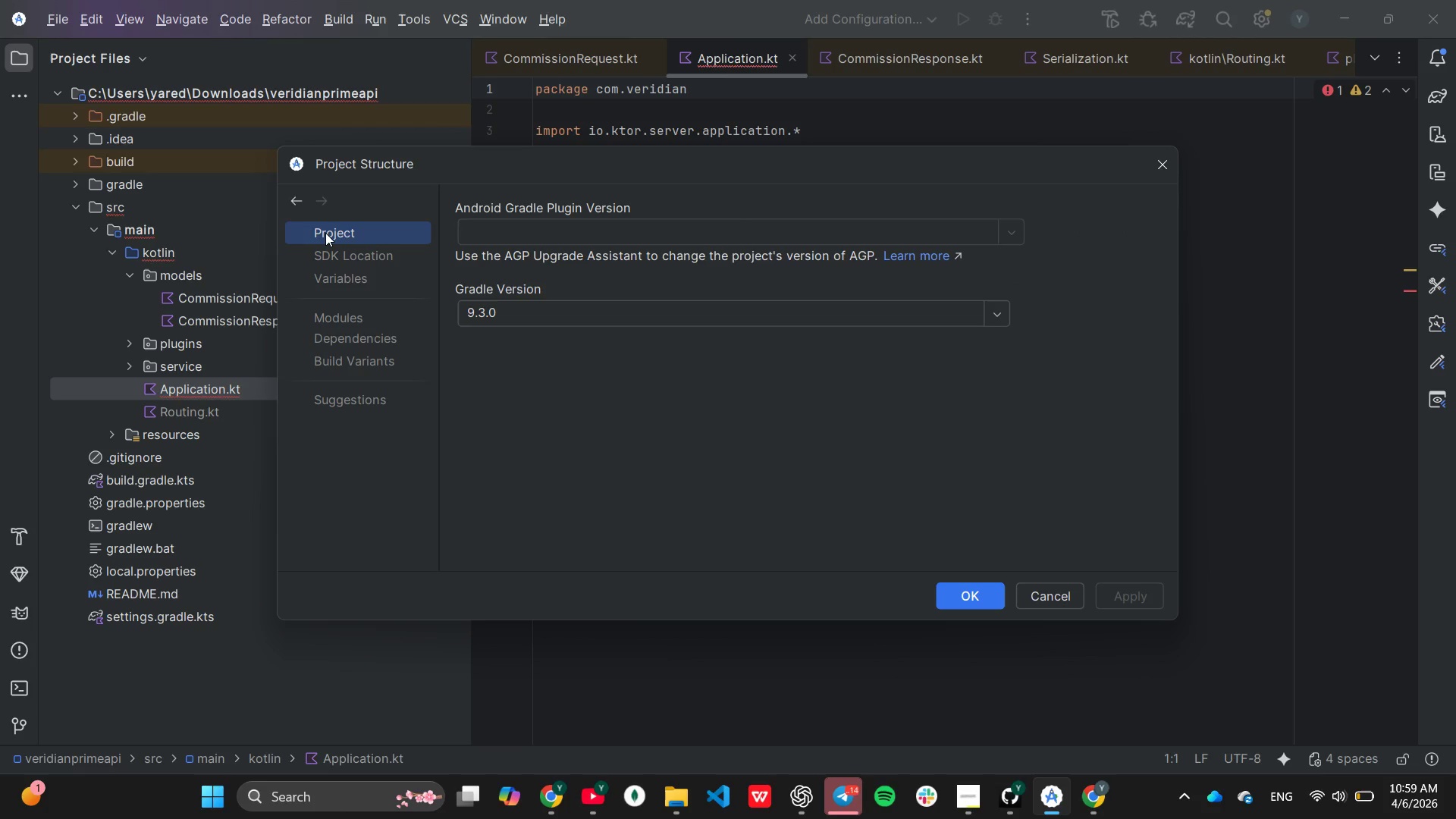 
left_click([347, 312])
 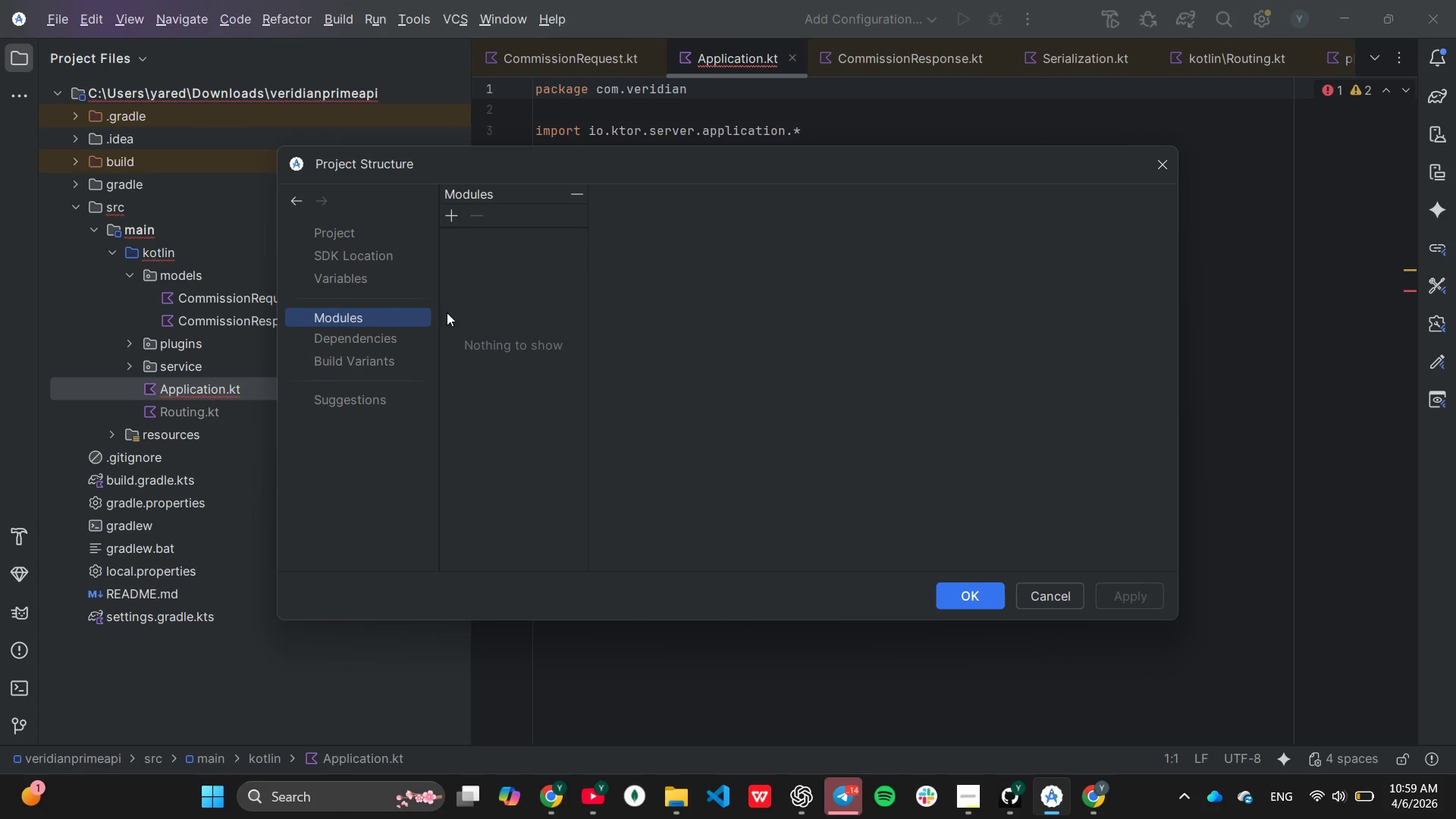 
left_click([523, 294])
 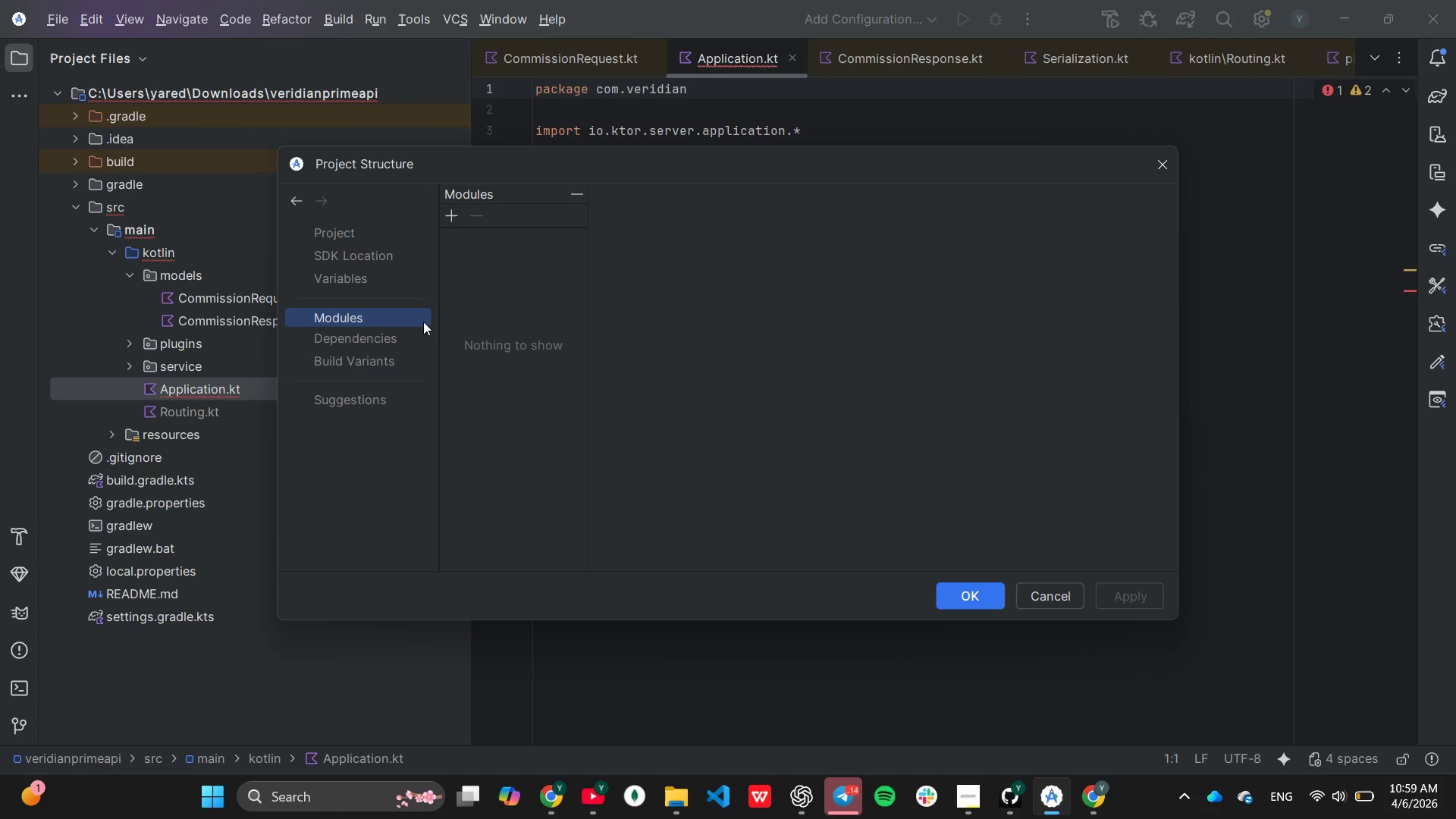 
wait(8.83)
 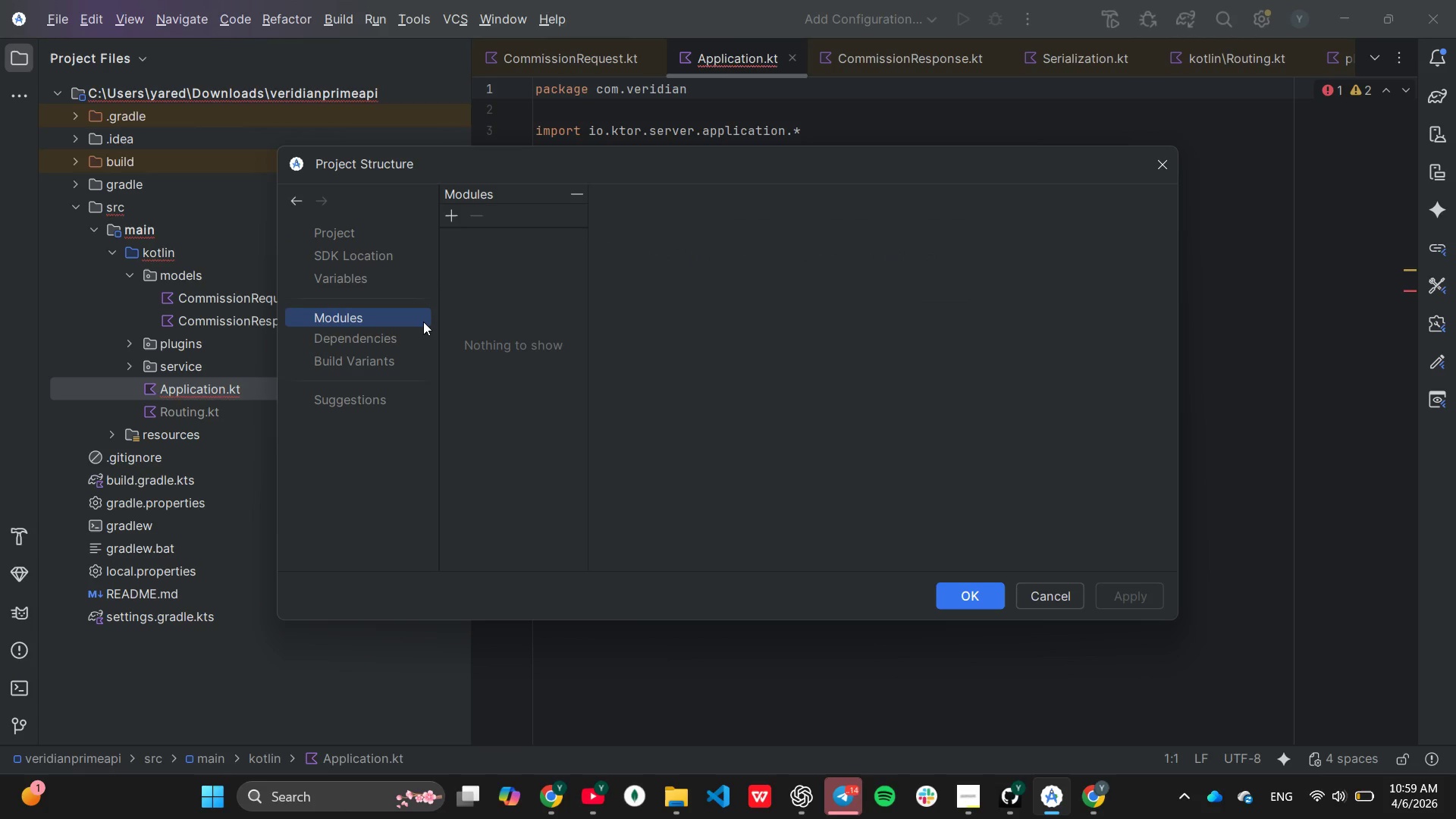 
left_click([1160, 165])
 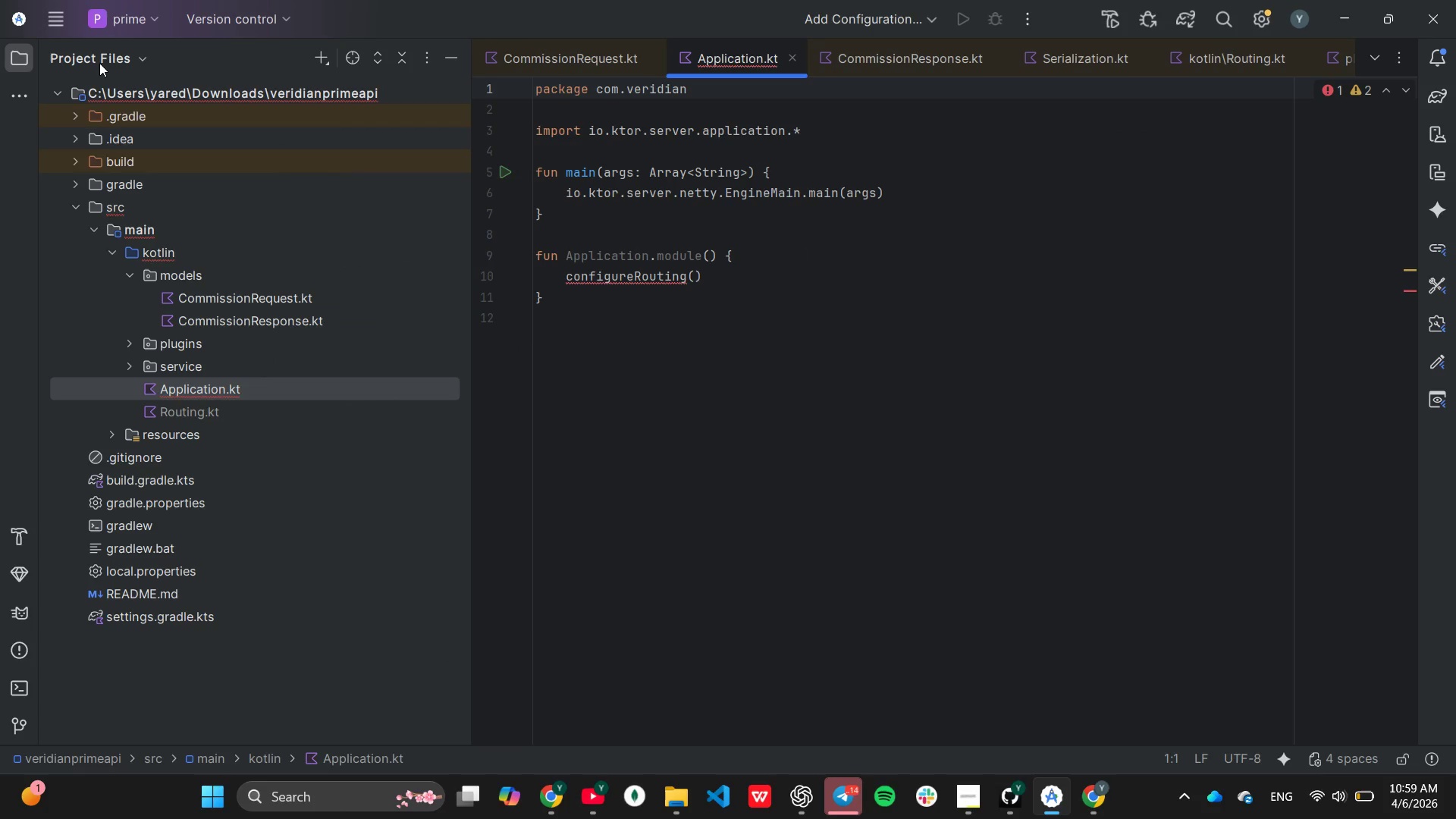 
left_click([99, 62])
 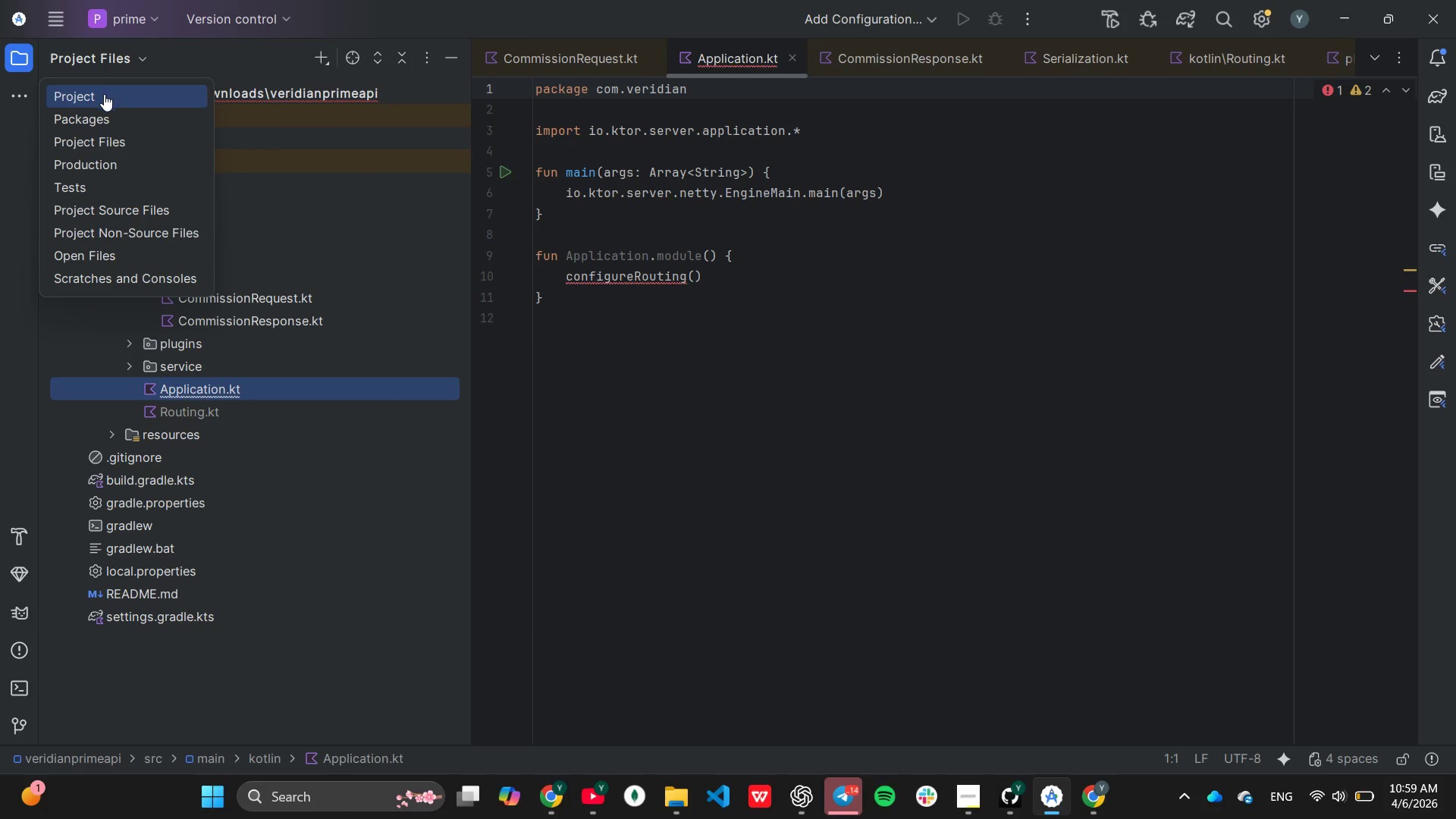 
left_click([105, 95])
 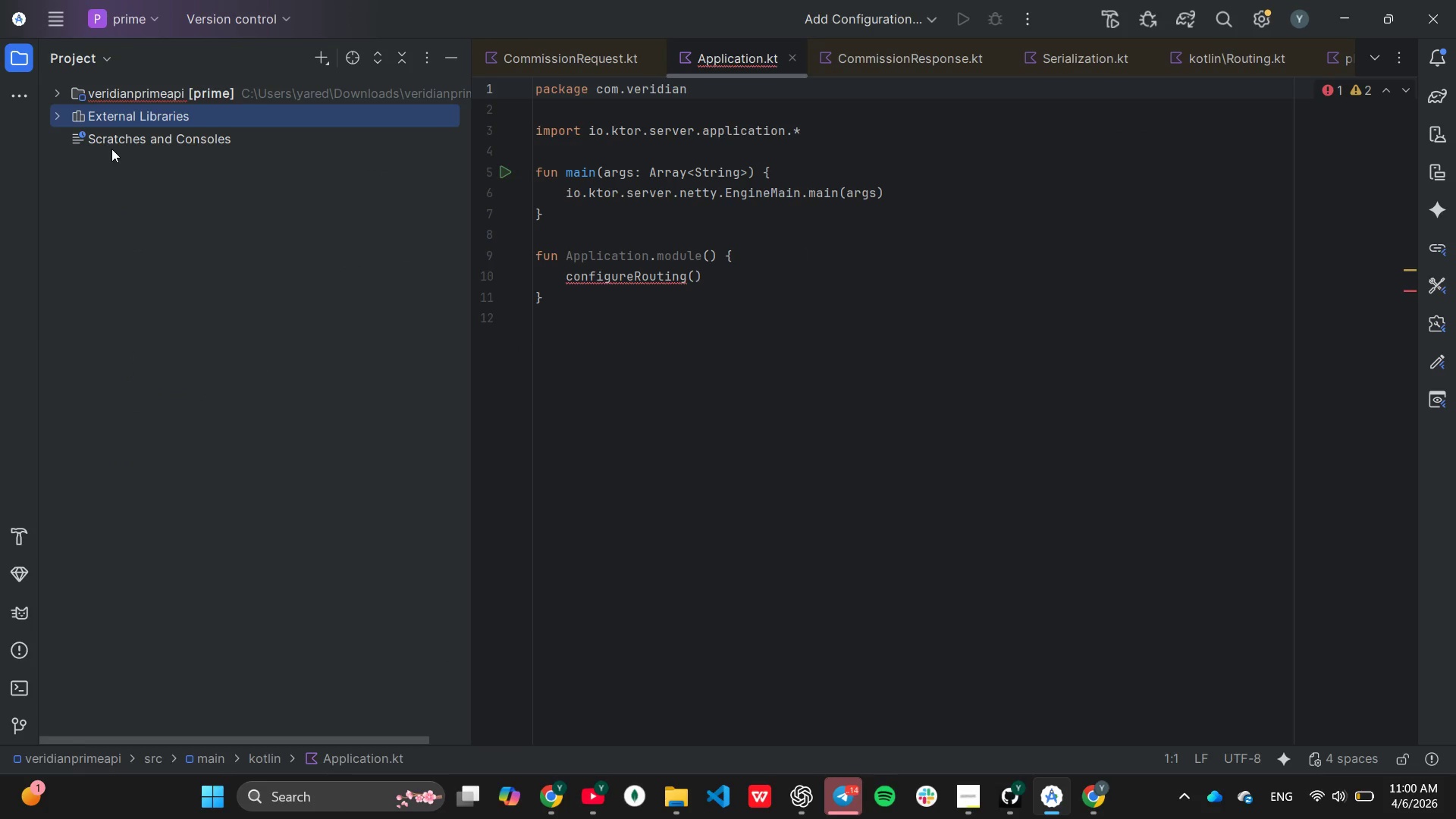 
mouse_move([63, 109])
 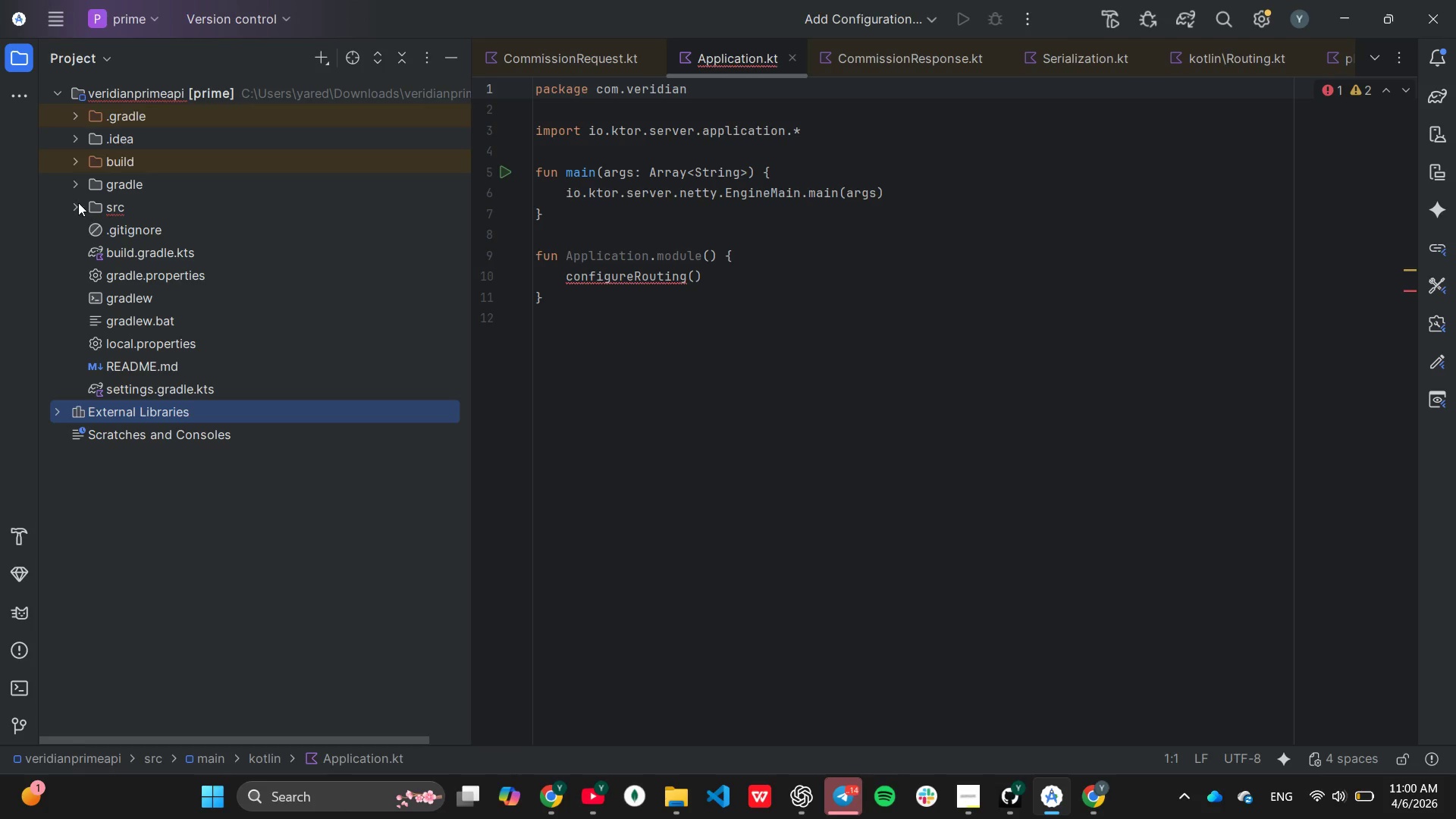 
left_click([75, 202])
 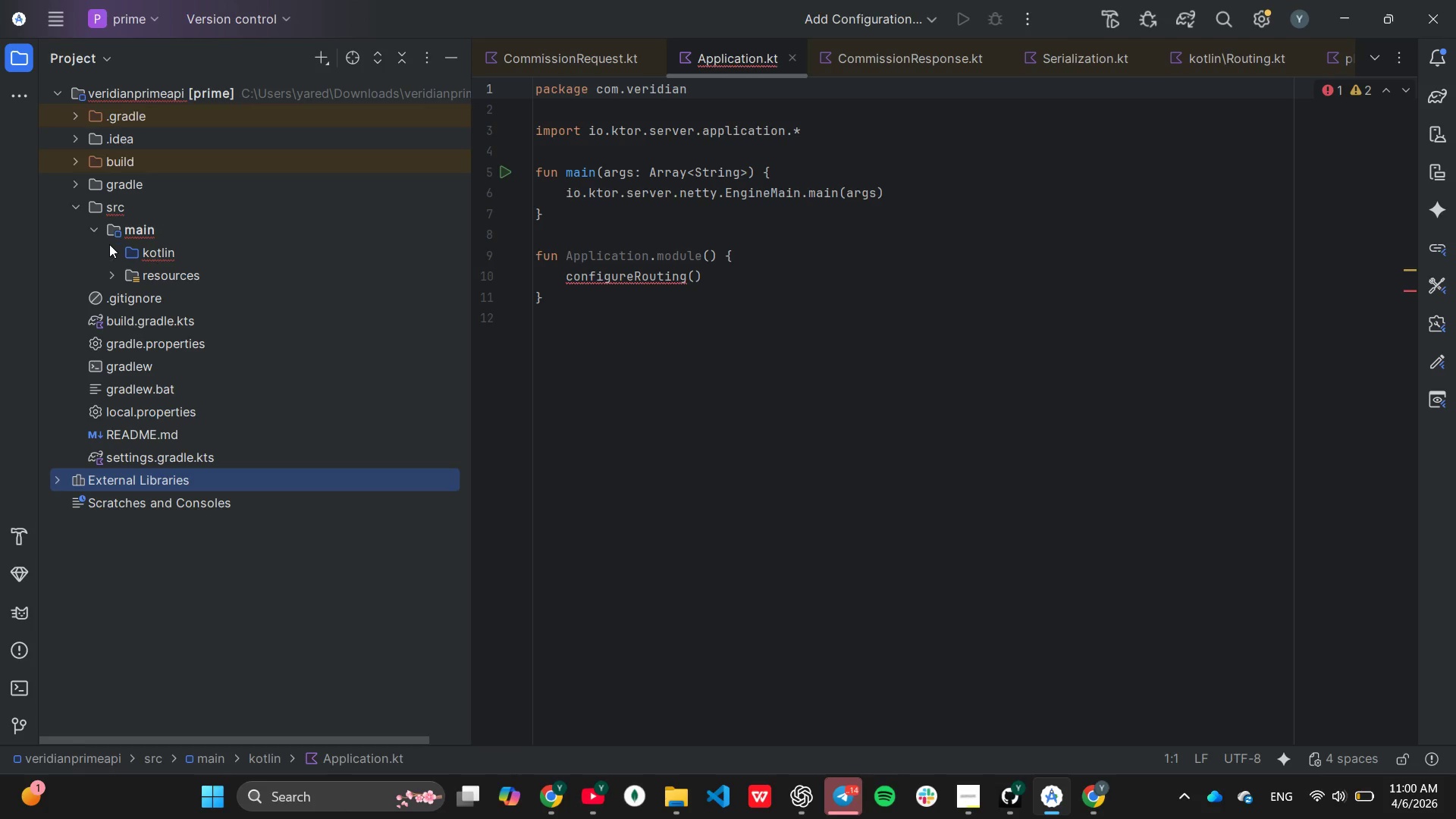 
left_click([111, 247])
 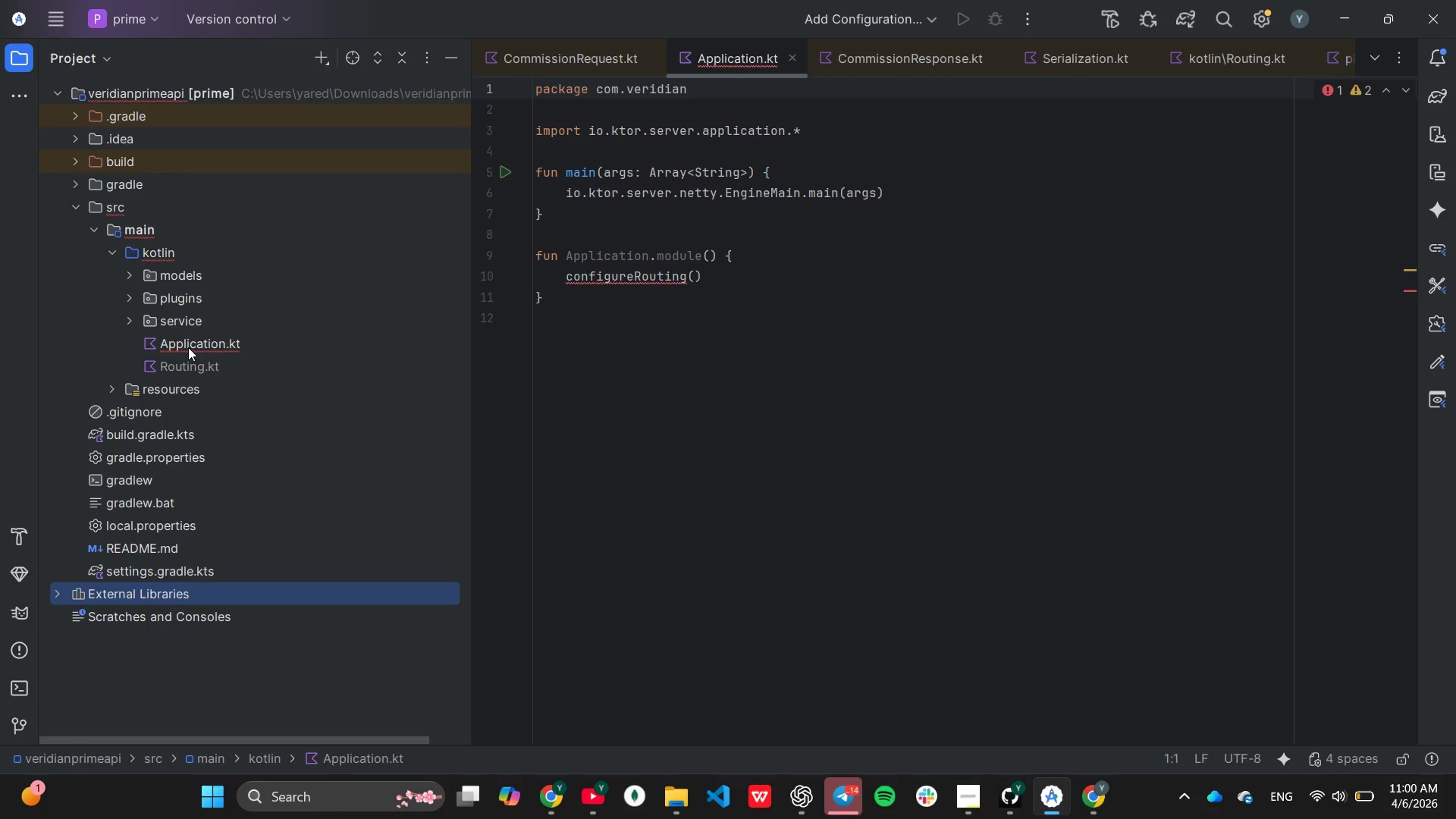 
left_click([193, 344])
 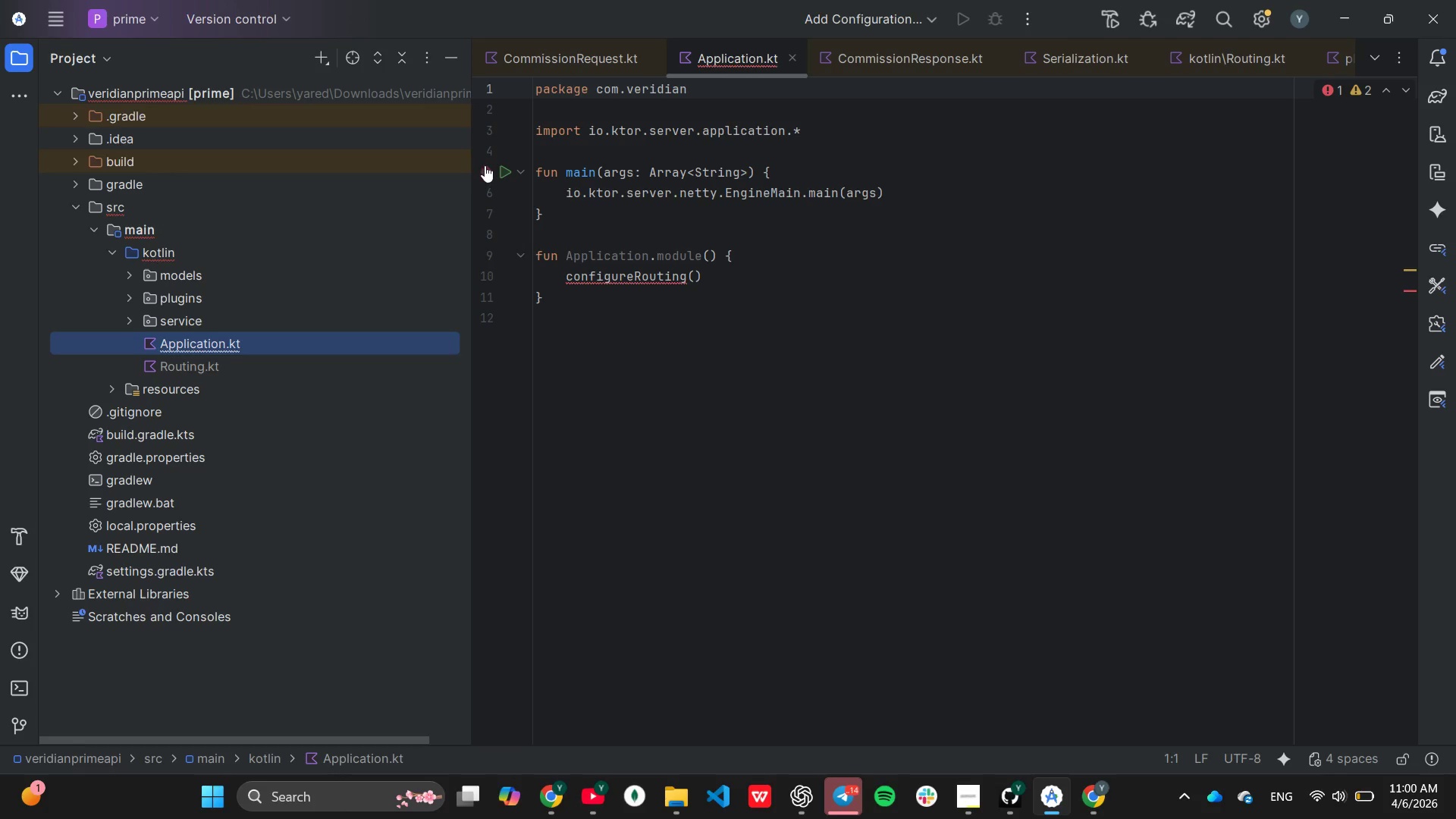 
left_click([506, 171])
 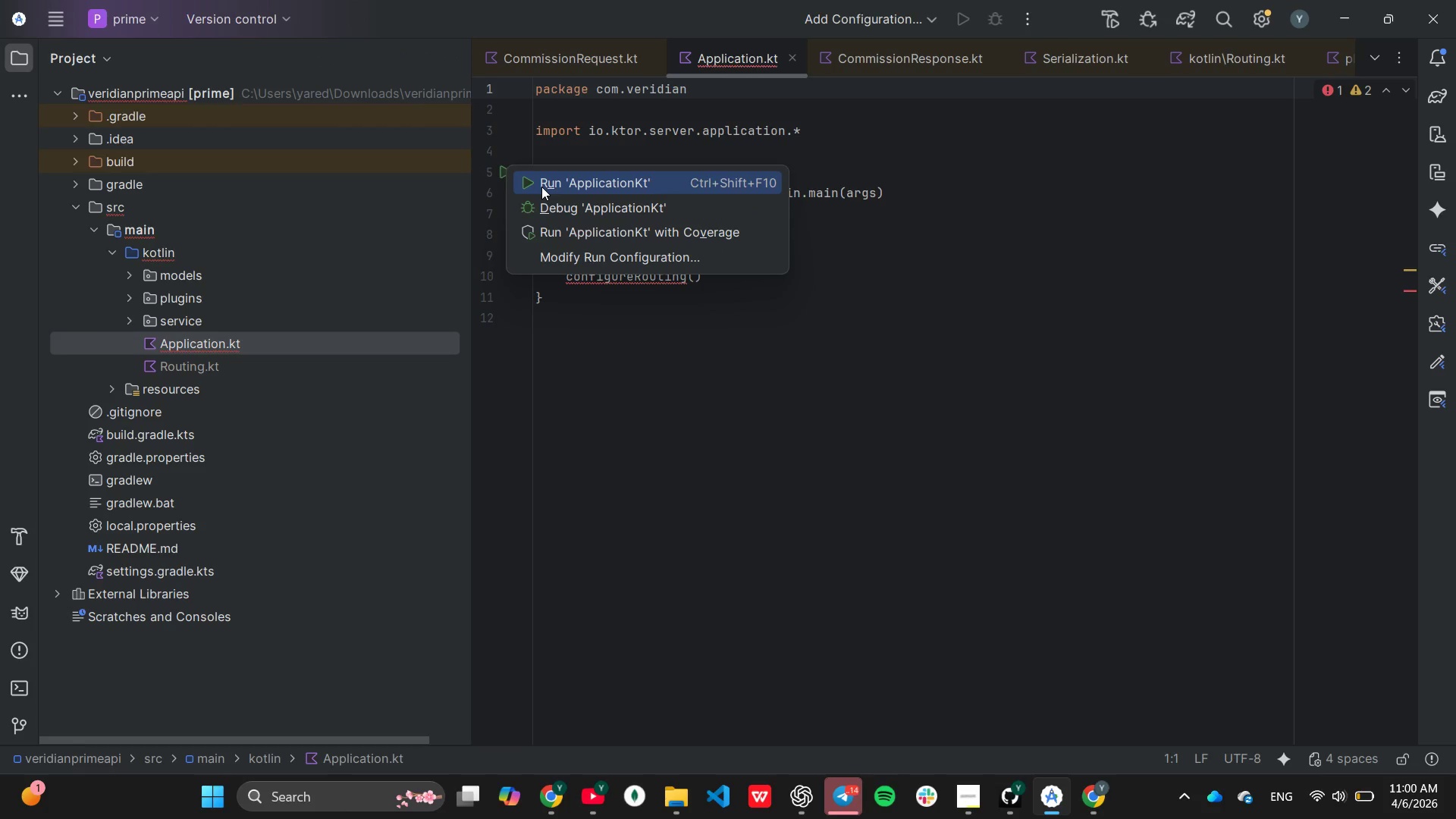 
wait(6.97)
 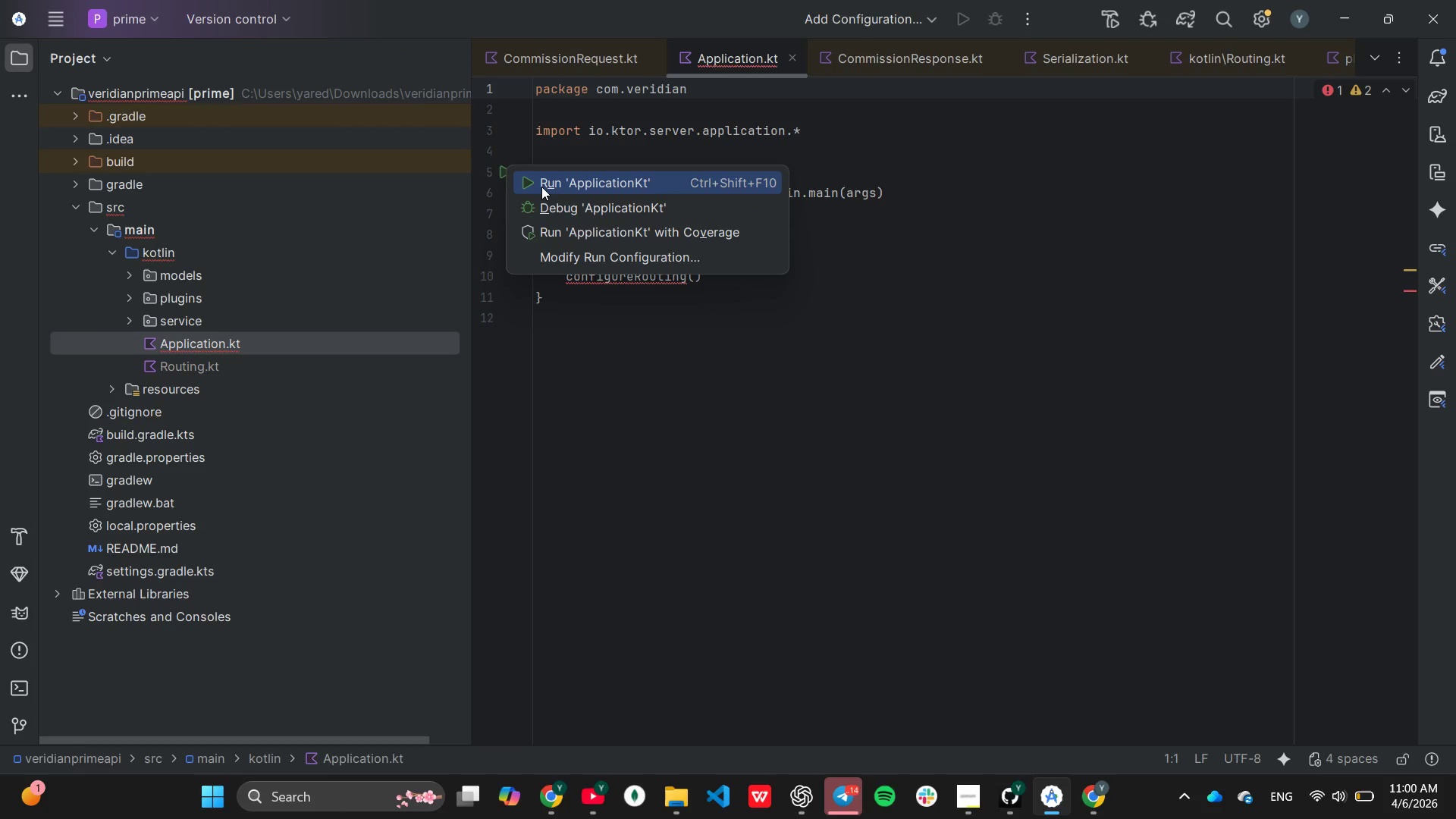 
left_click([564, 178])
 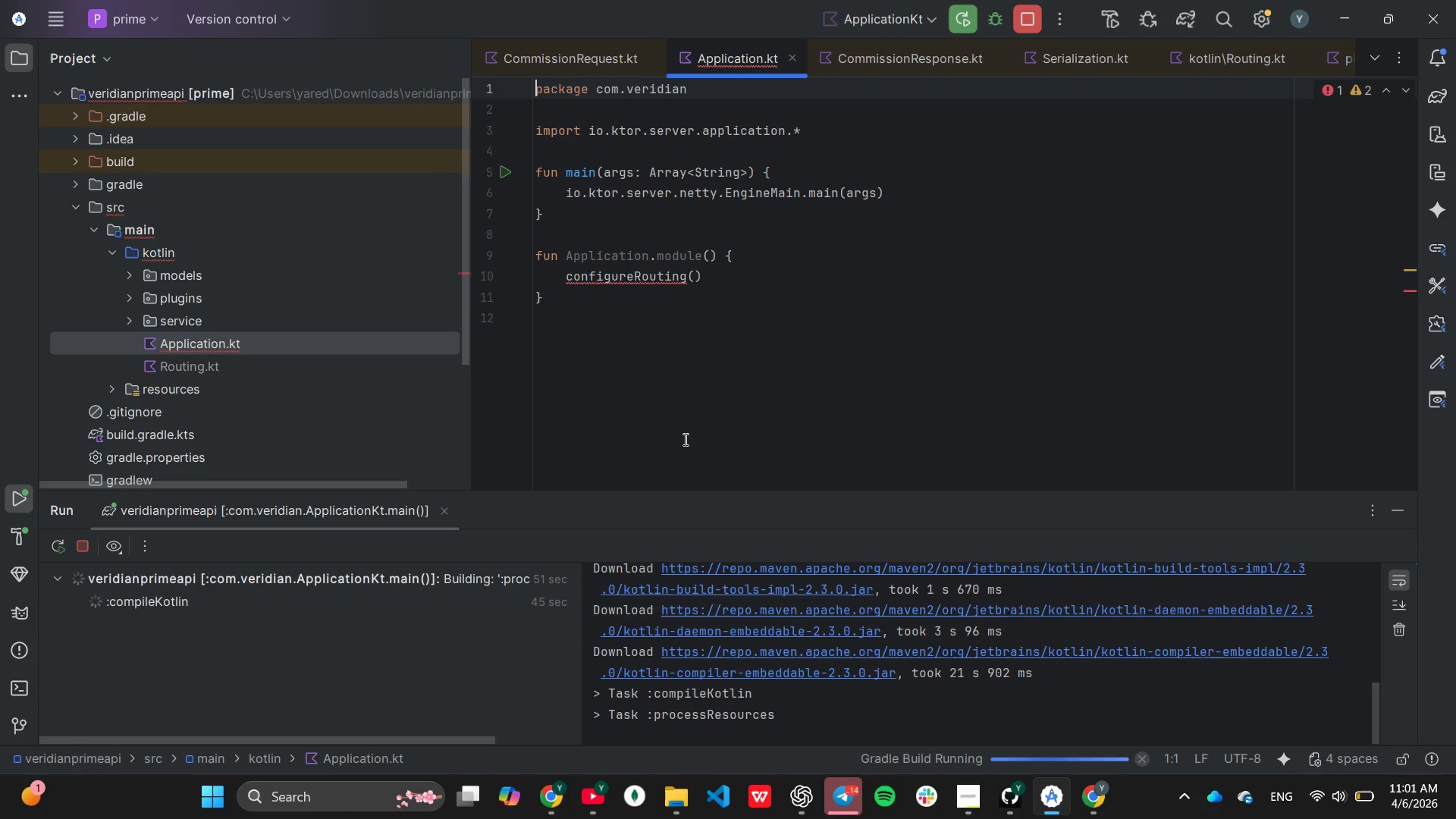 
wait(56.8)
 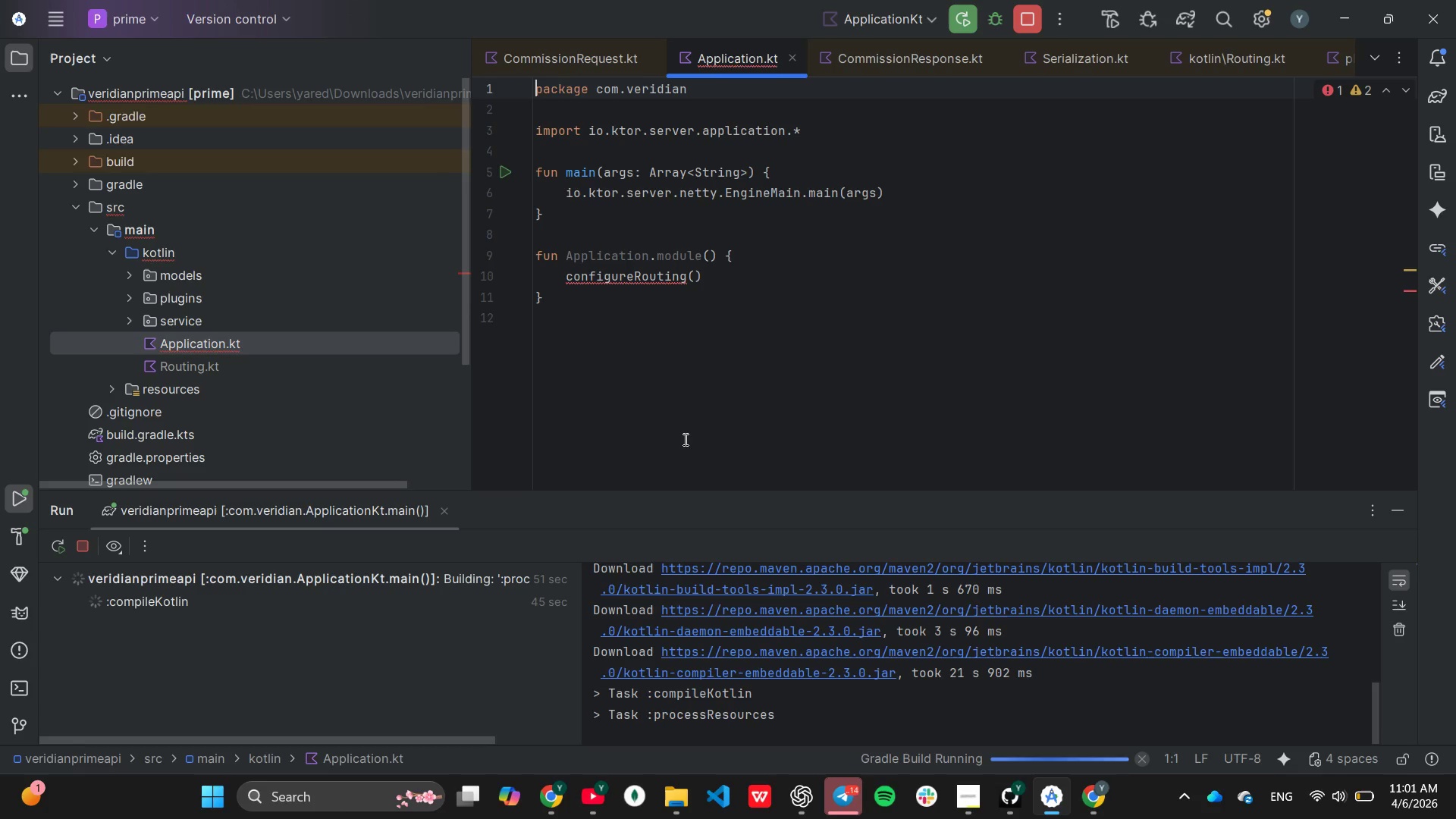 
scroll: coordinate [830, 622], scroll_direction: up, amount: 2.0
 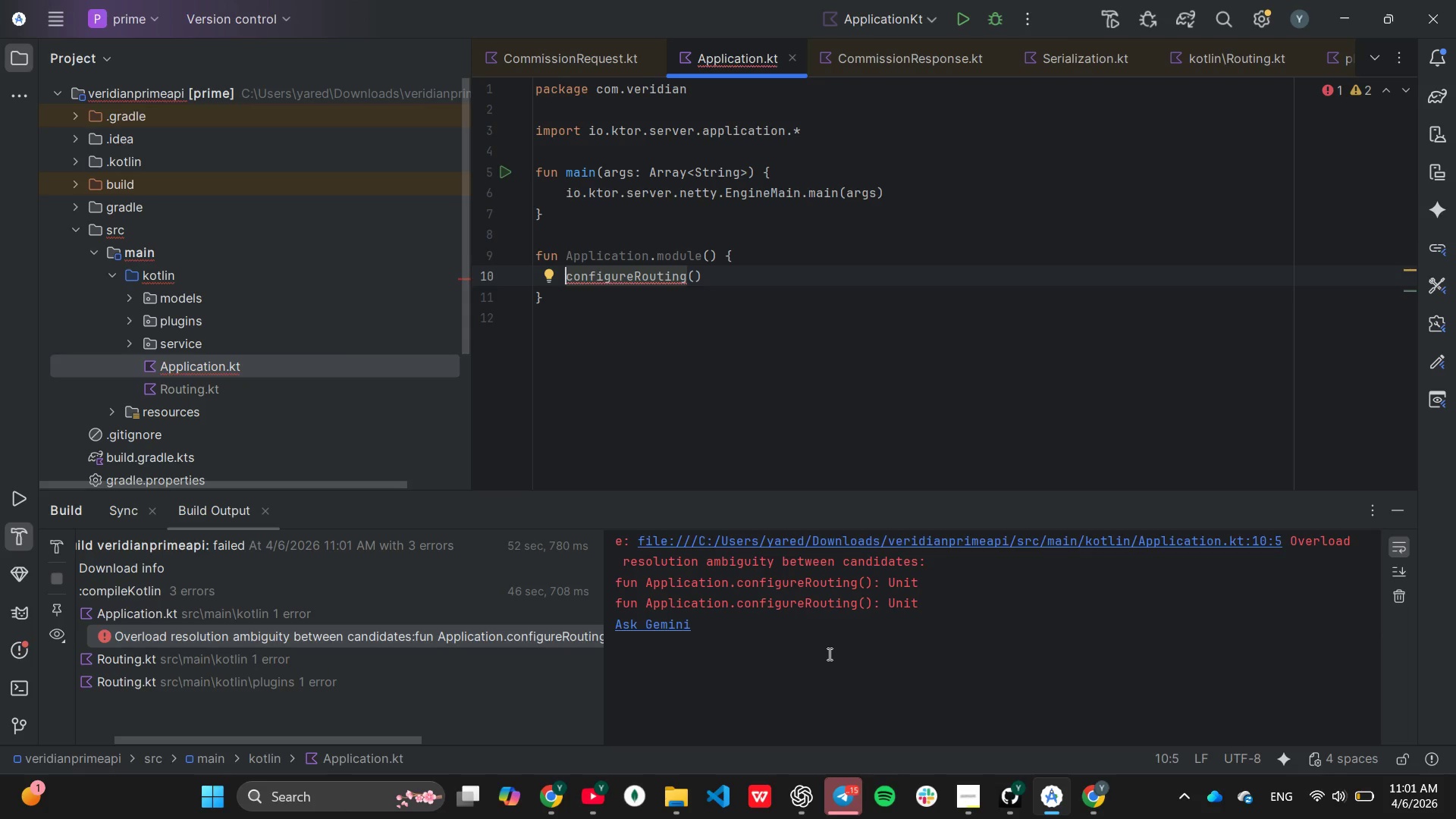 
wait(8.77)
 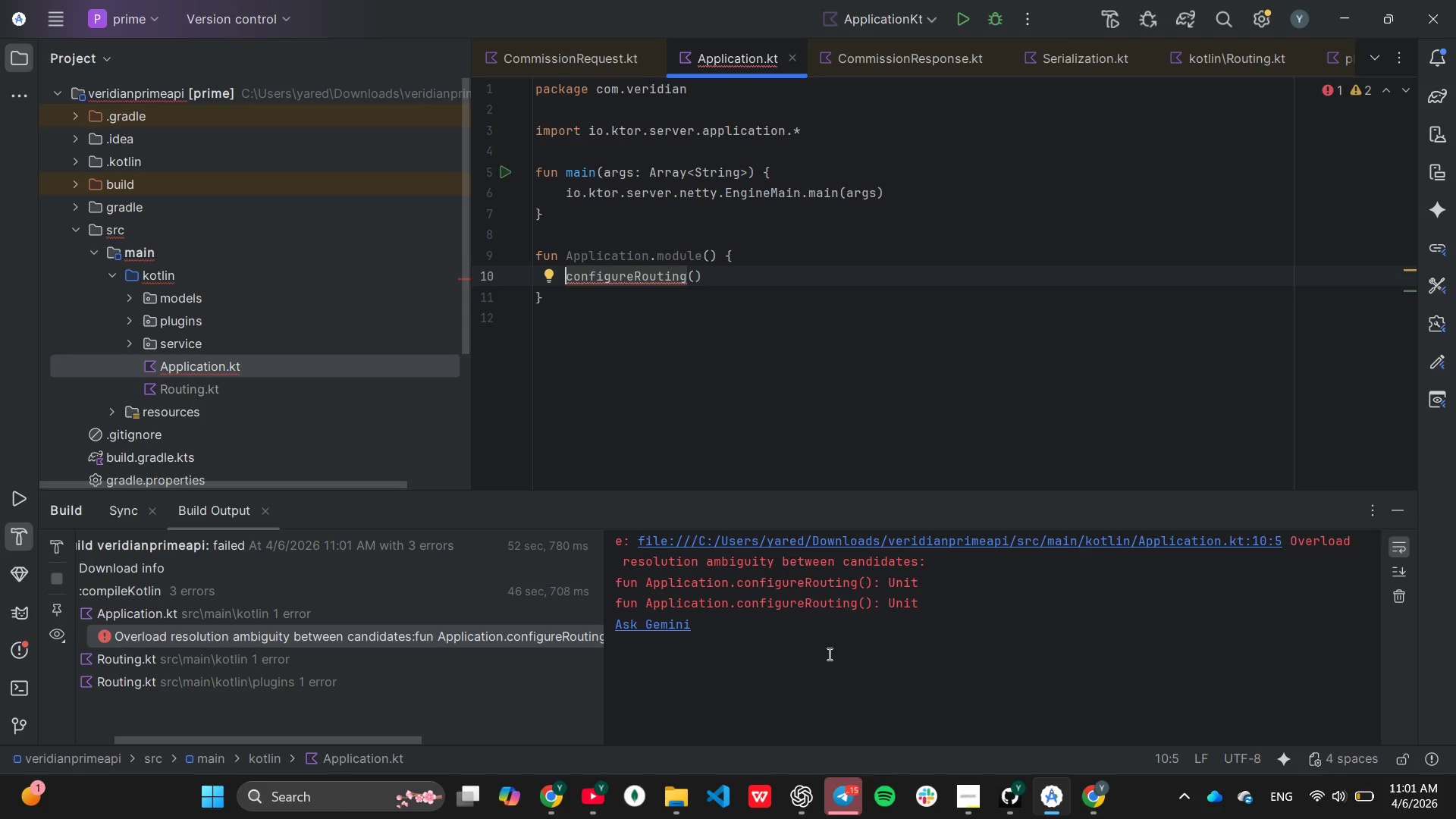 
hold_key(key=Unknown, duration=0.56)
 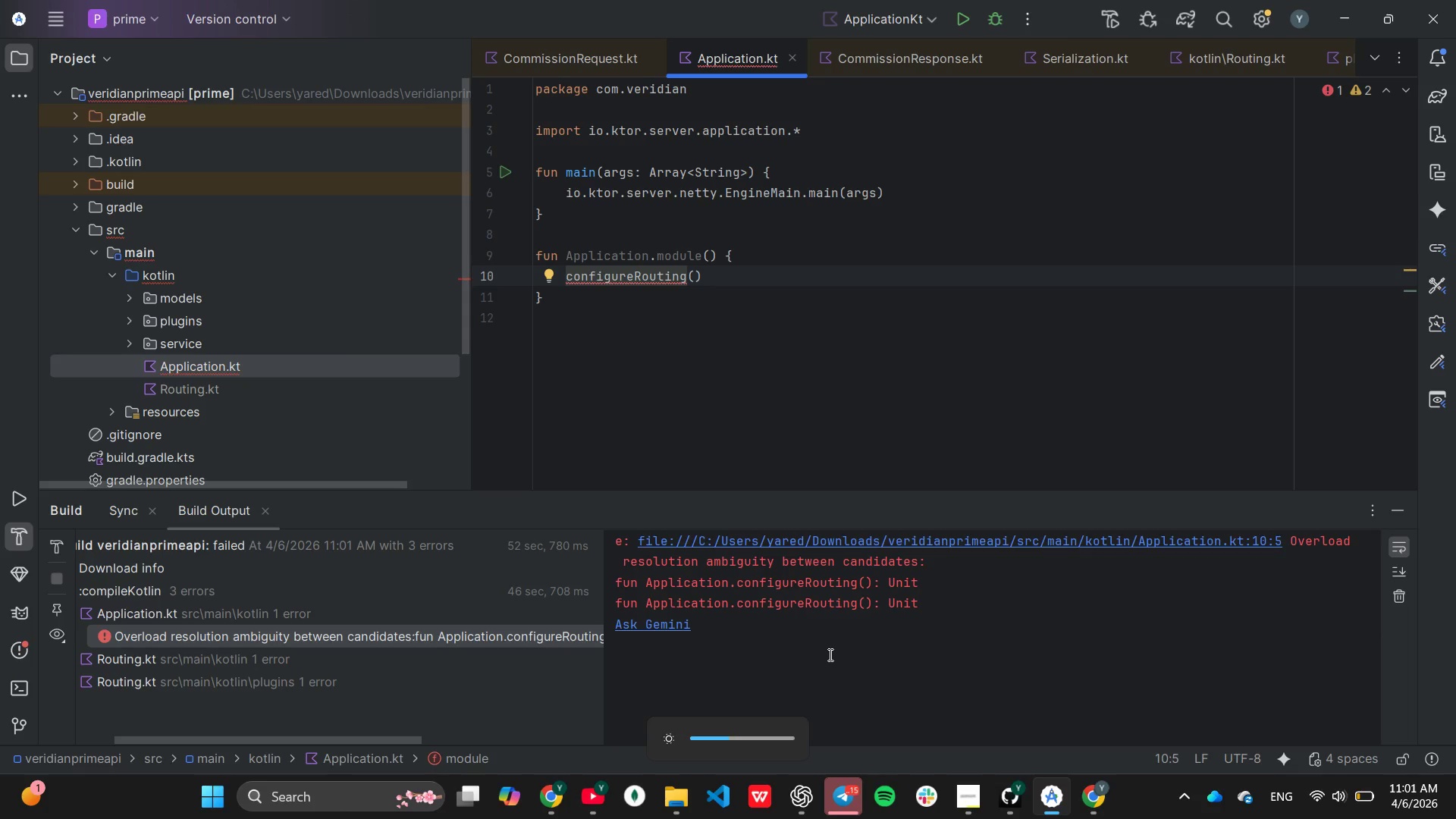 
key(Unknown)
 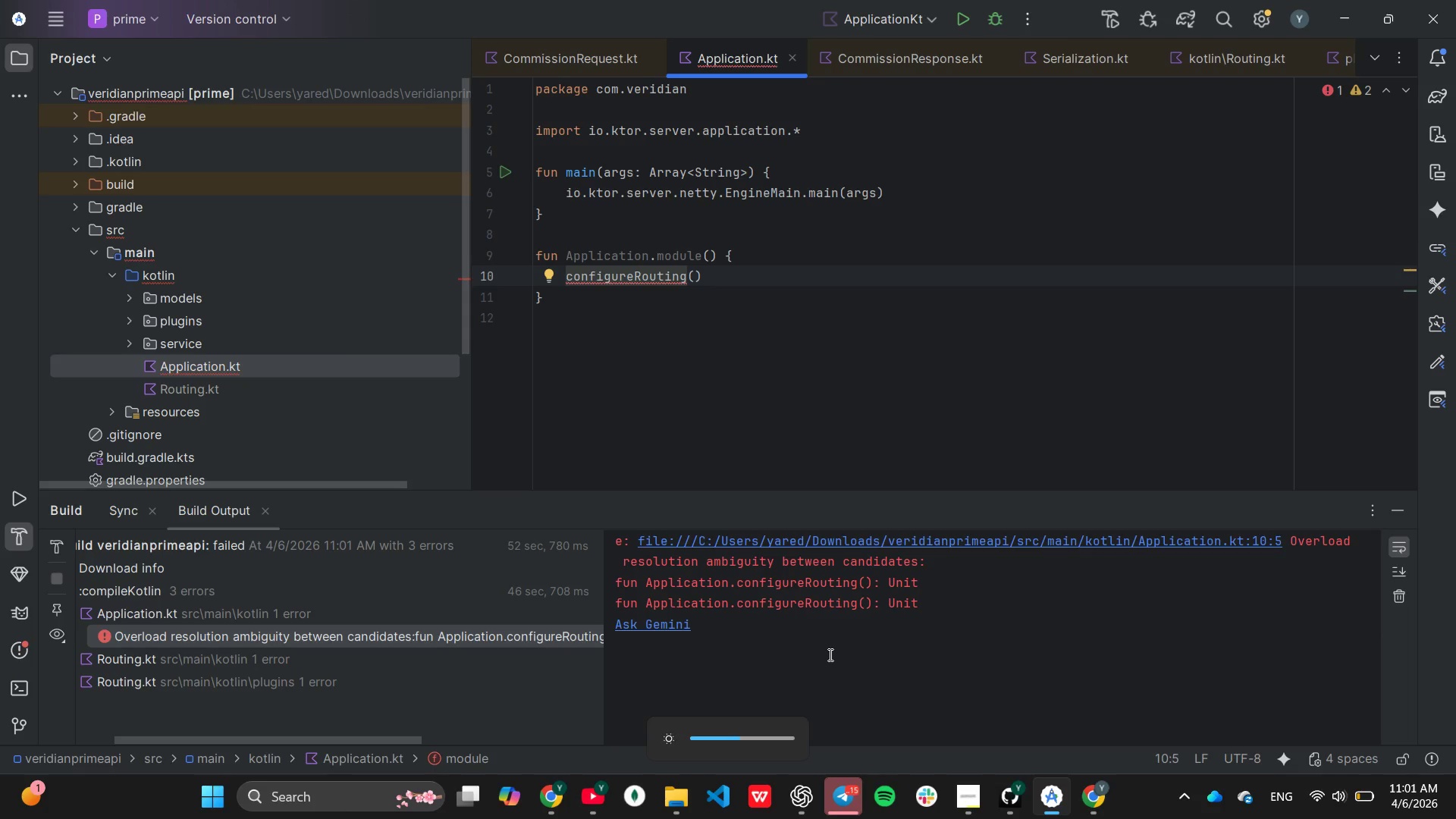 
key(Unknown)
 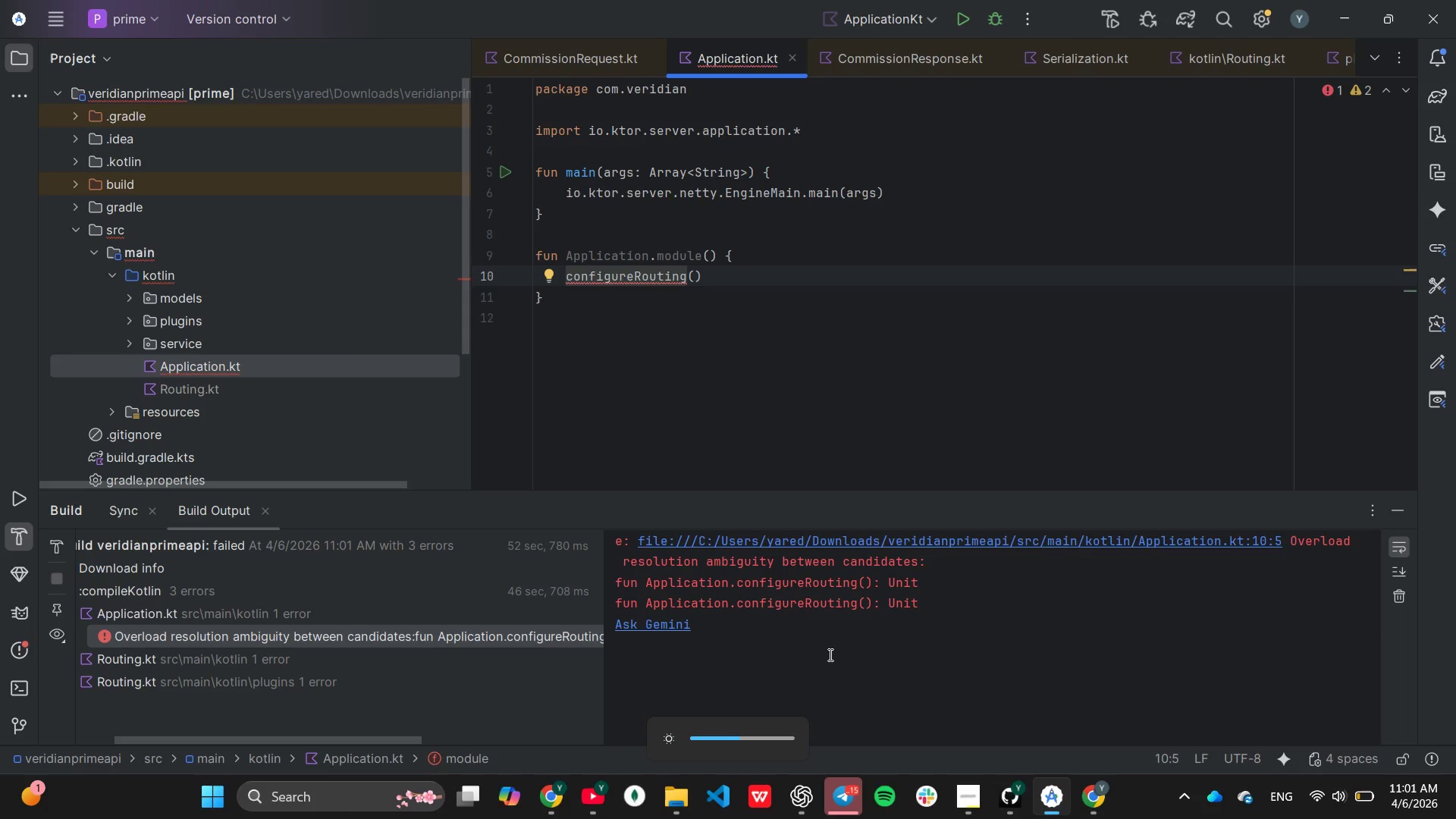 
key(Unknown)
 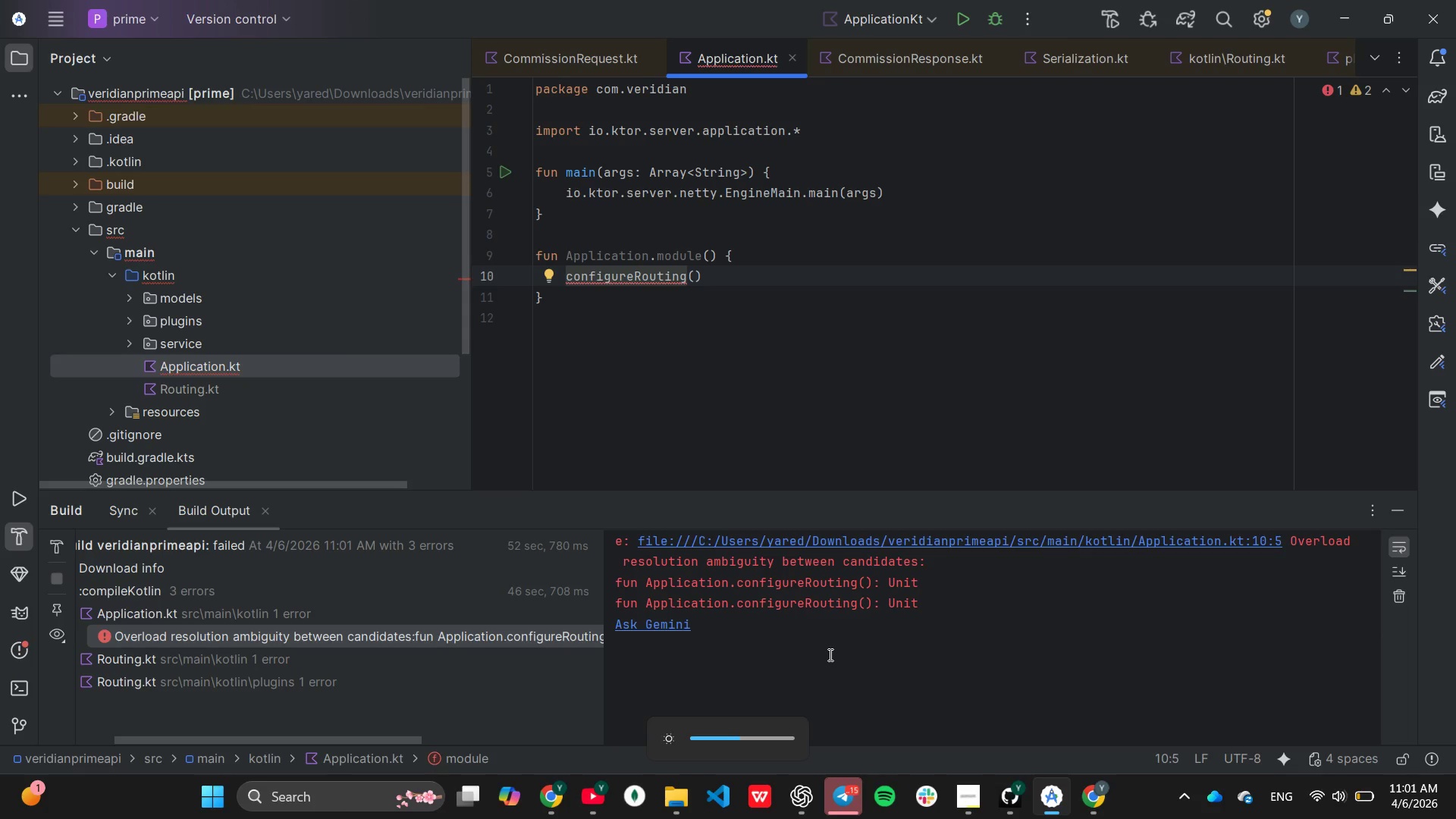 
key(Unknown)
 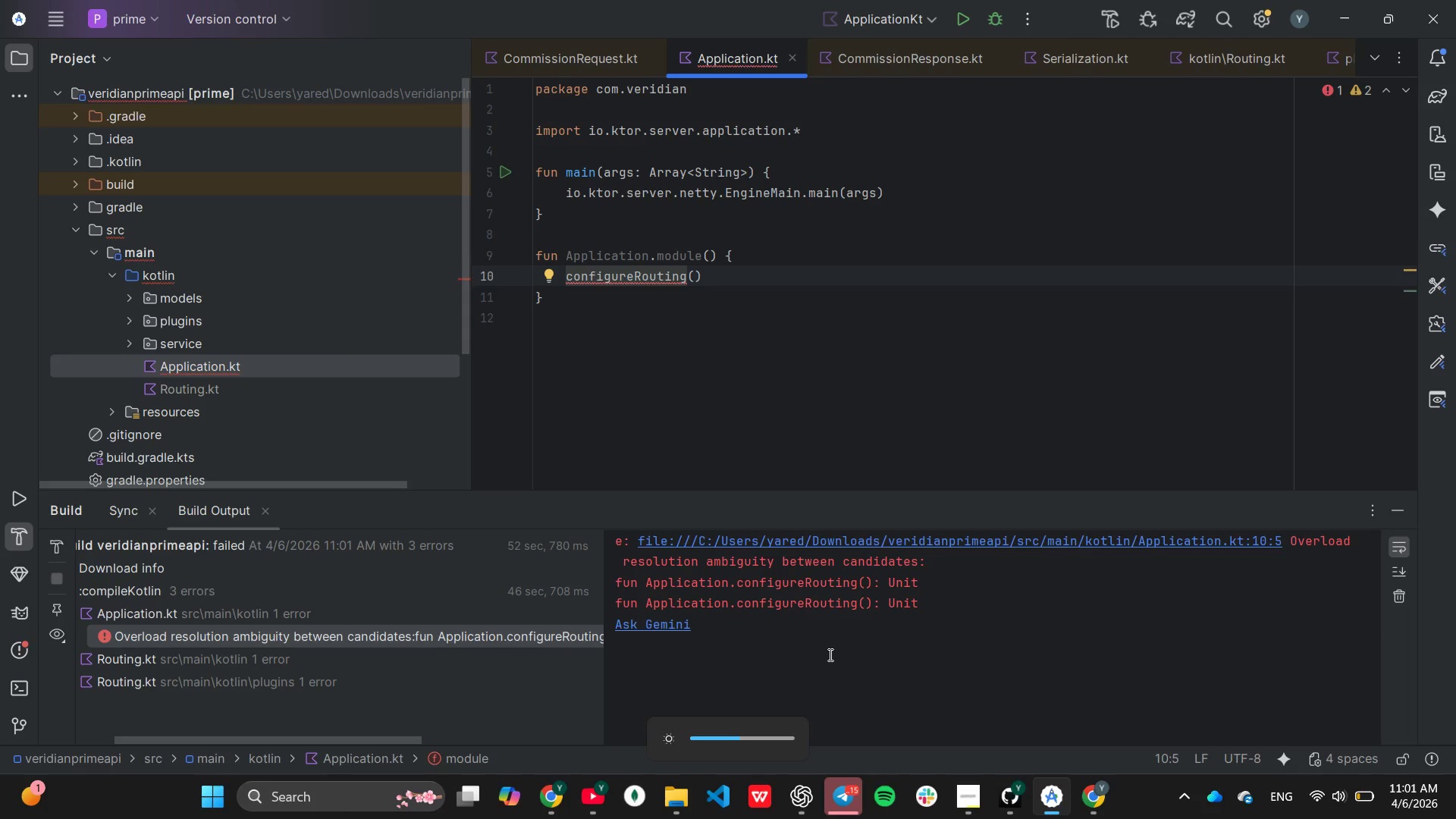 
key(Unknown)
 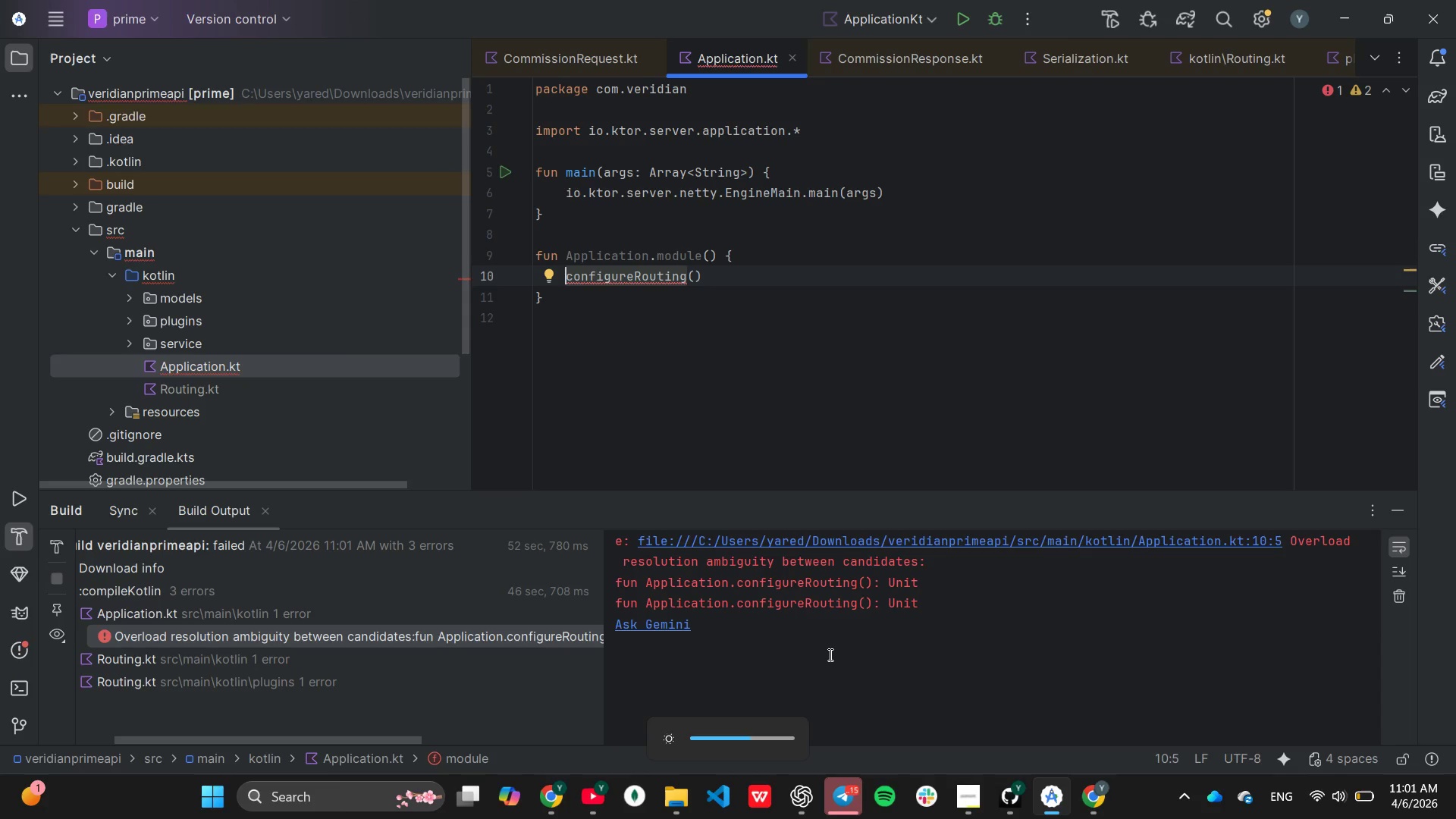 
key(Unknown)
 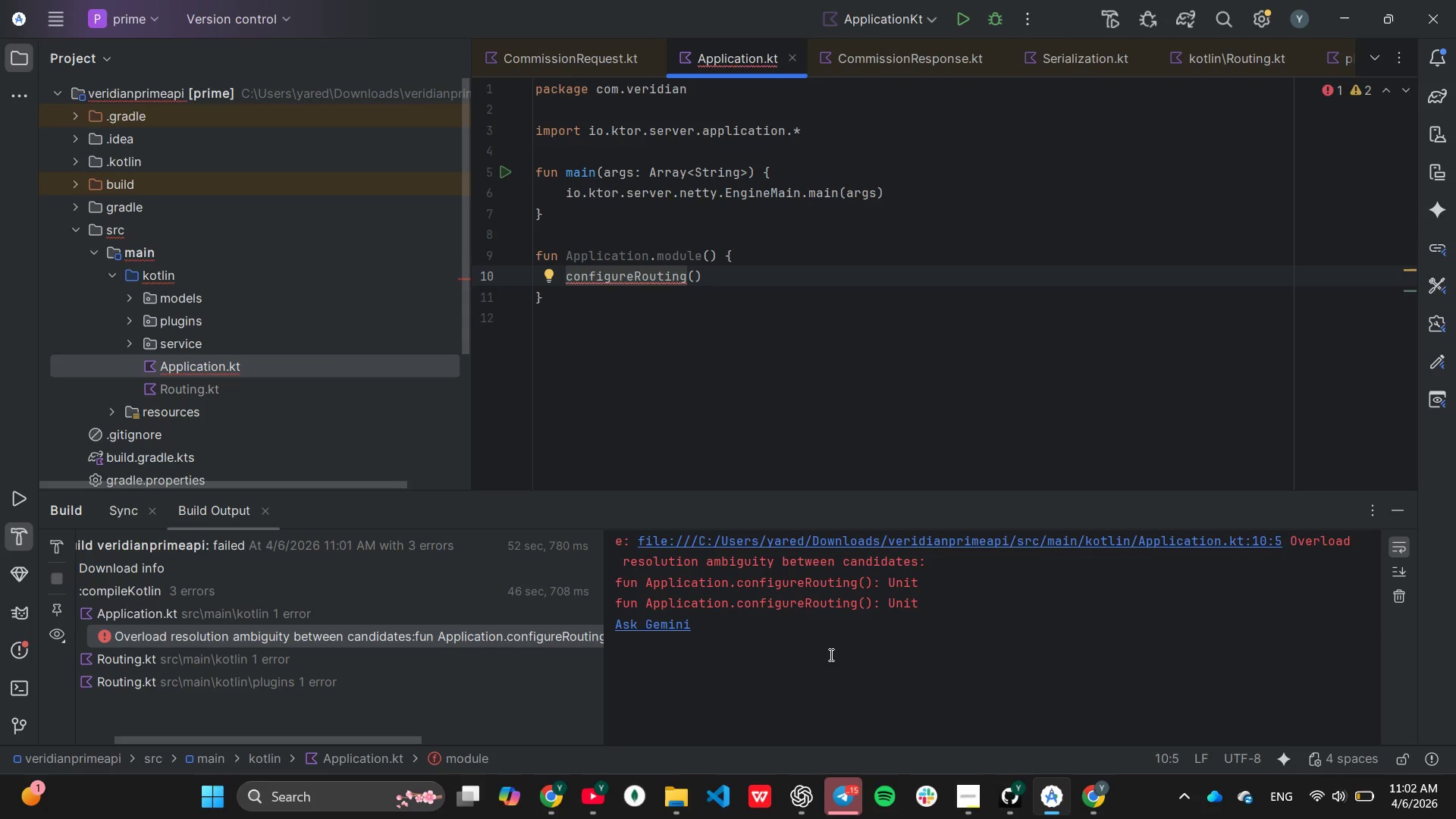 
wait(45.41)
 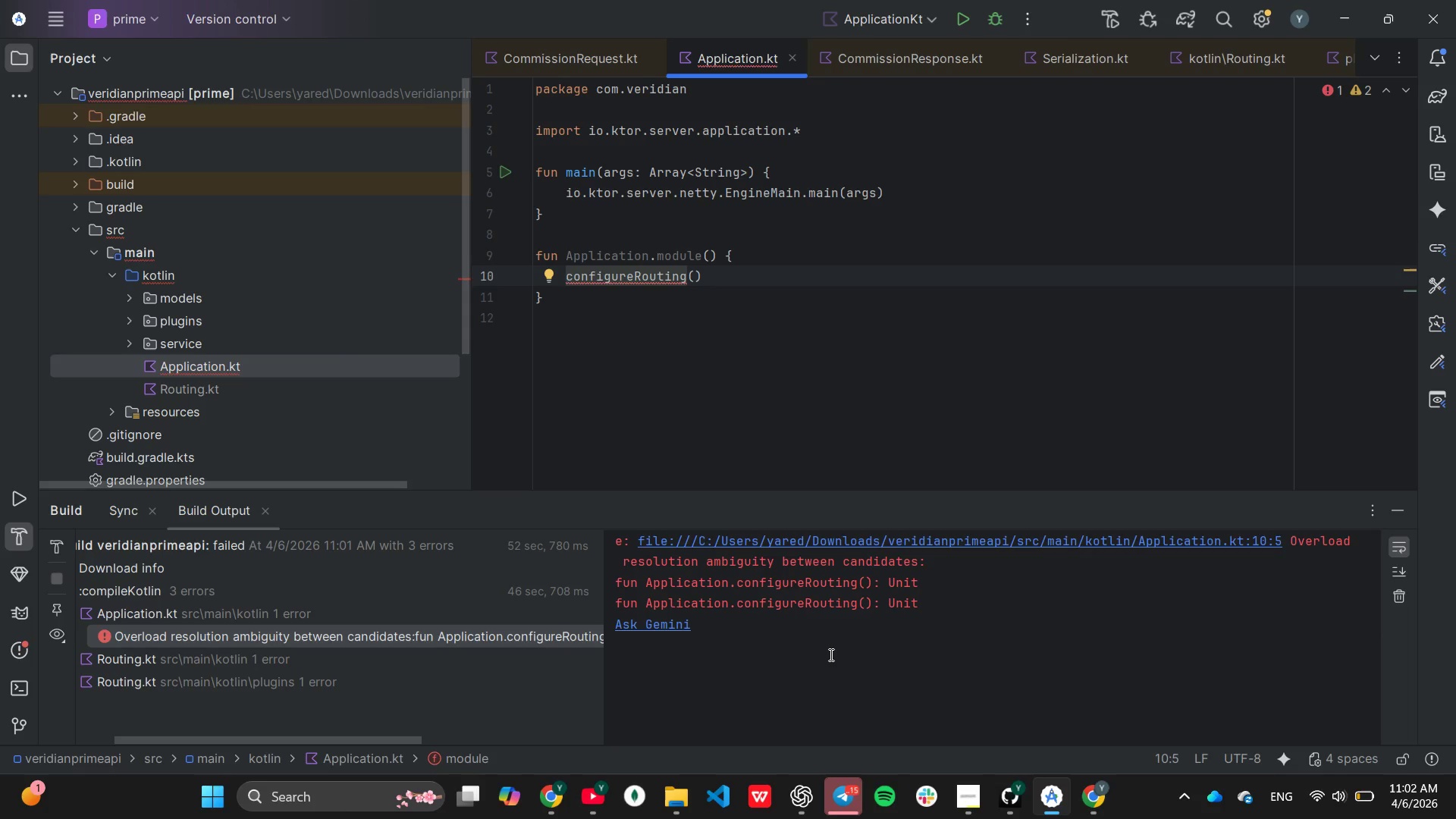 
scroll: coordinate [669, 379], scroll_direction: up, amount: 4.0
 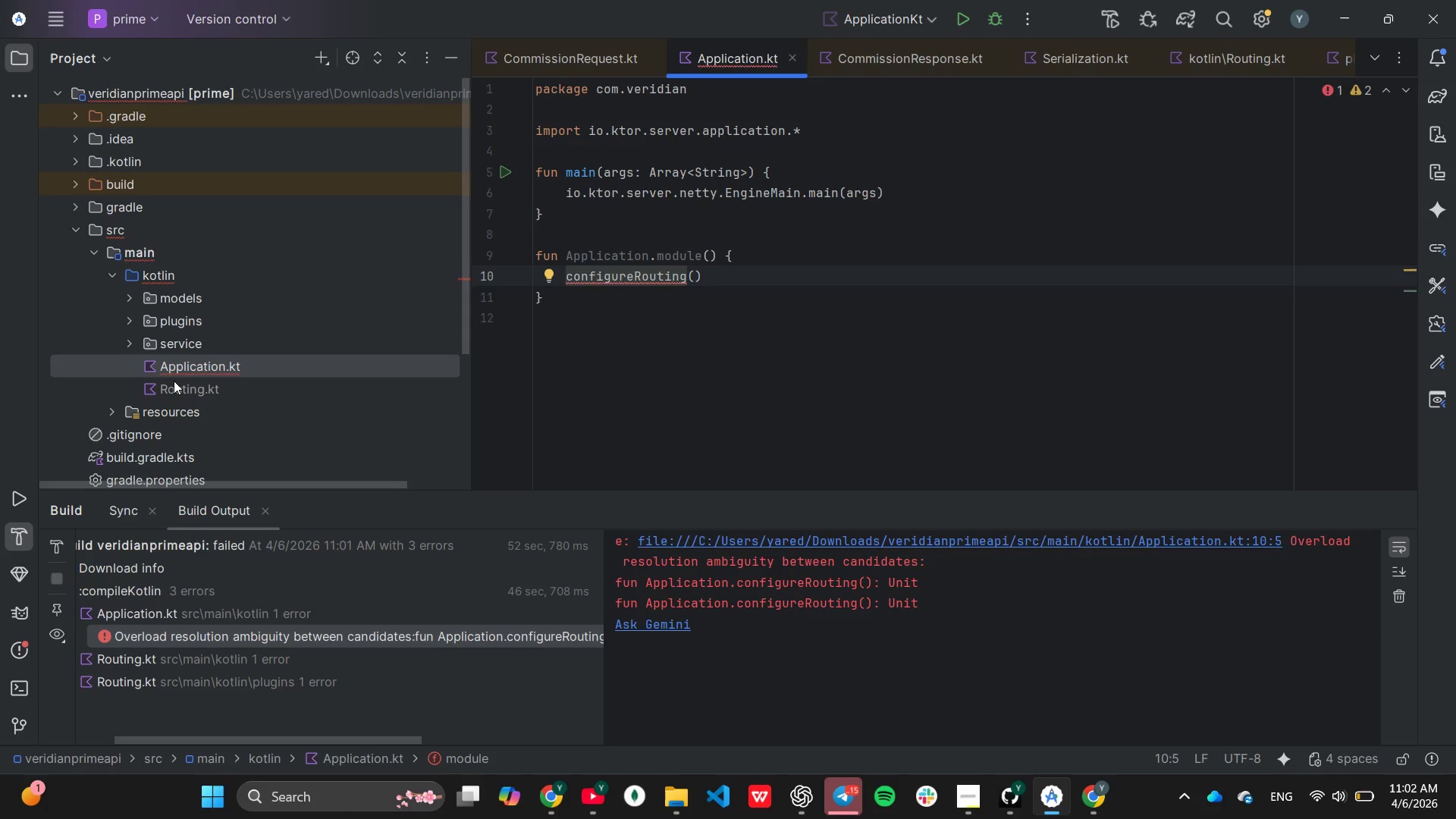 
wait(21.13)
 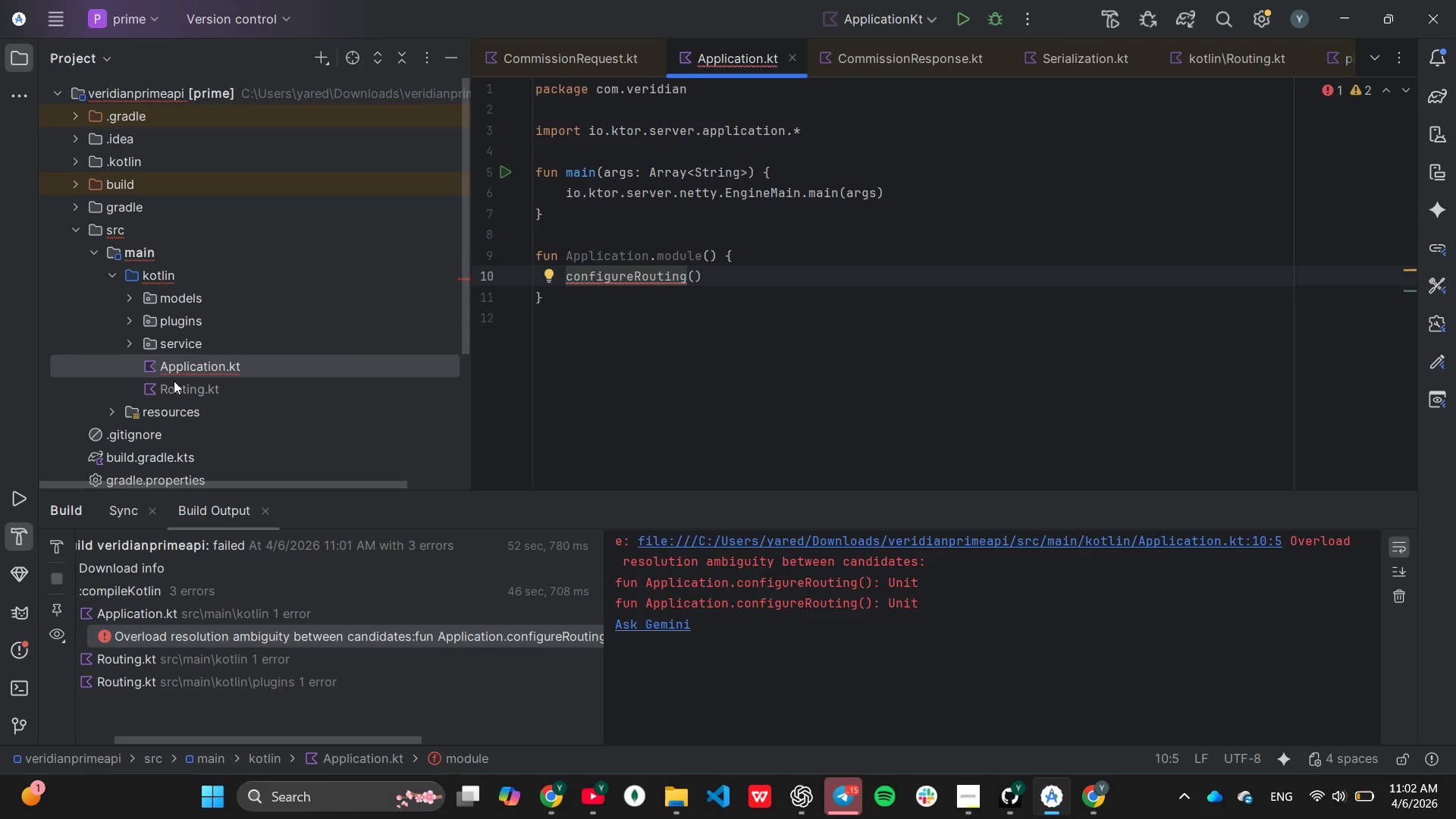 
left_click([130, 317])
 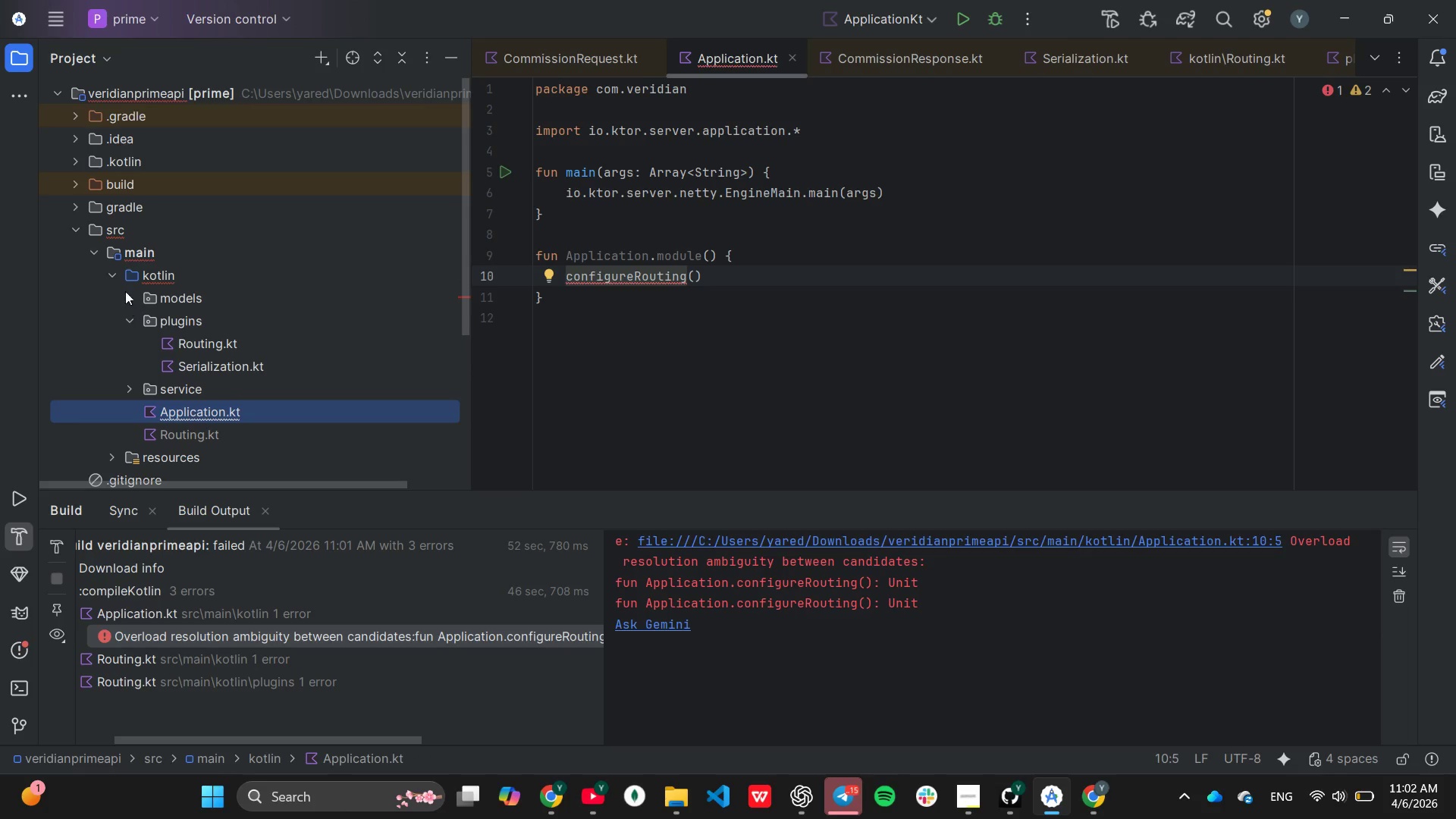 
left_click([125, 291])
 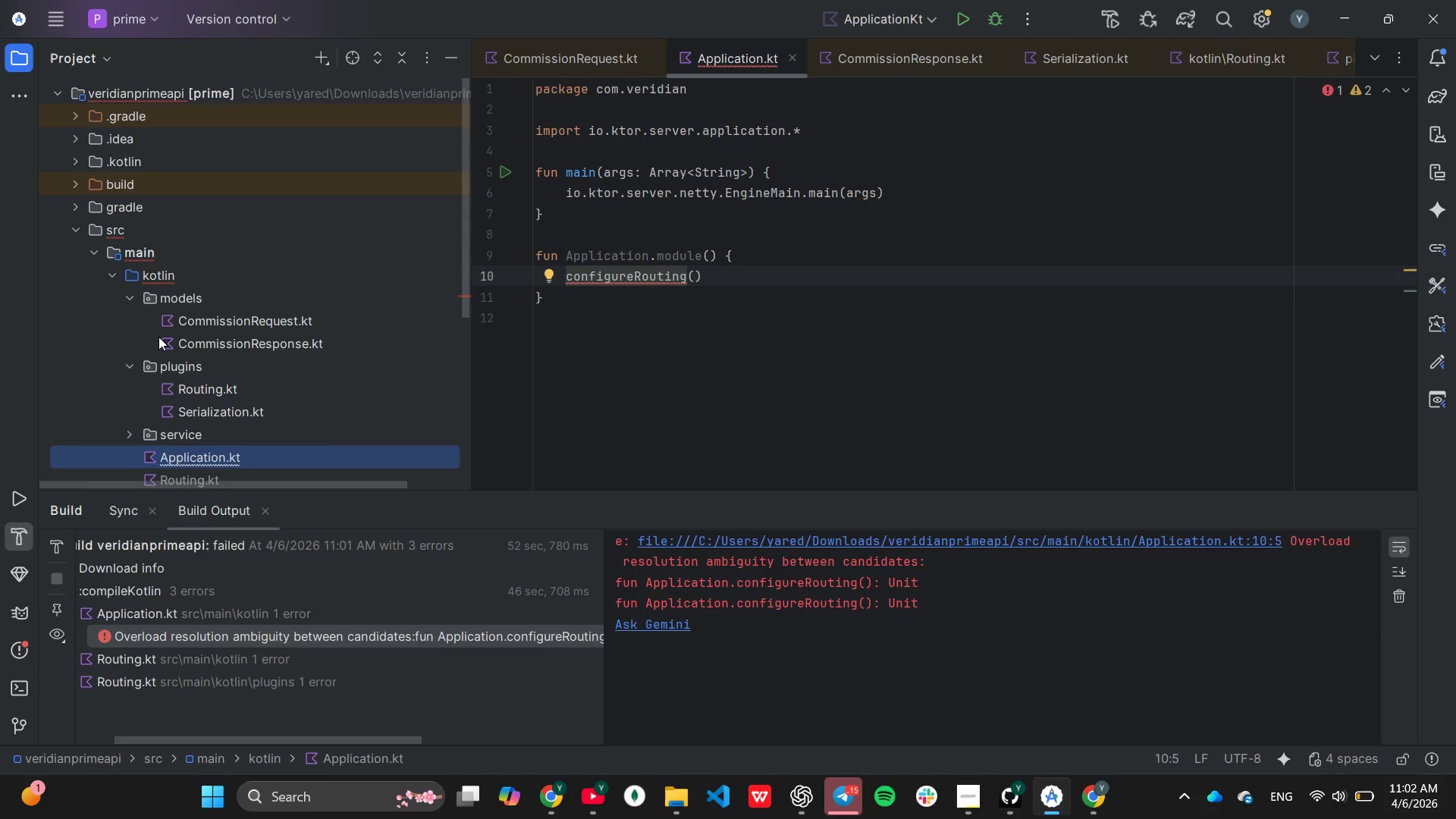 
scroll: coordinate [158, 337], scroll_direction: none, amount: 0.0
 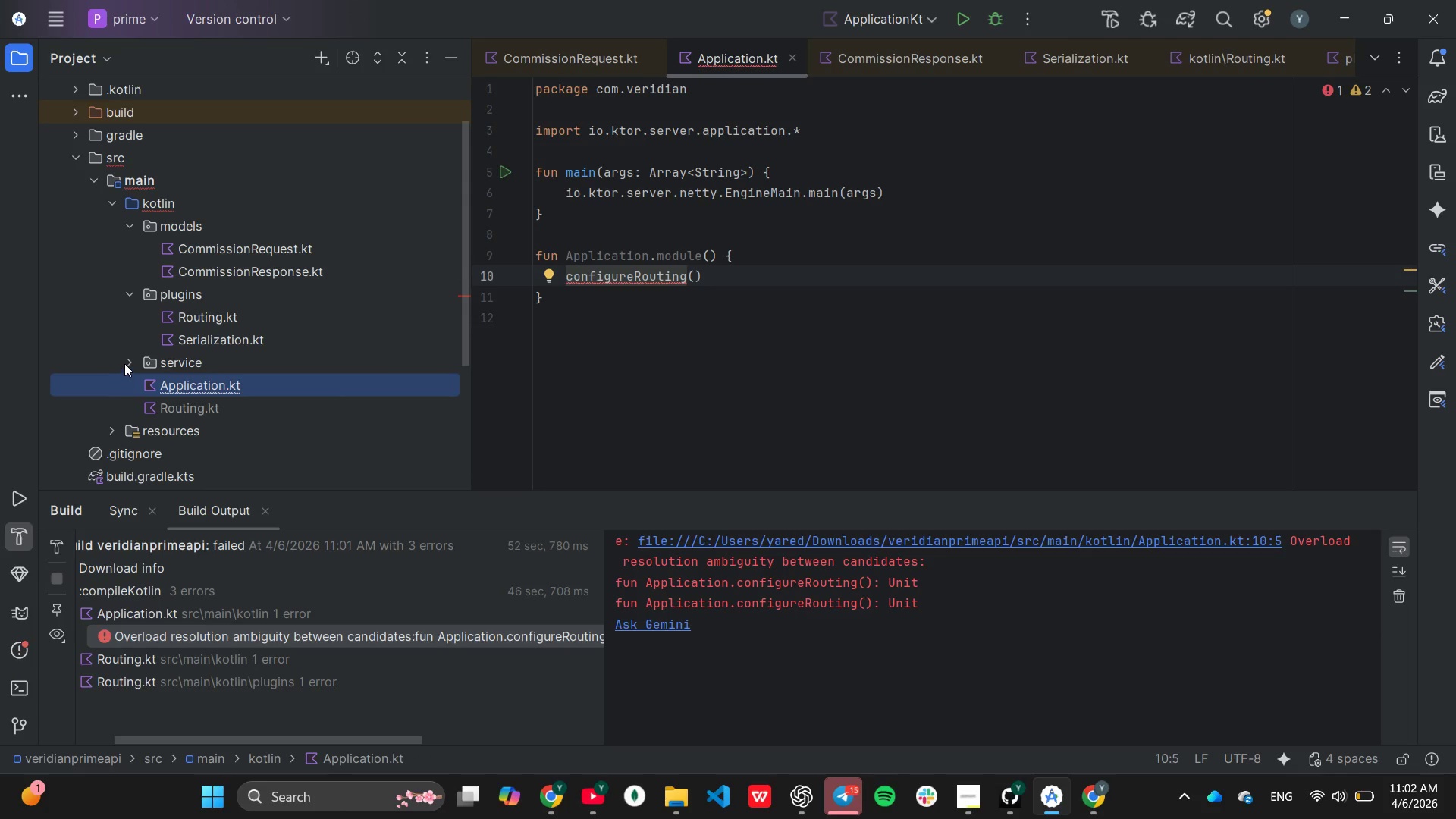 
left_click([125, 361])
 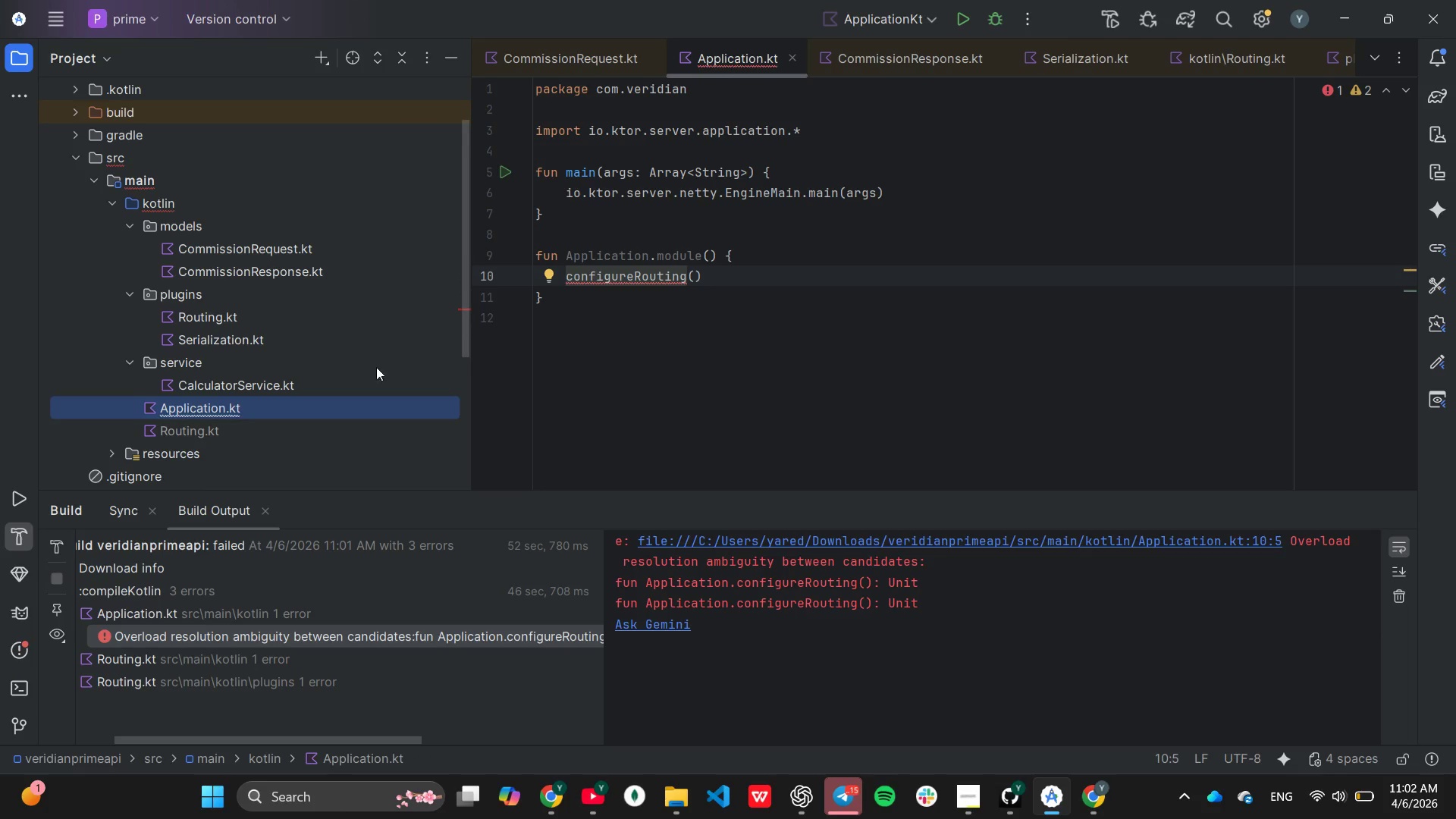 
scroll: coordinate [385, 381], scroll_direction: down, amount: 1.0
 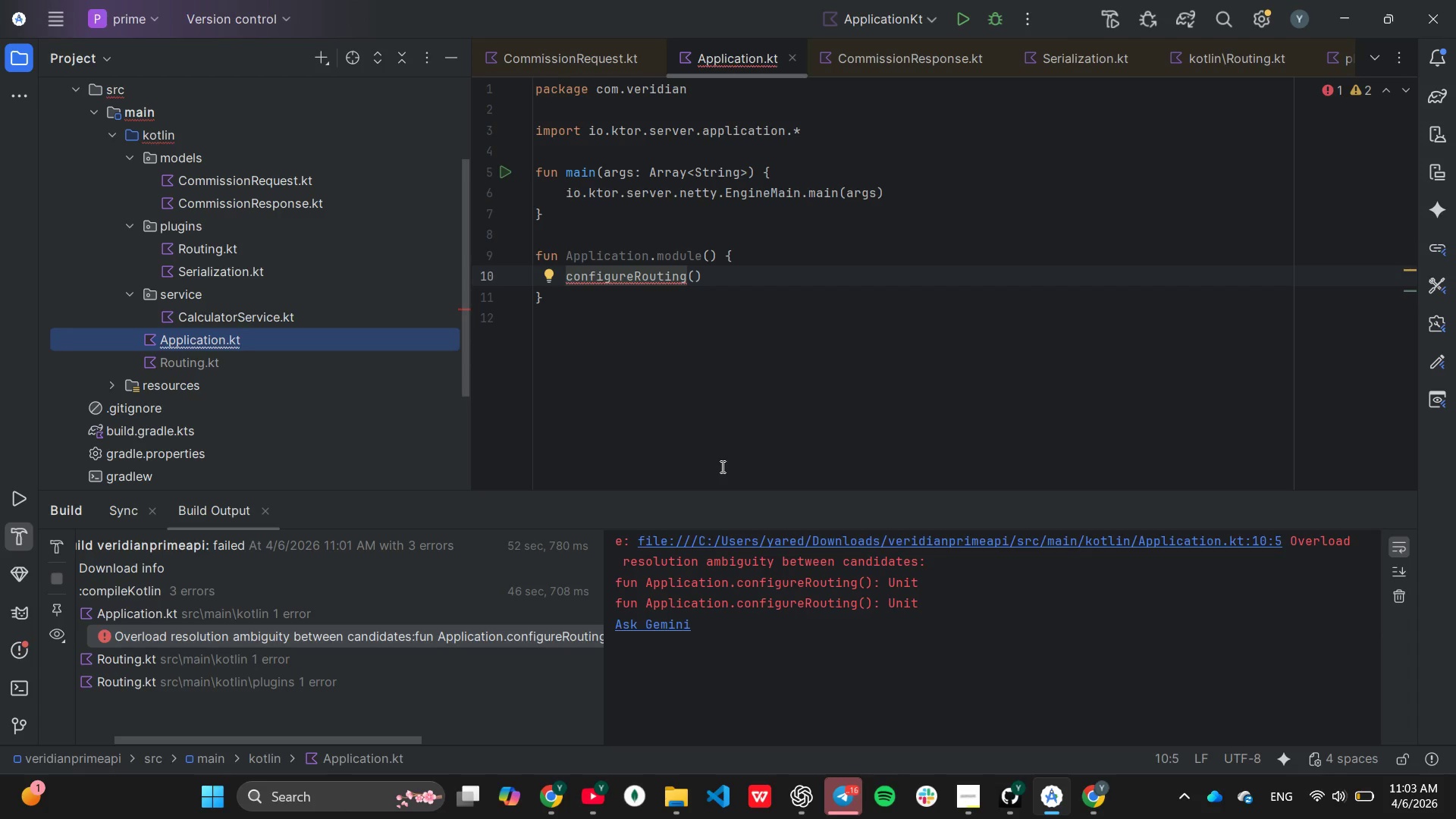 
wait(53.62)
 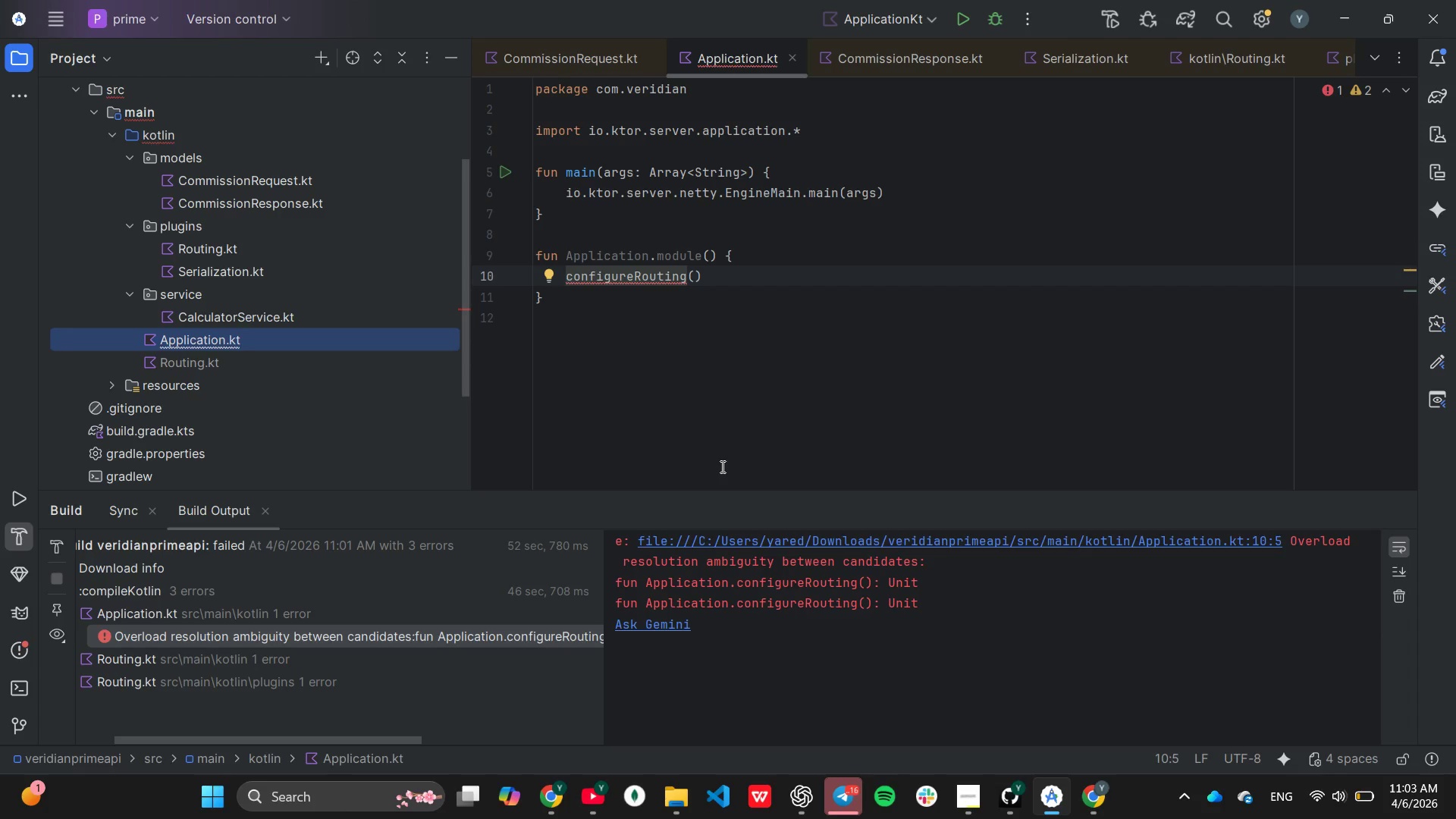 
right_click([236, 362])
 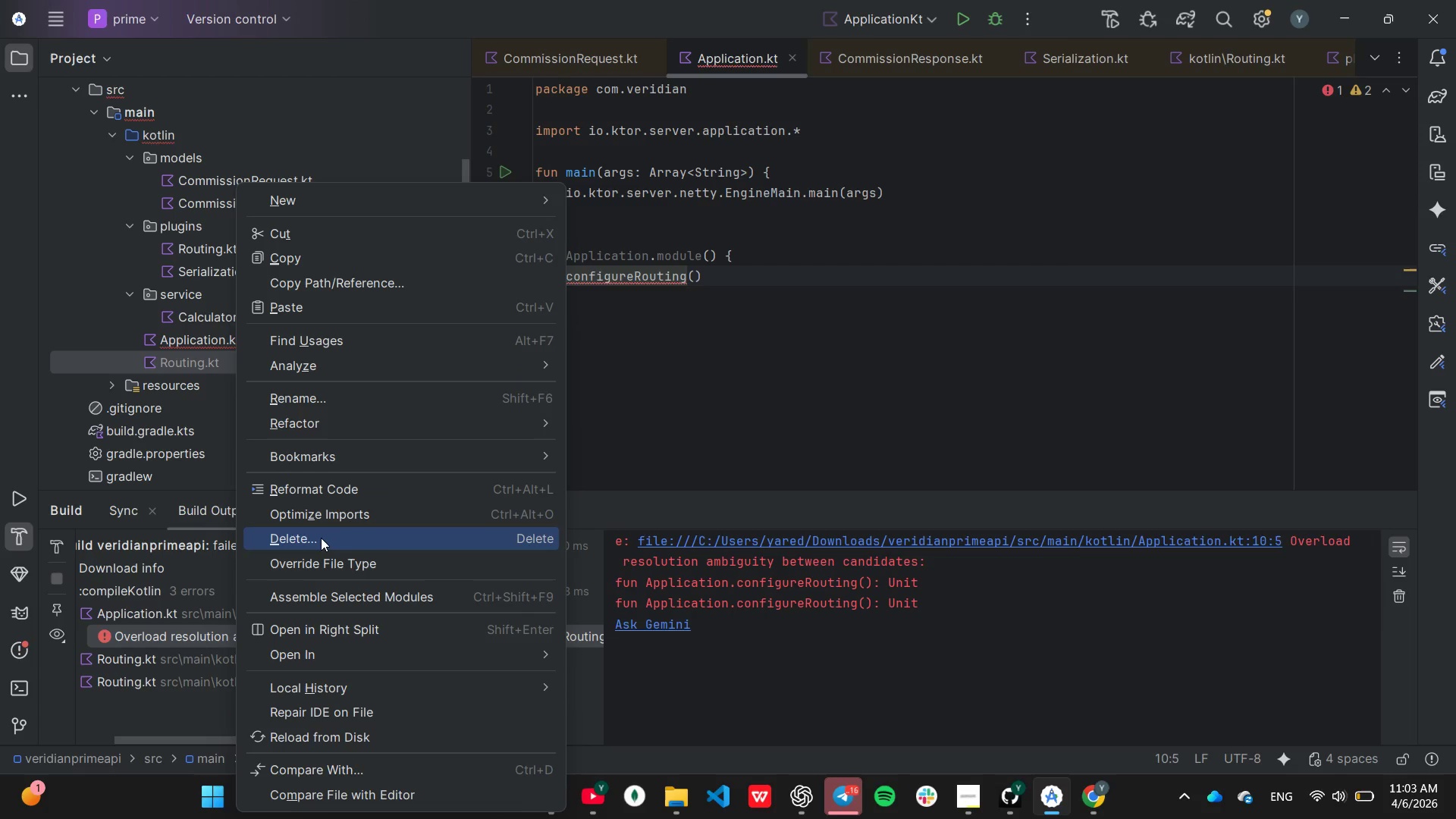 
left_click([328, 532])
 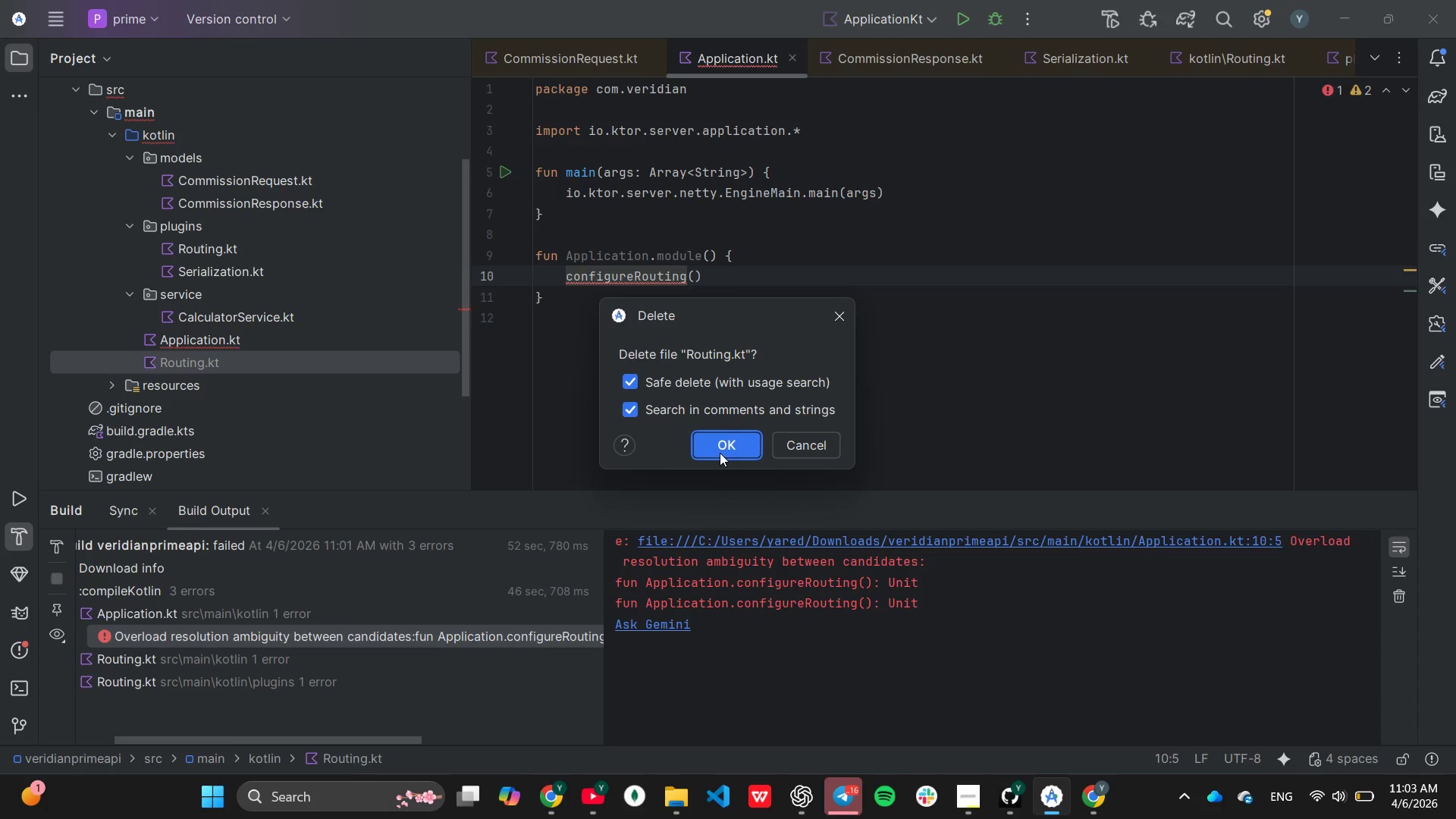 
left_click([720, 453])
 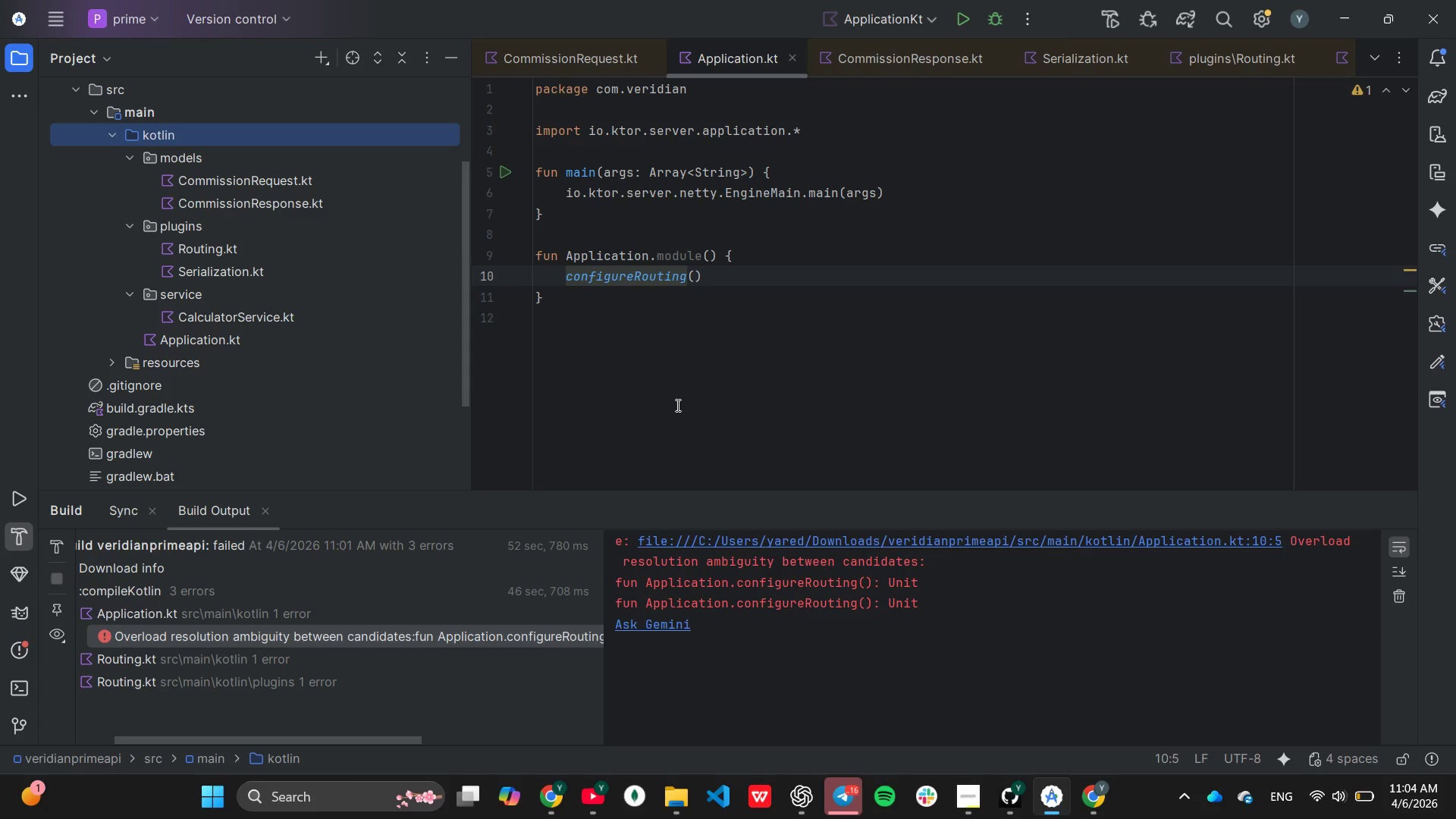 
wait(26.94)
 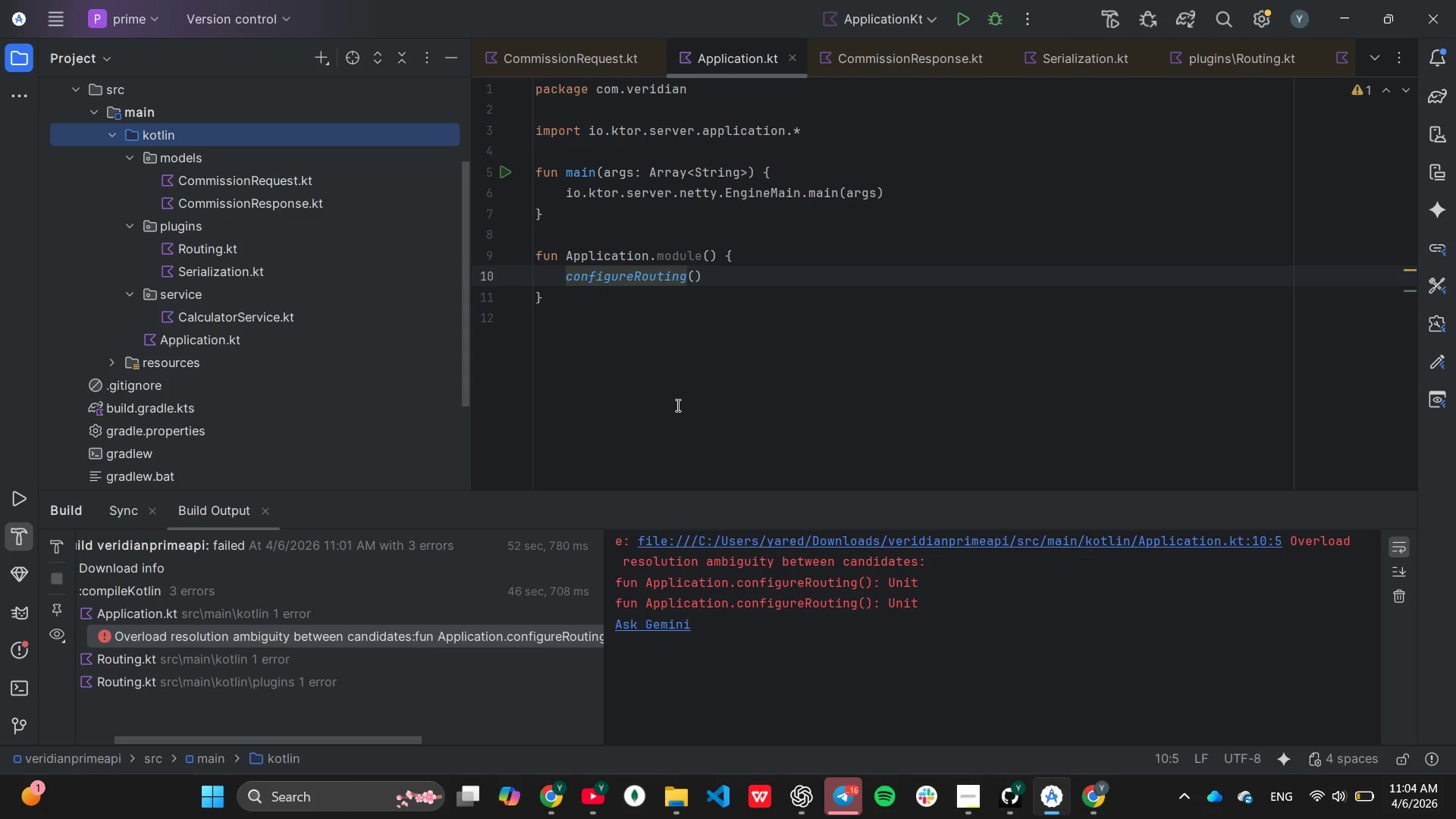 
left_click([134, 157])
 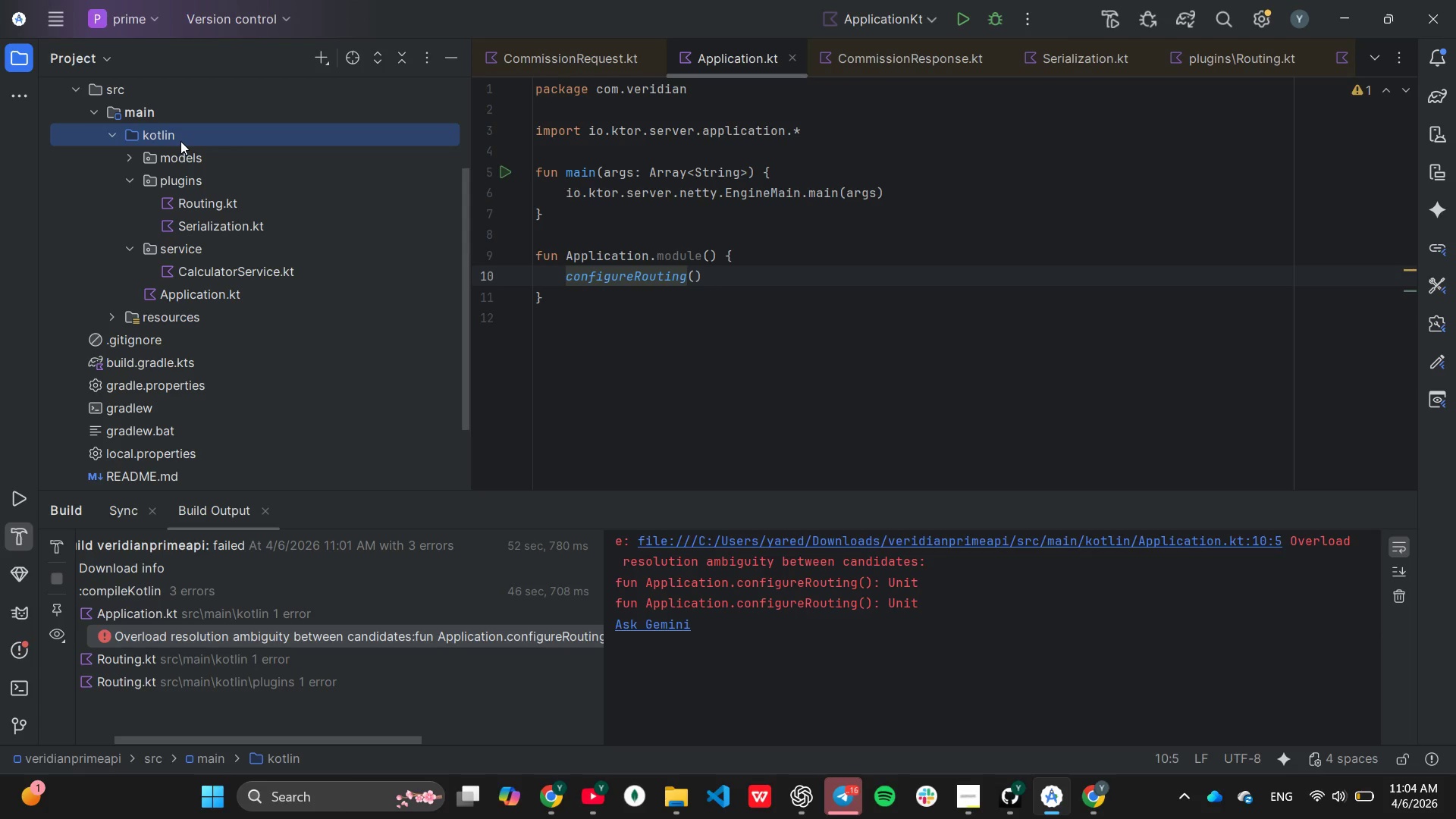 
right_click([181, 134])
 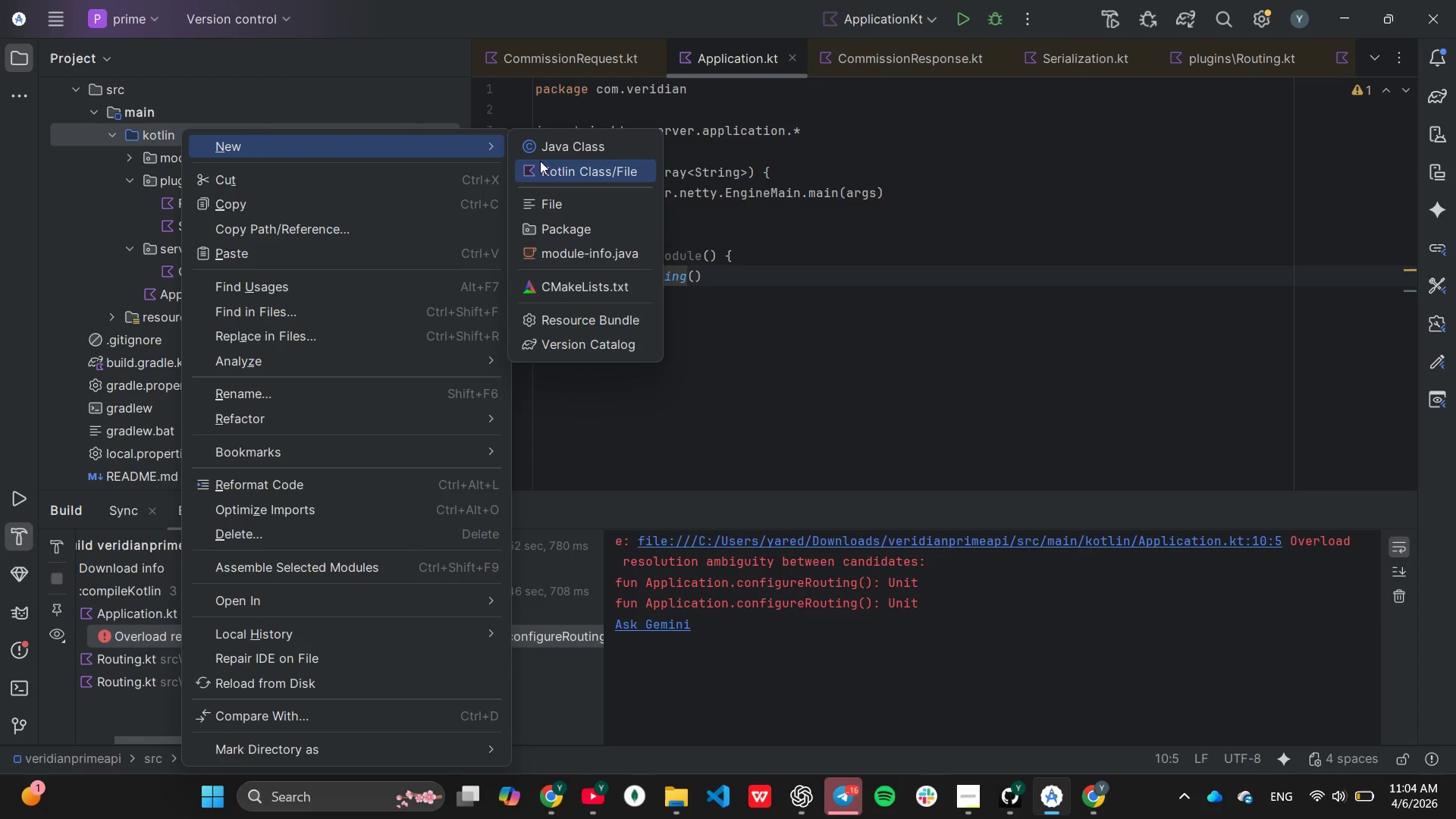 
left_click([569, 219])
 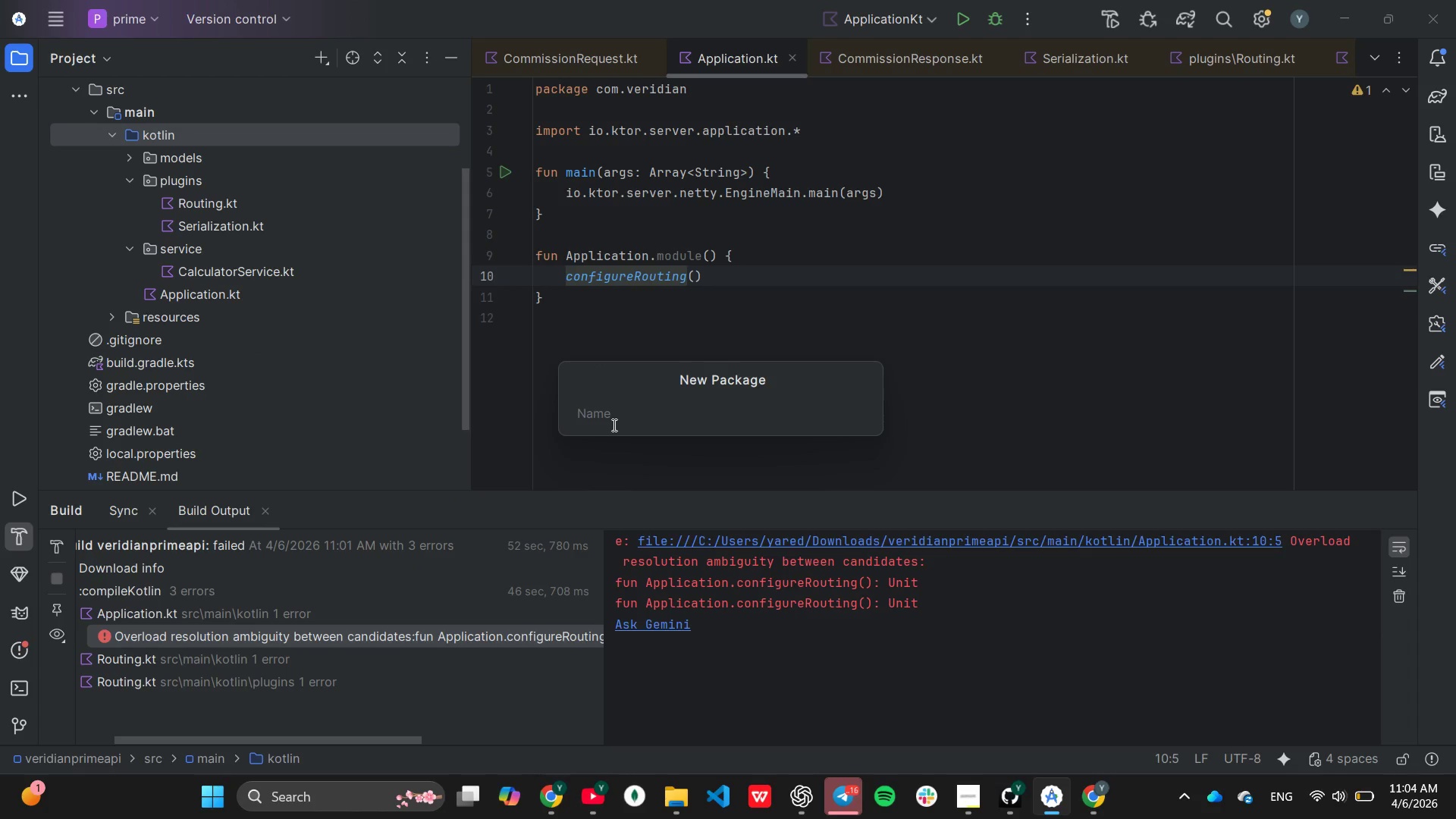 
type(com.)
 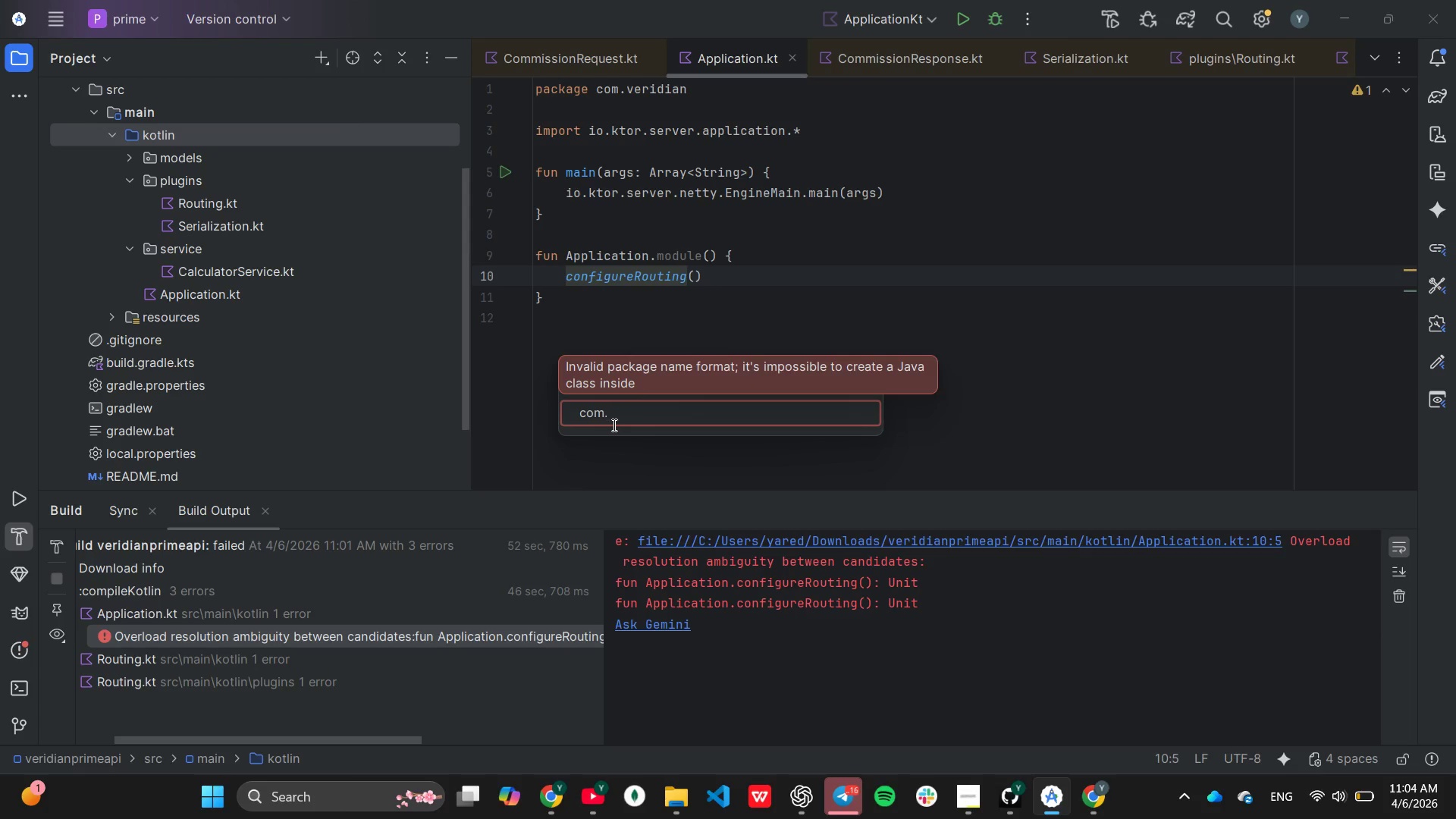 
type(veris)
key(Backspace)
type(dian)
 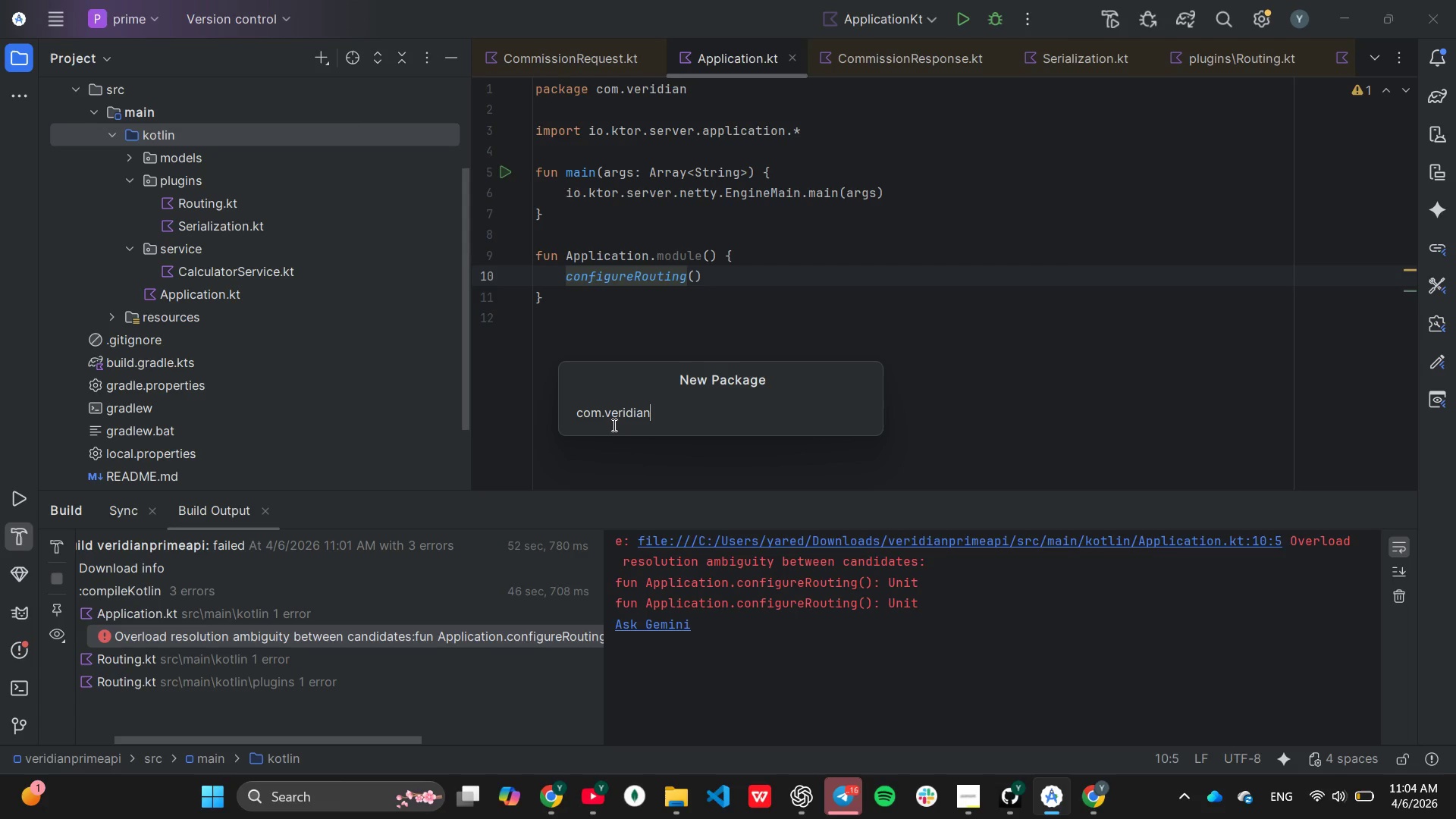 
key(Enter)
 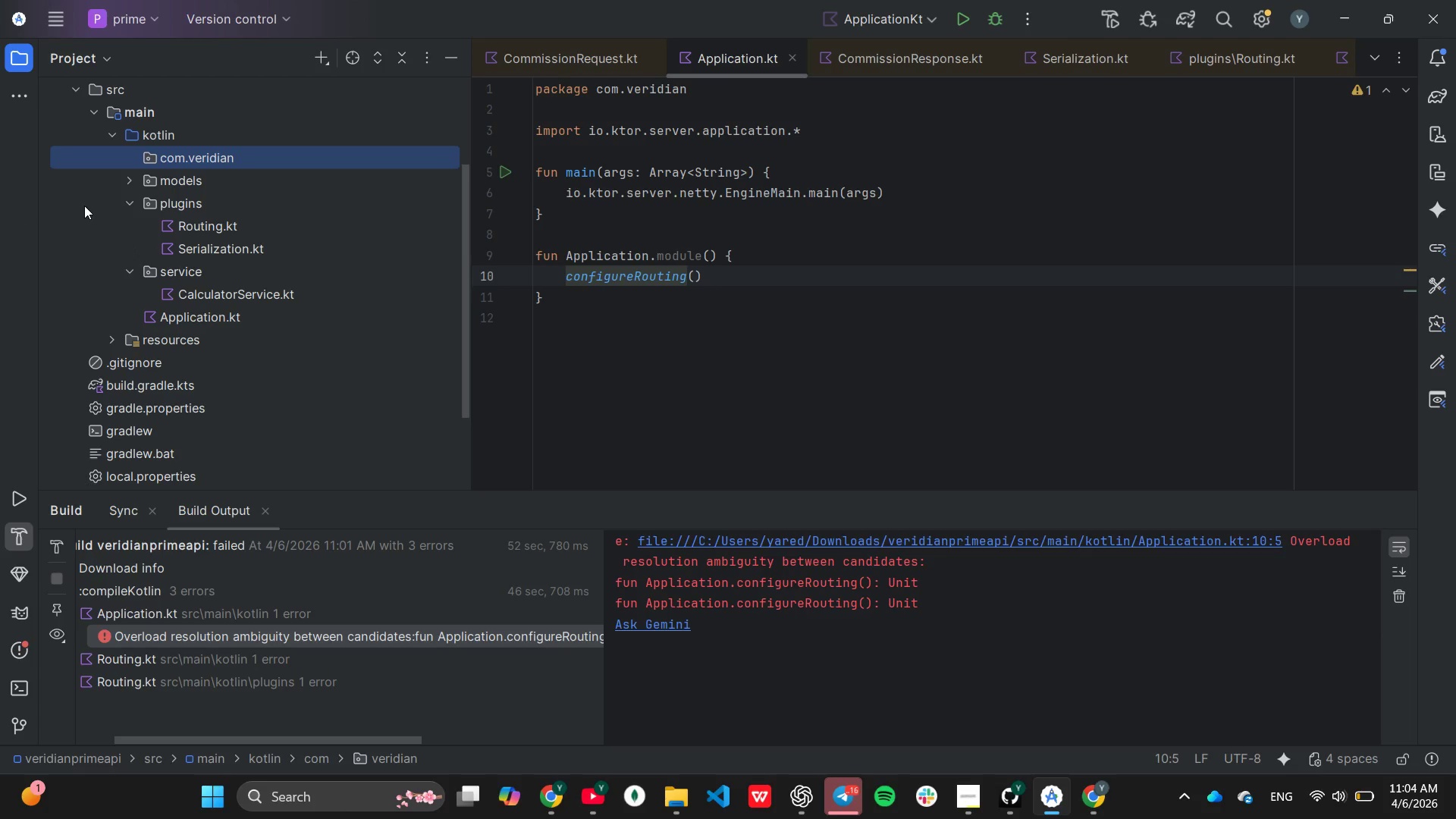 
left_click_drag(start_coordinate=[112, 177], to_coordinate=[179, 150])
 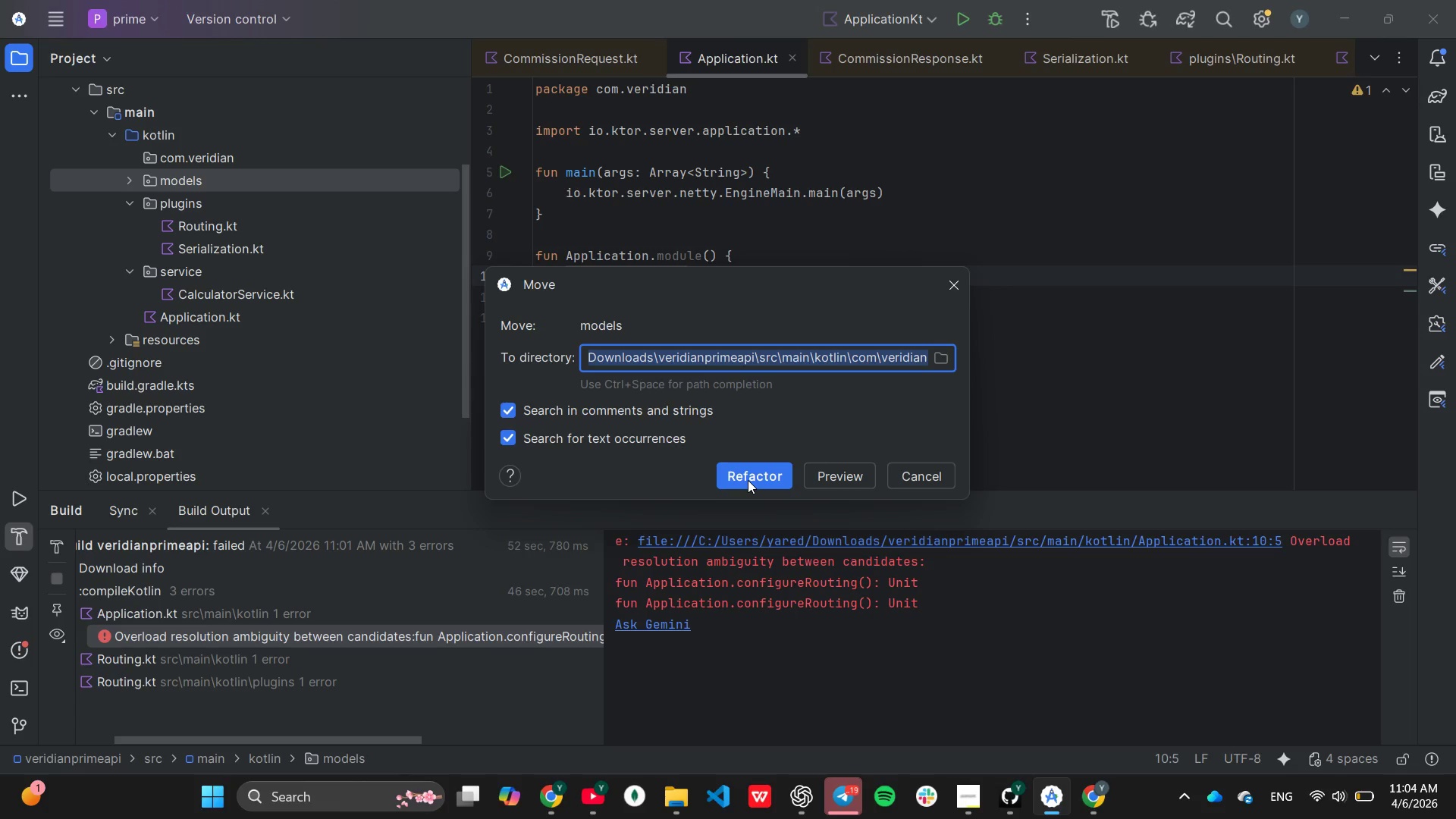 
wait(6.5)
 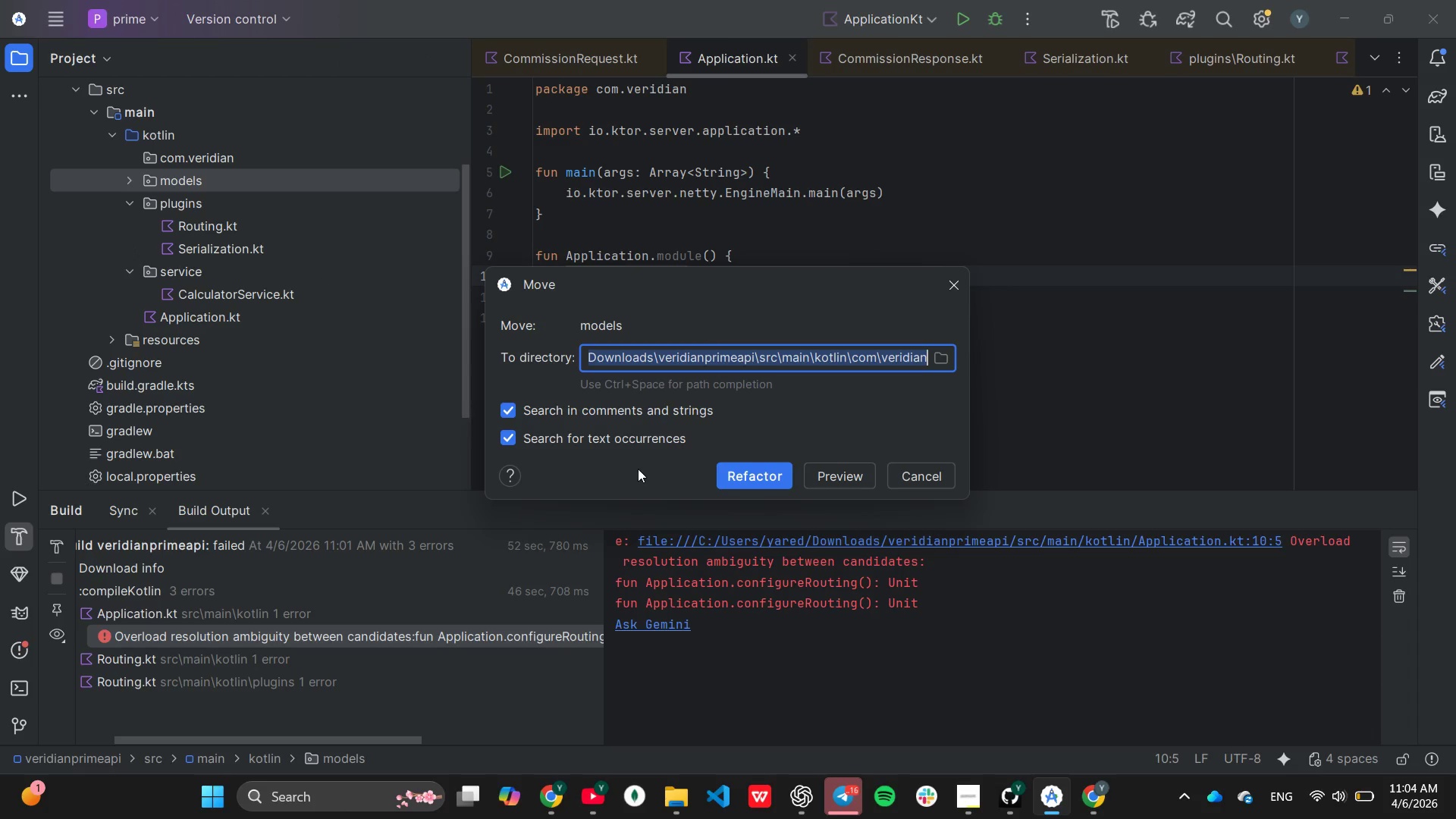 
left_click([748, 480])
 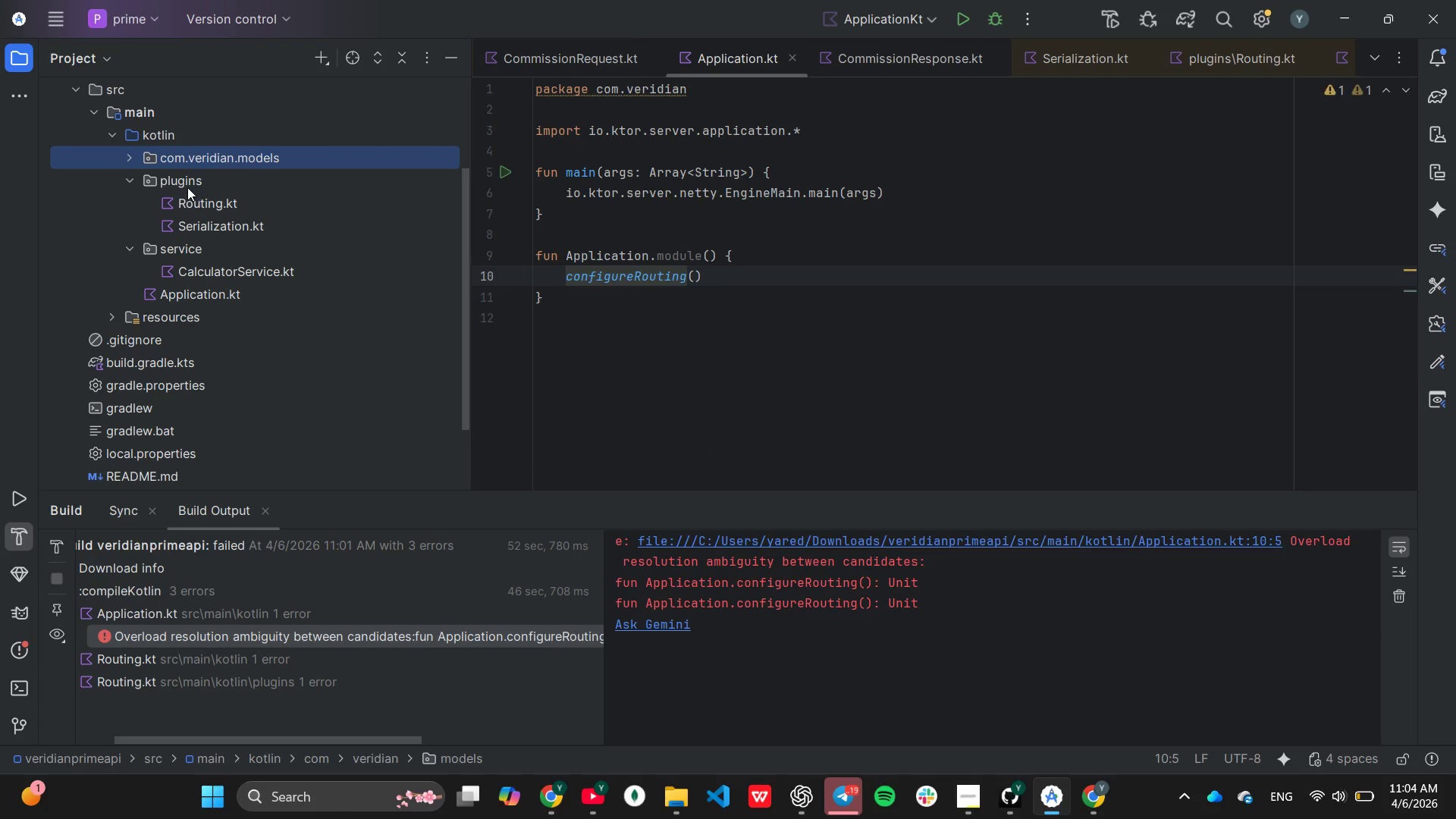 
left_click([174, 180])
 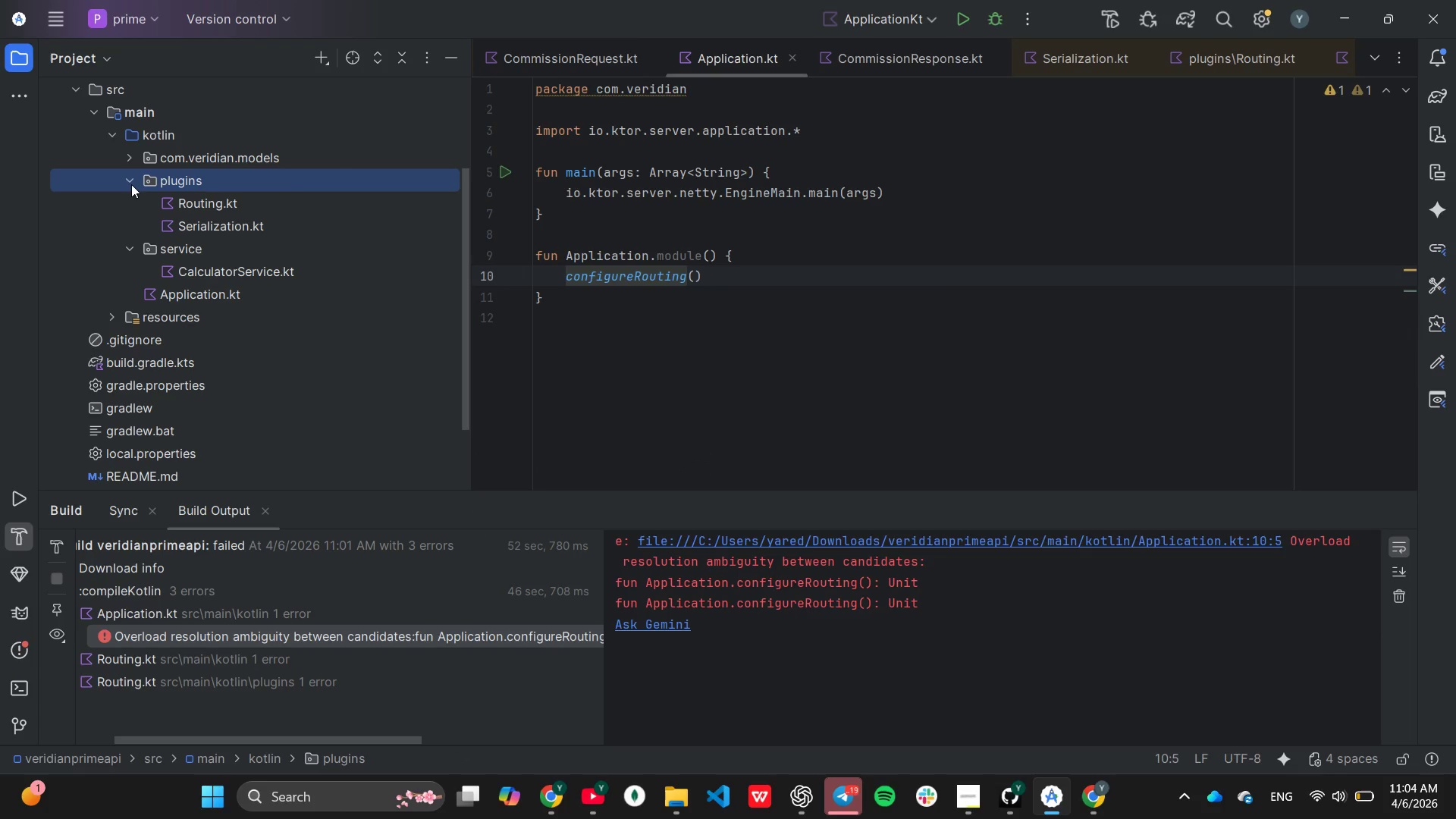 
left_click([130, 182])
 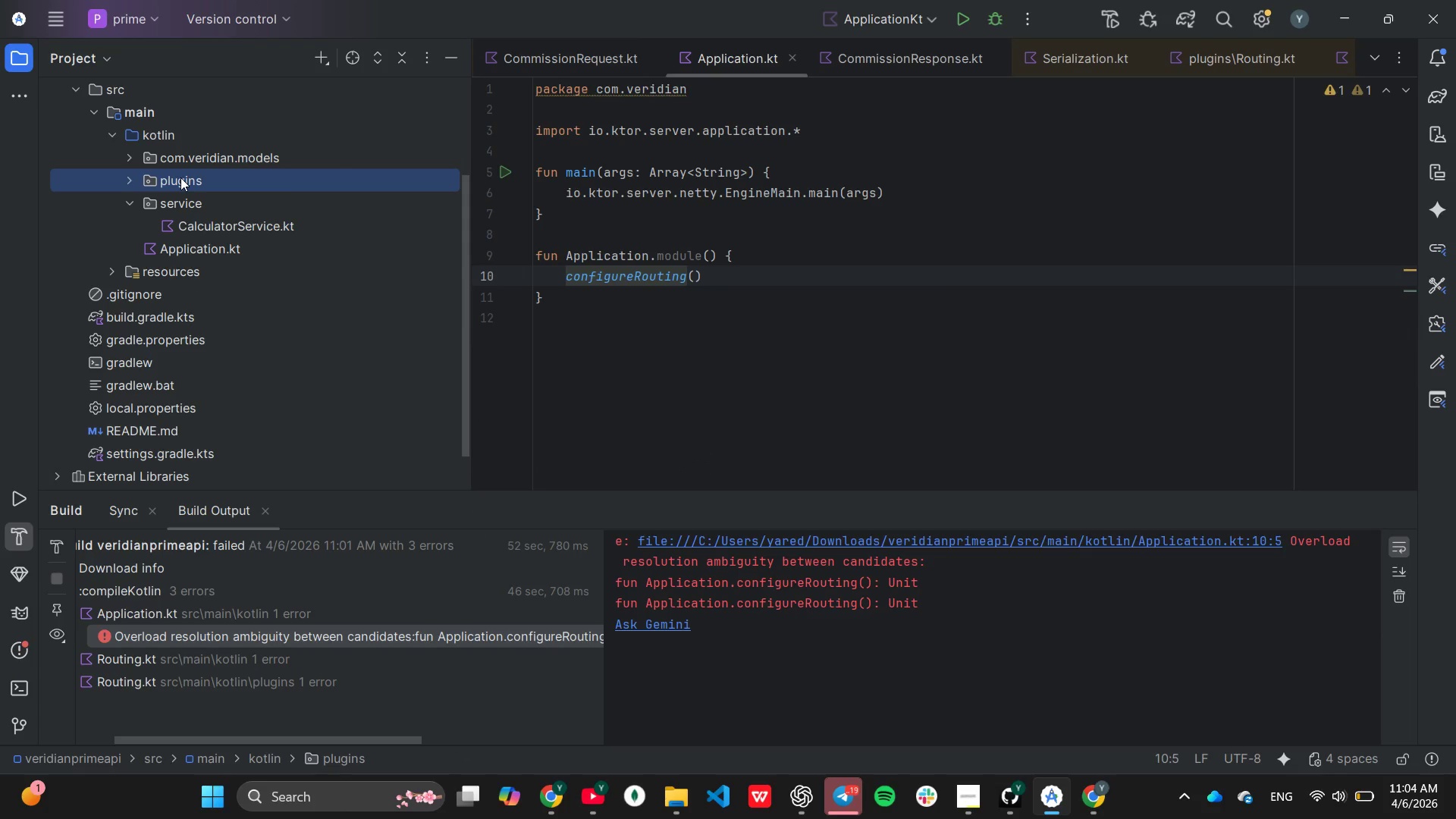 
left_click_drag(start_coordinate=[180, 177], to_coordinate=[182, 149])
 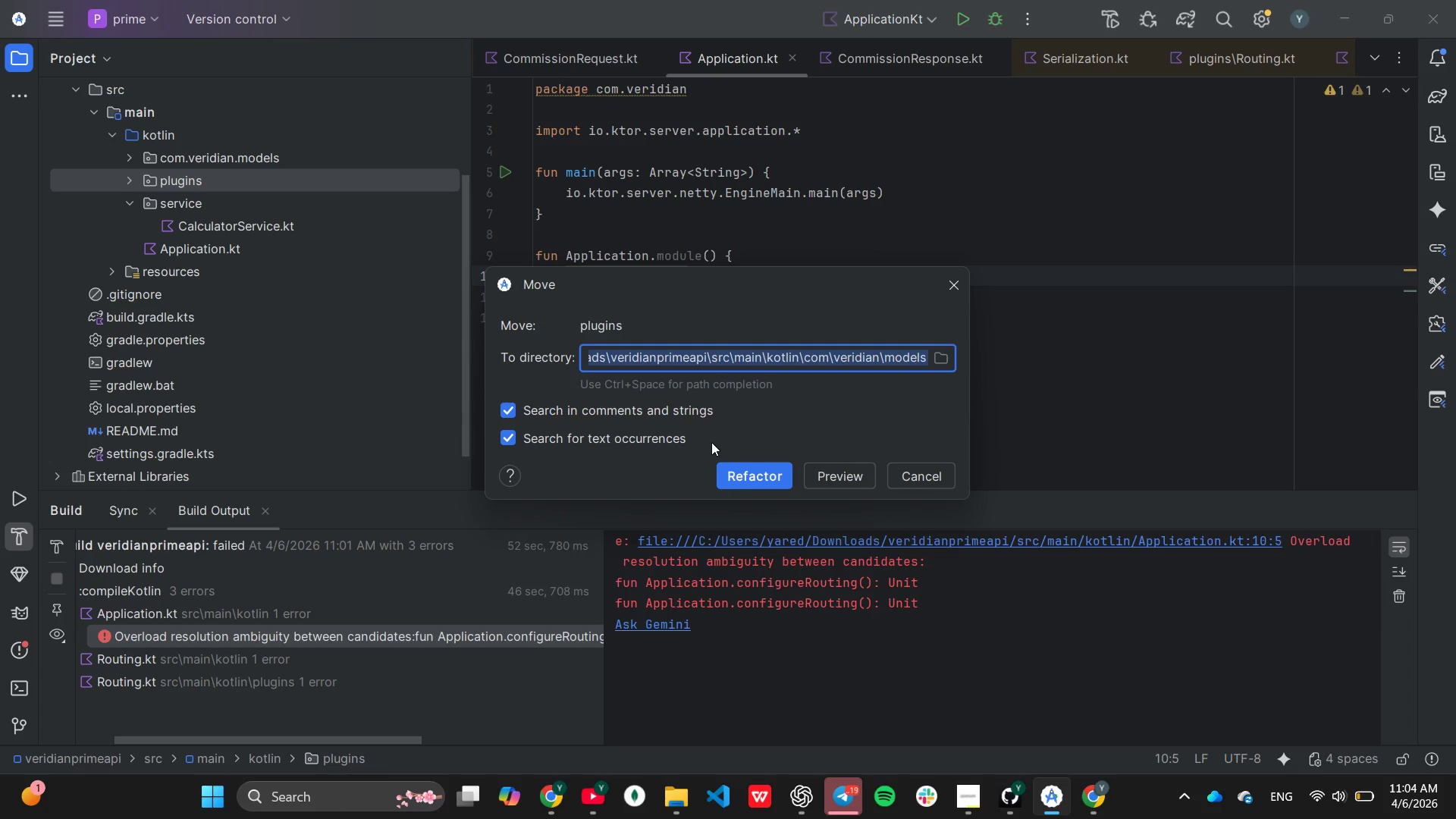 
left_click([743, 476])
 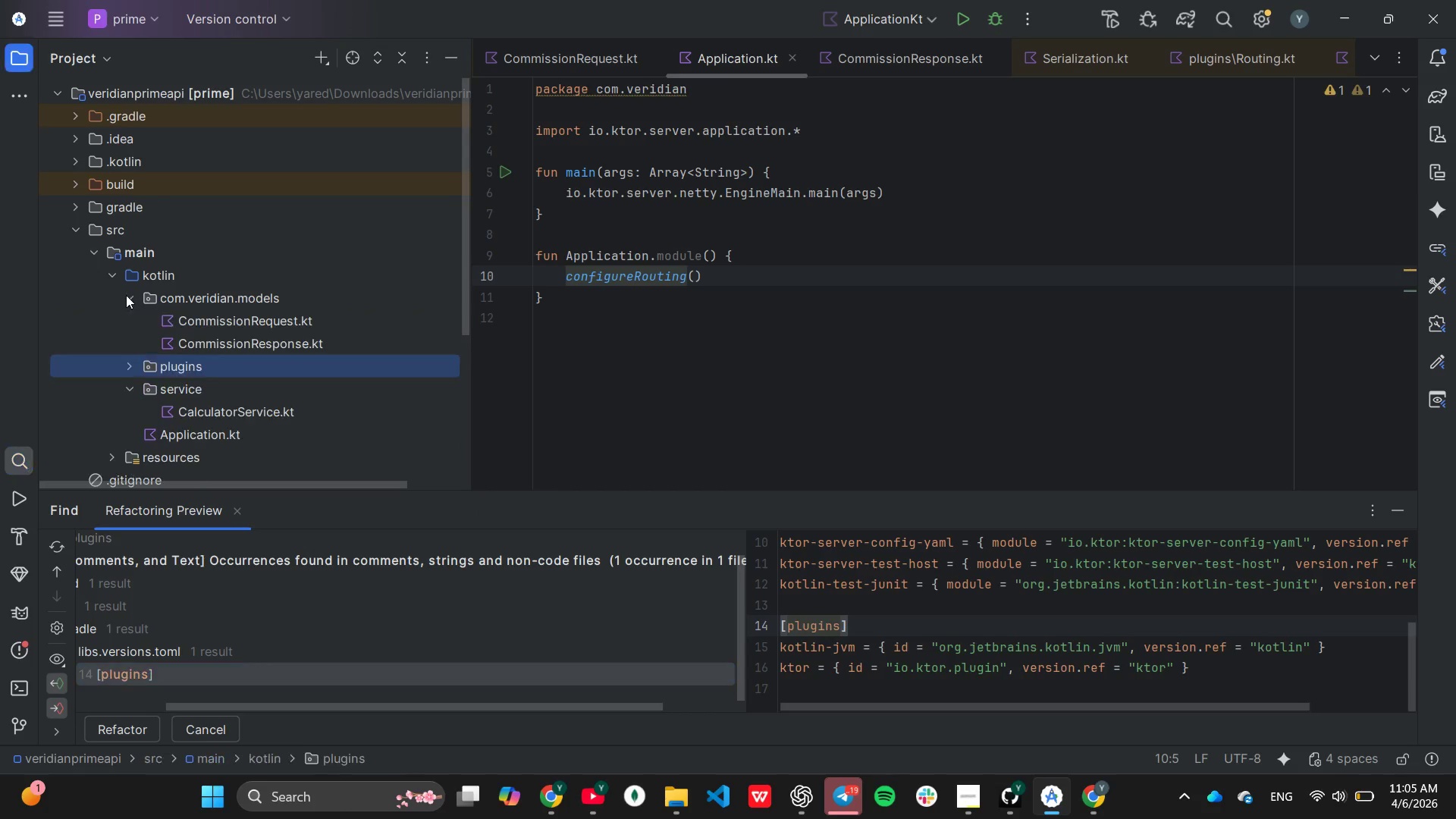 
wait(12.97)
 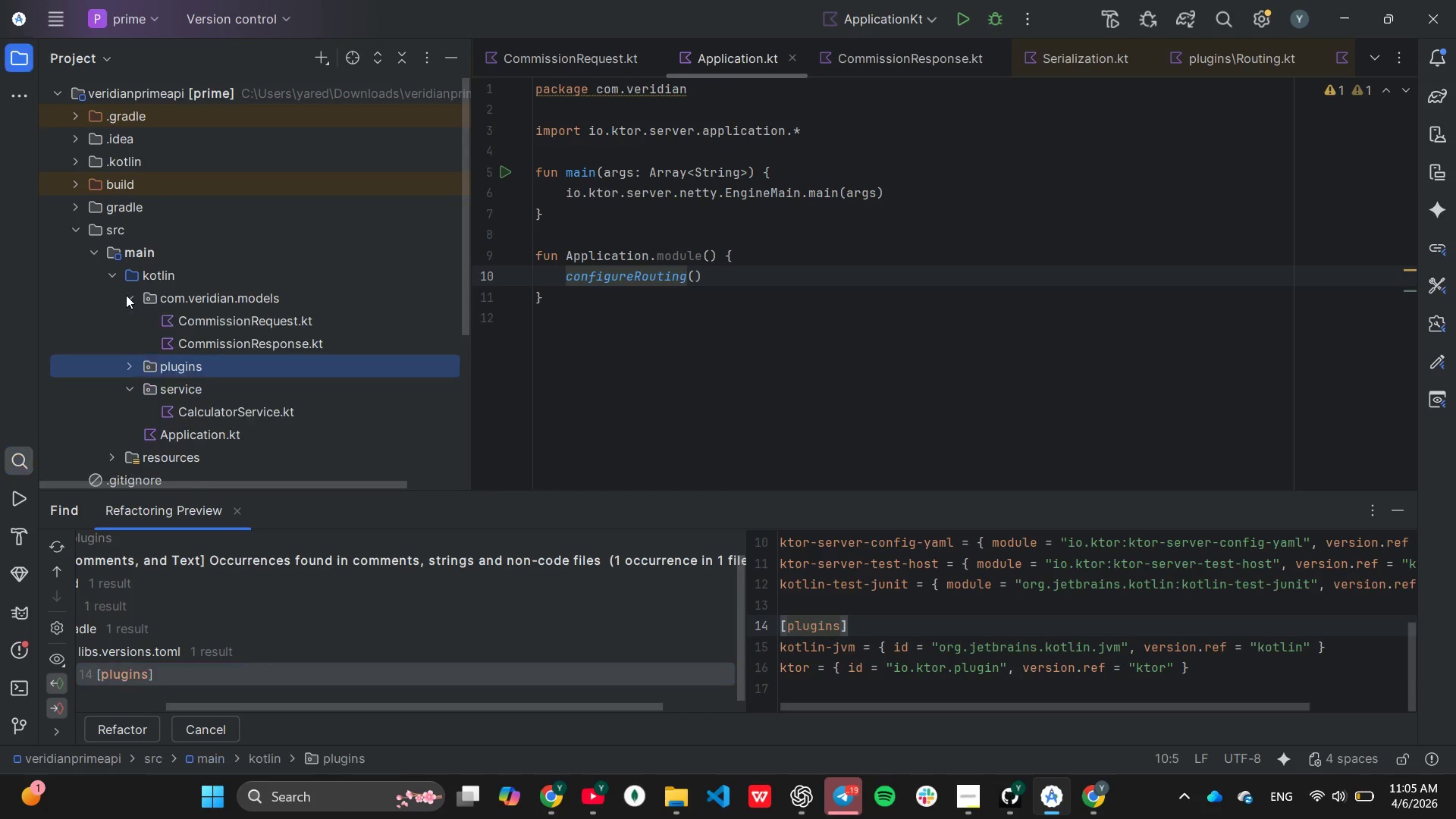 
left_click([126, 295])
 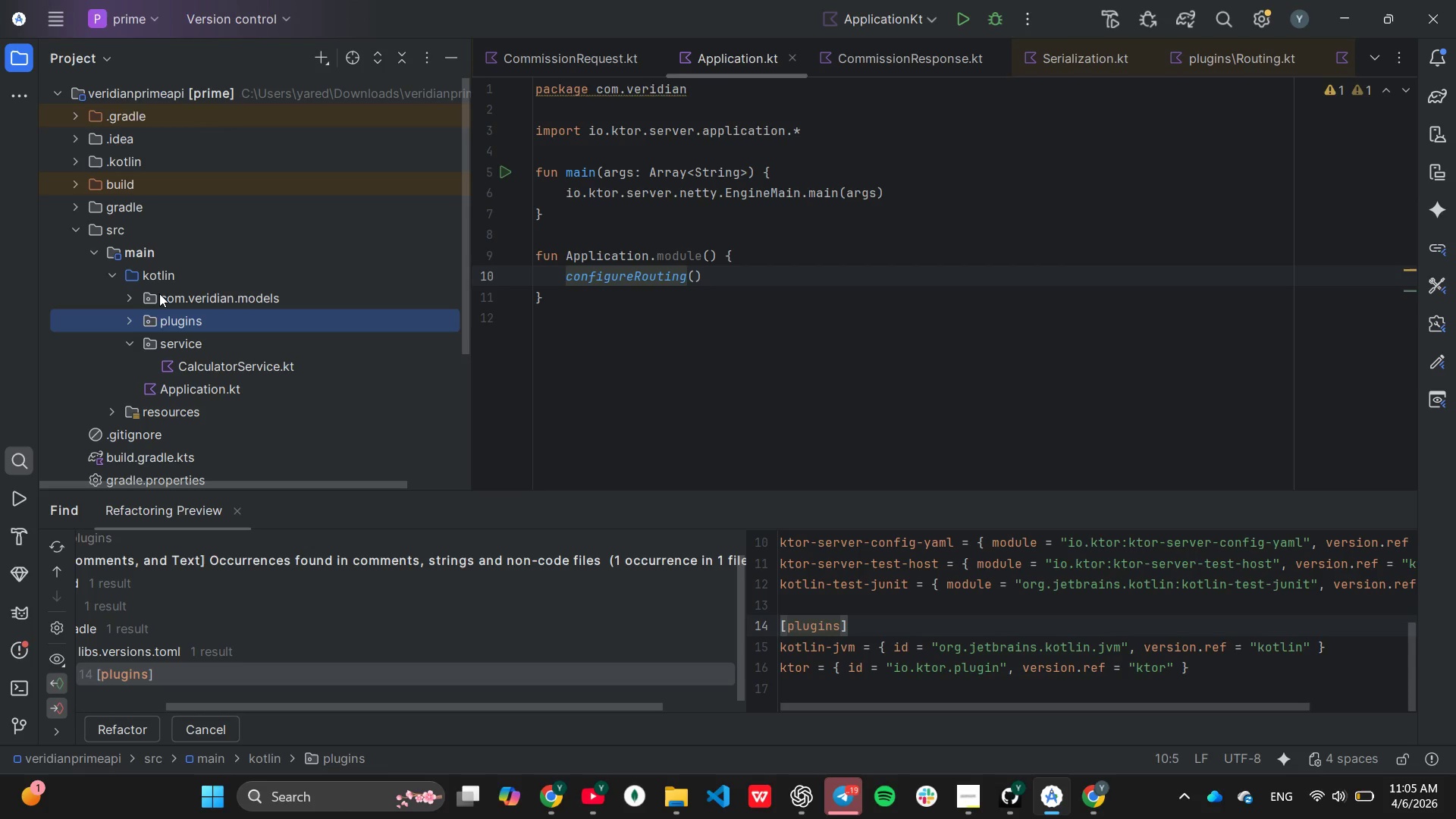 
right_click([159, 293])
 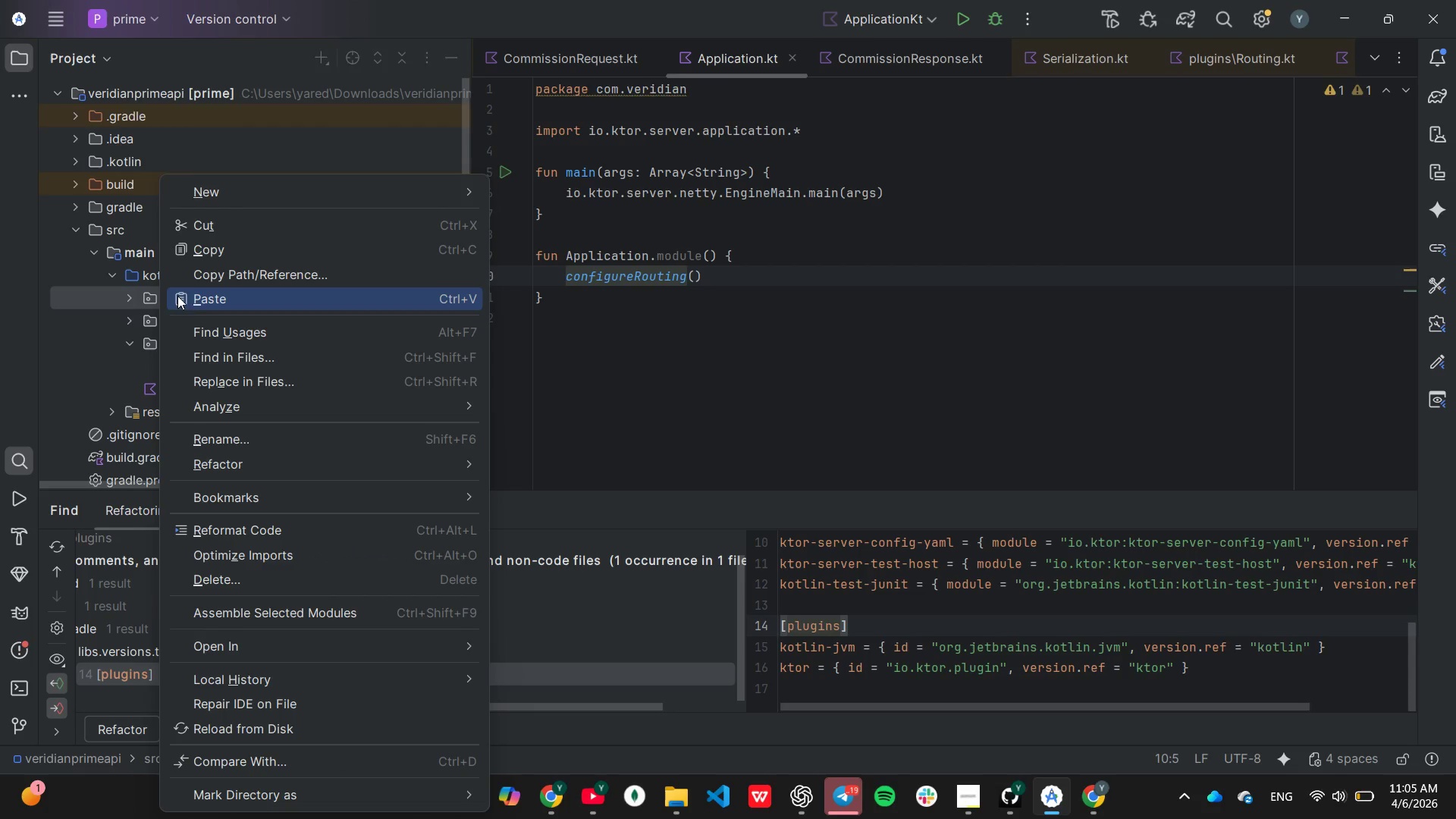 
left_click([159, 293])
 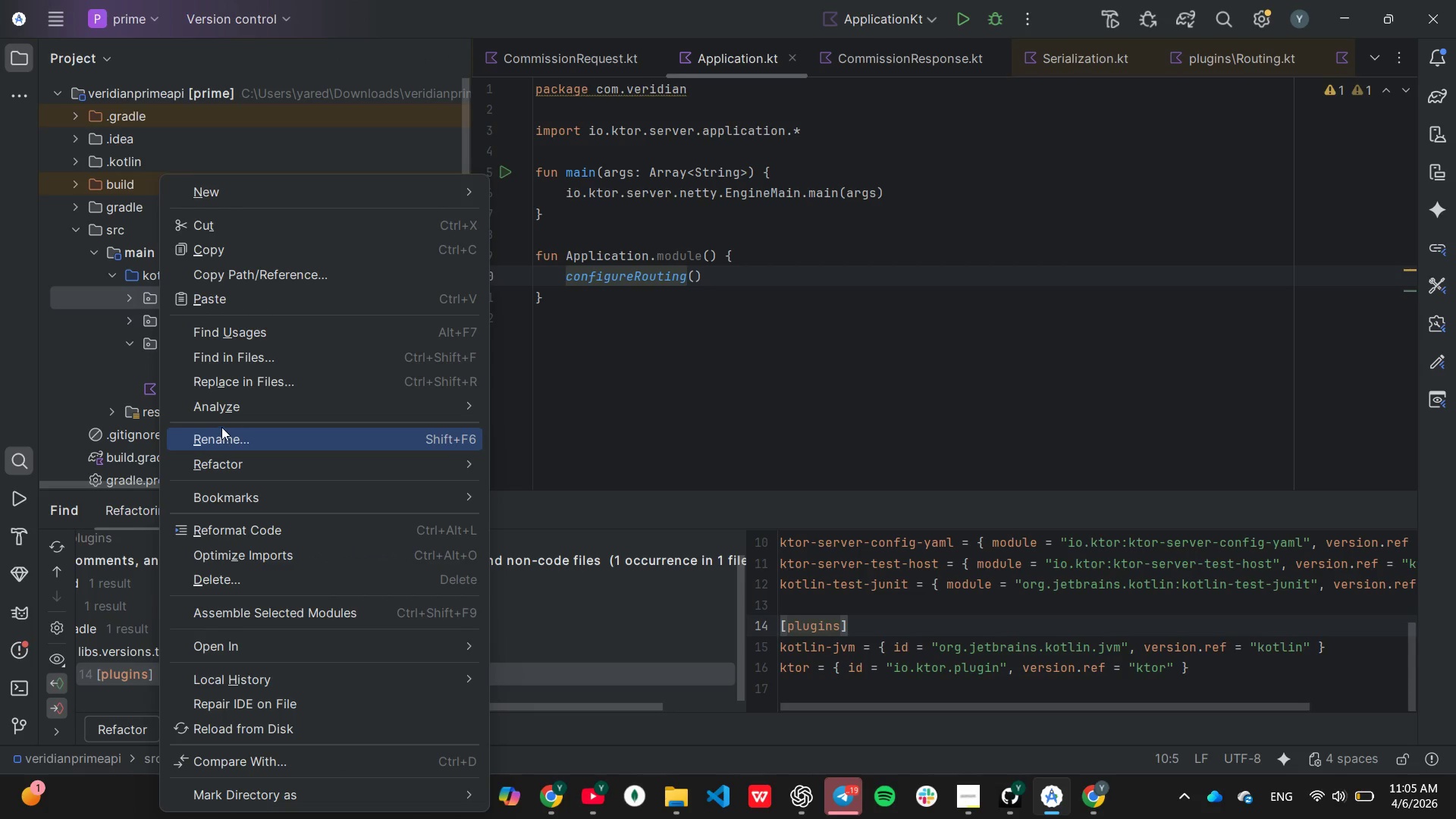 
left_click([134, 290])
 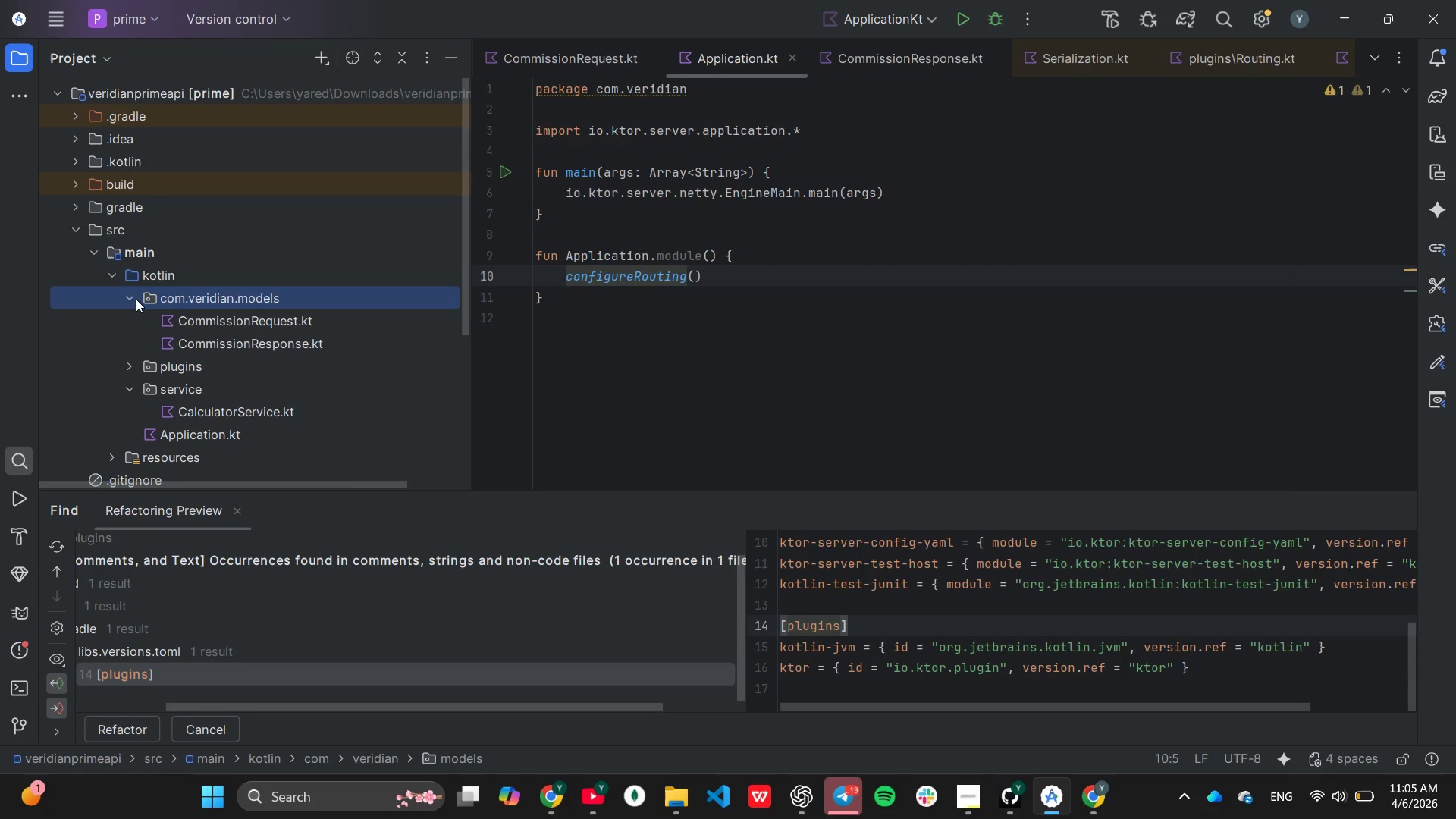 
key(Control+Z)
 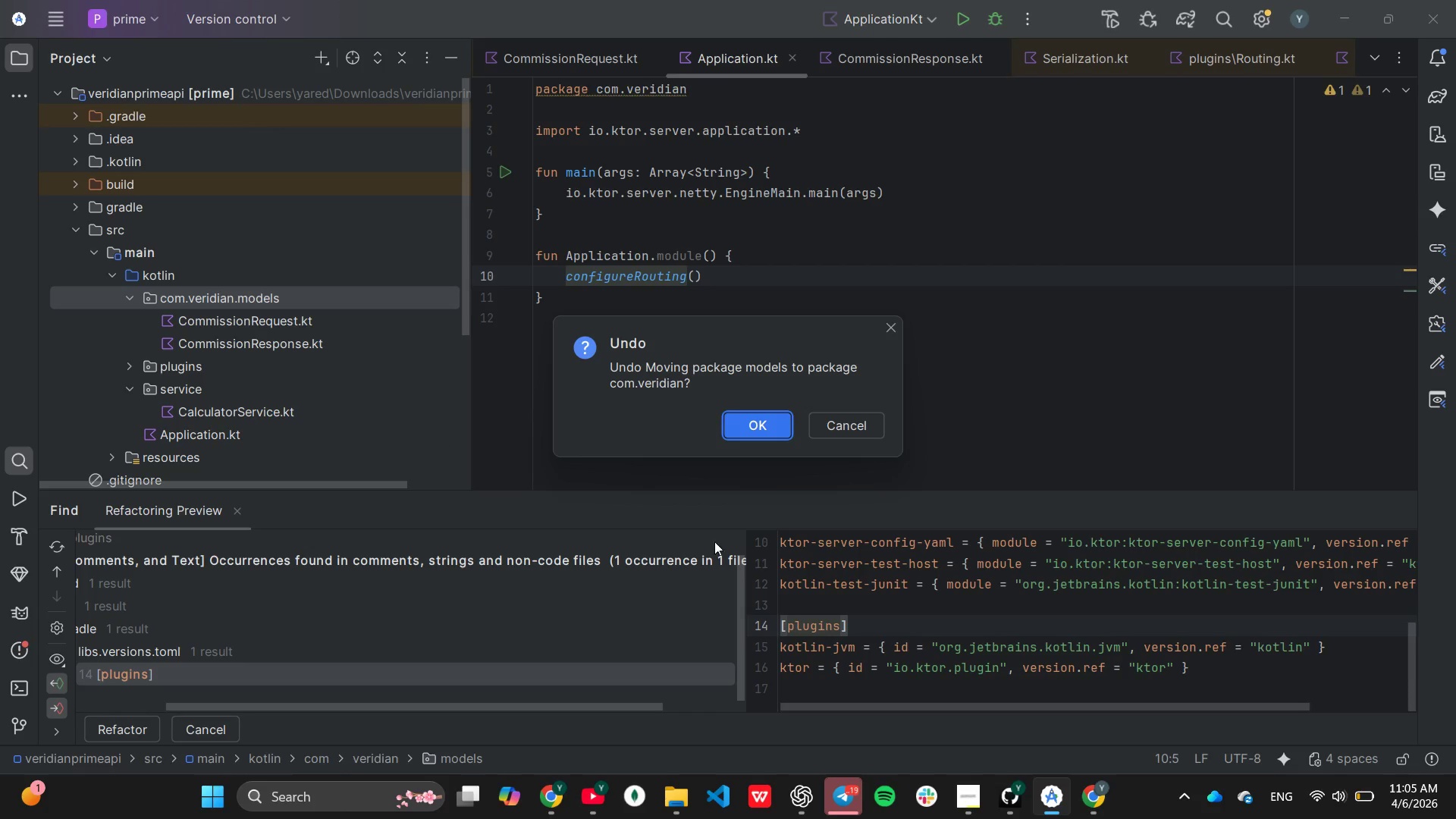 
left_click([751, 431])
 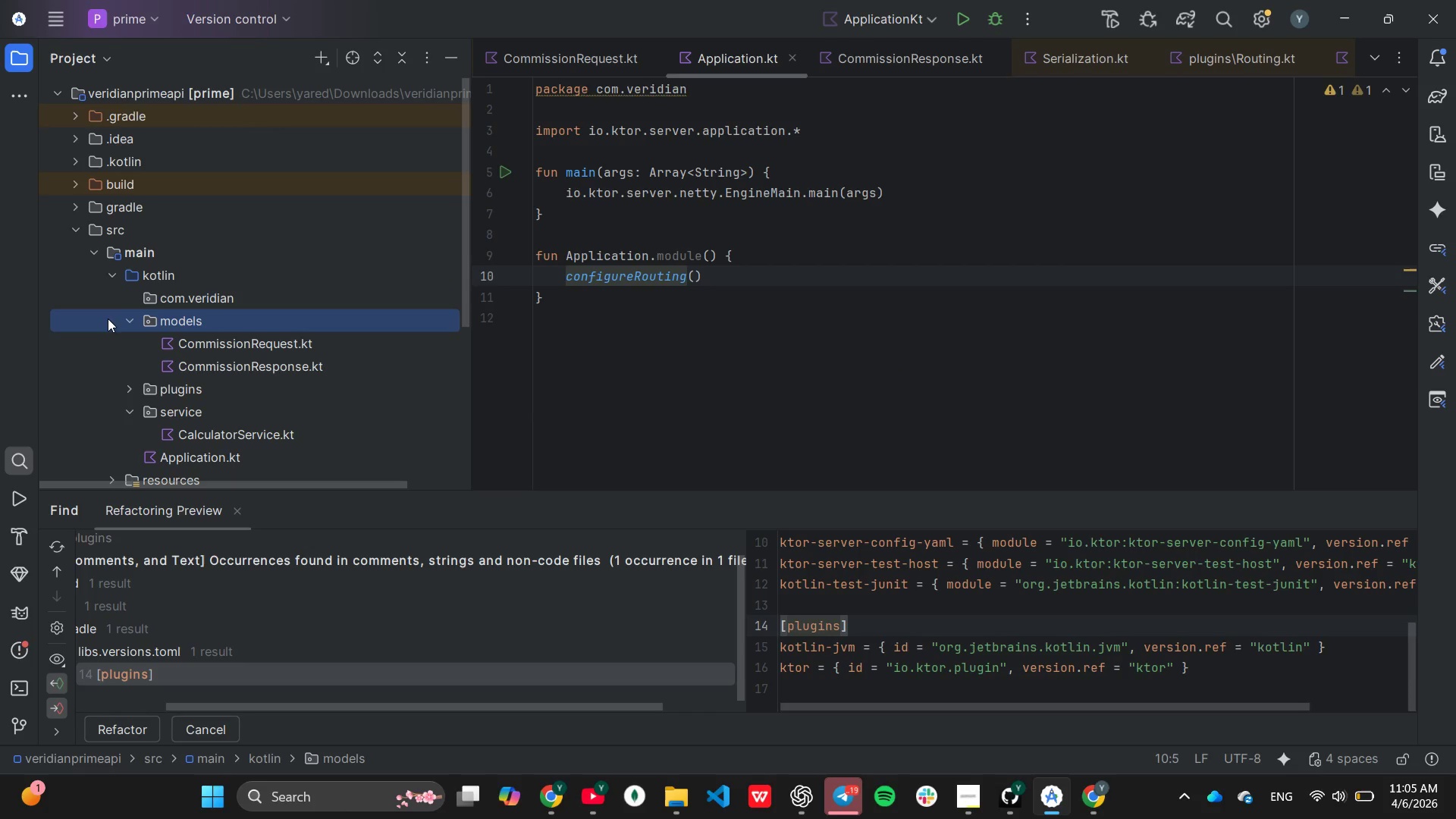 
left_click([128, 317])
 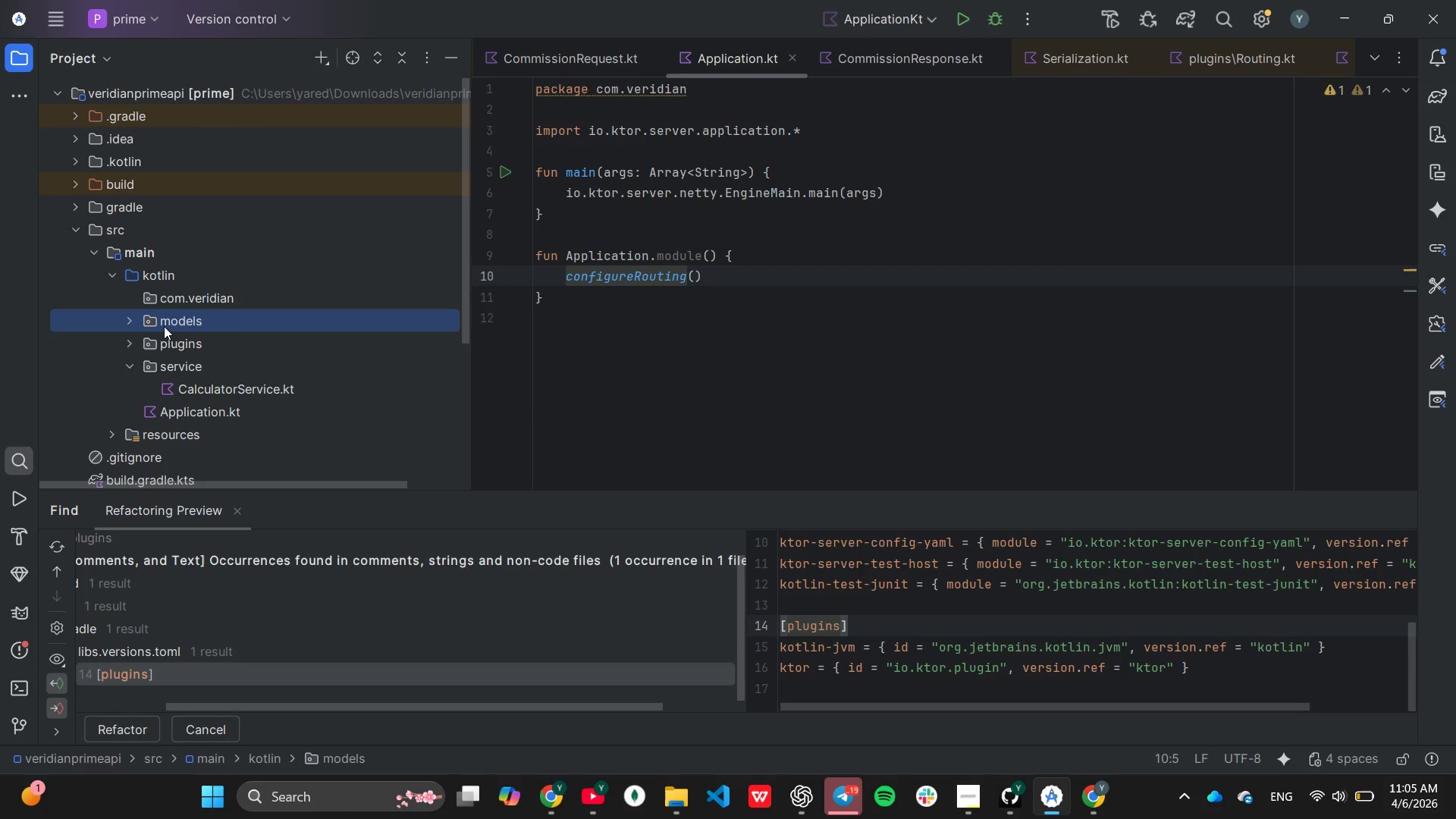 
right_click([164, 326])
 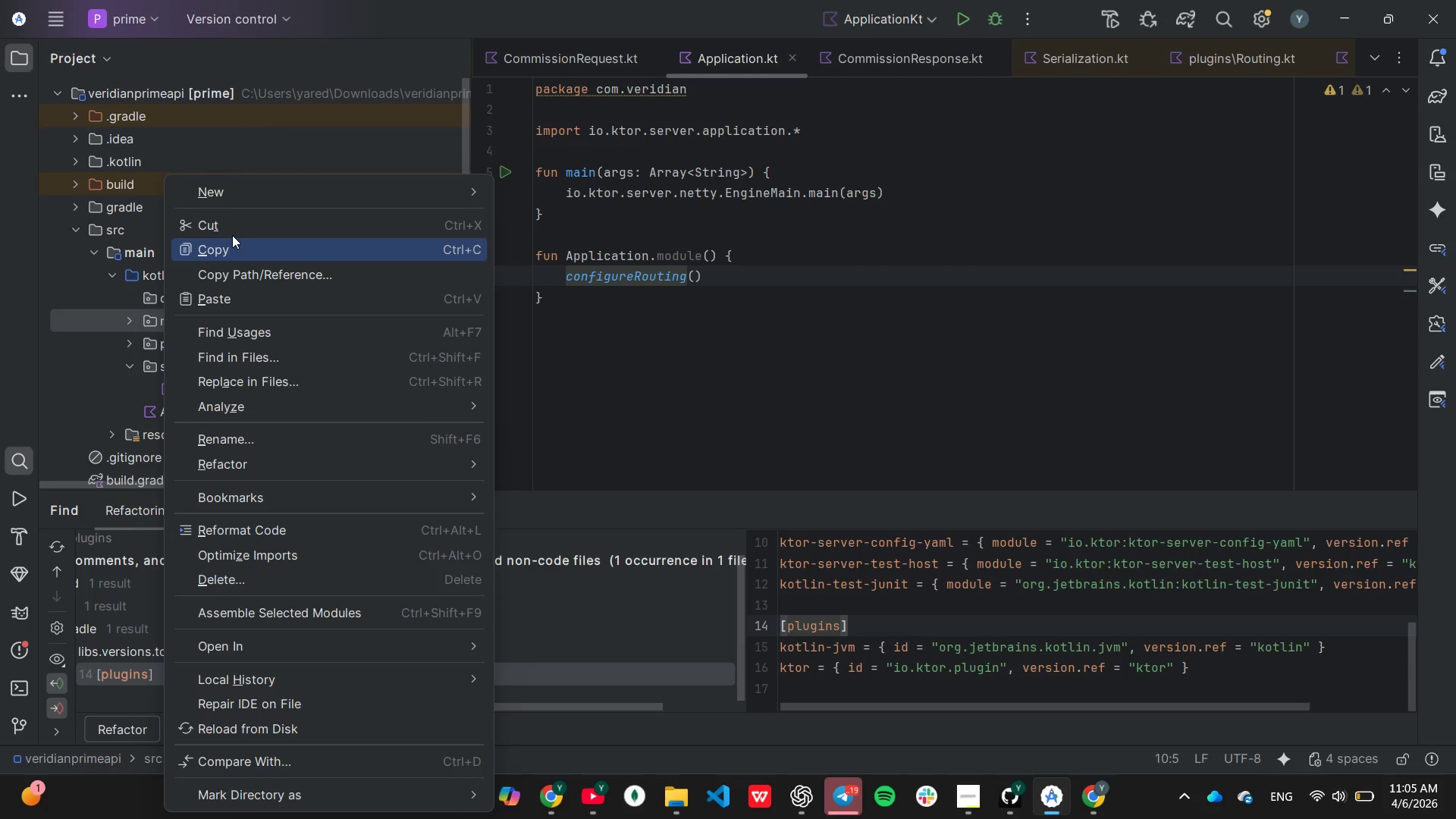 
left_click([232, 235])
 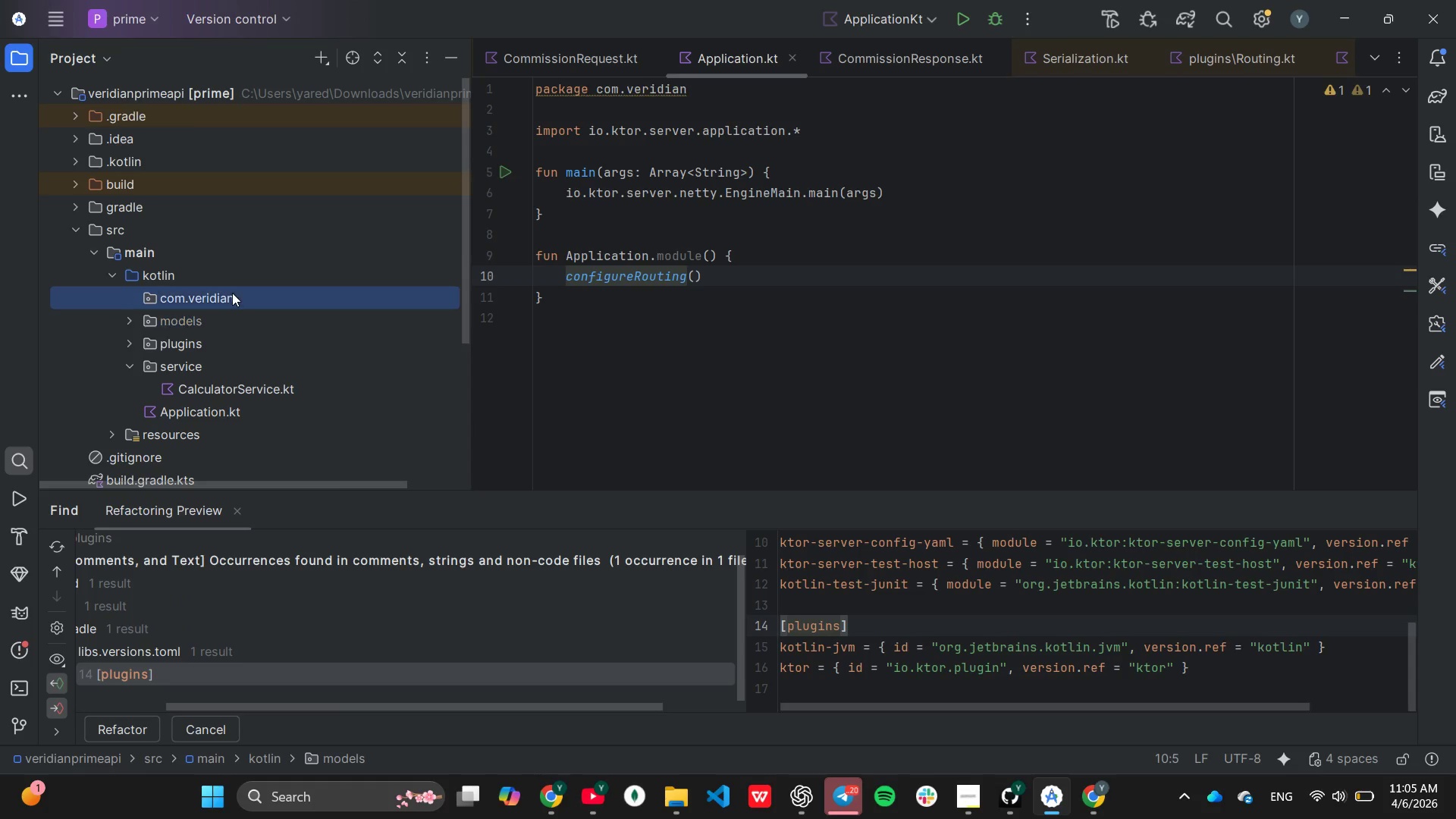 
double_click([232, 293])
 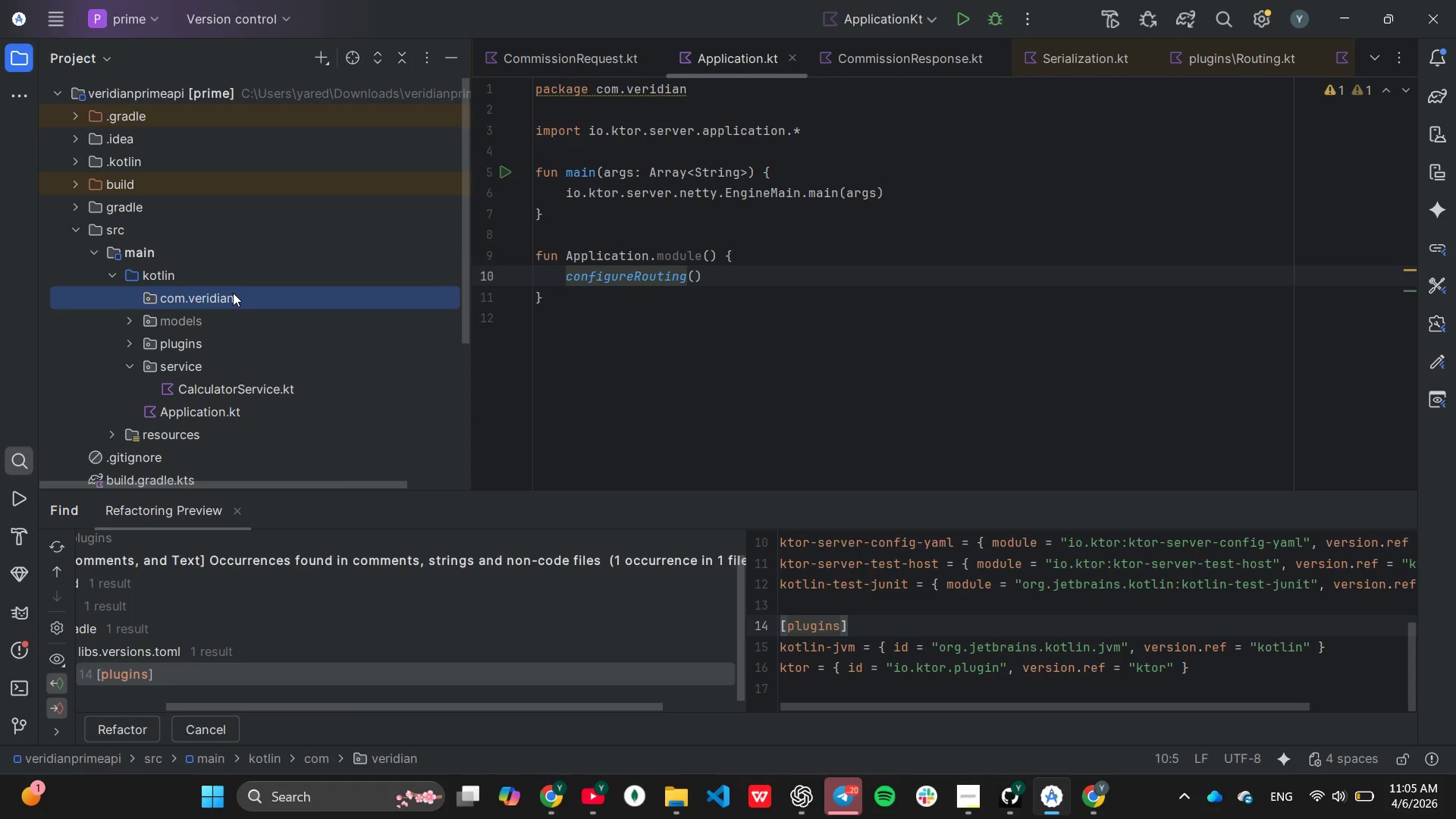 
right_click([233, 293])
 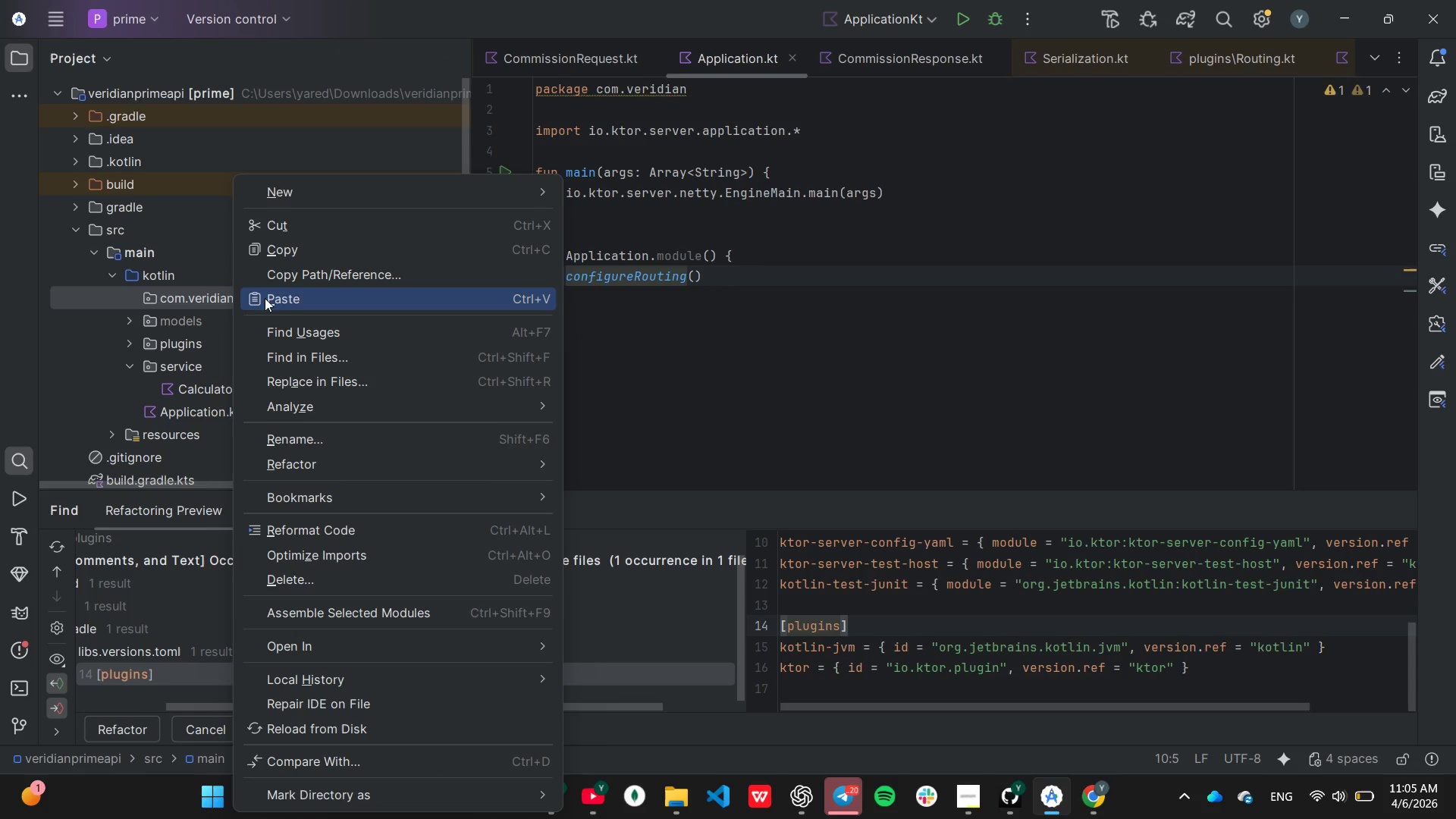 
left_click([265, 298])
 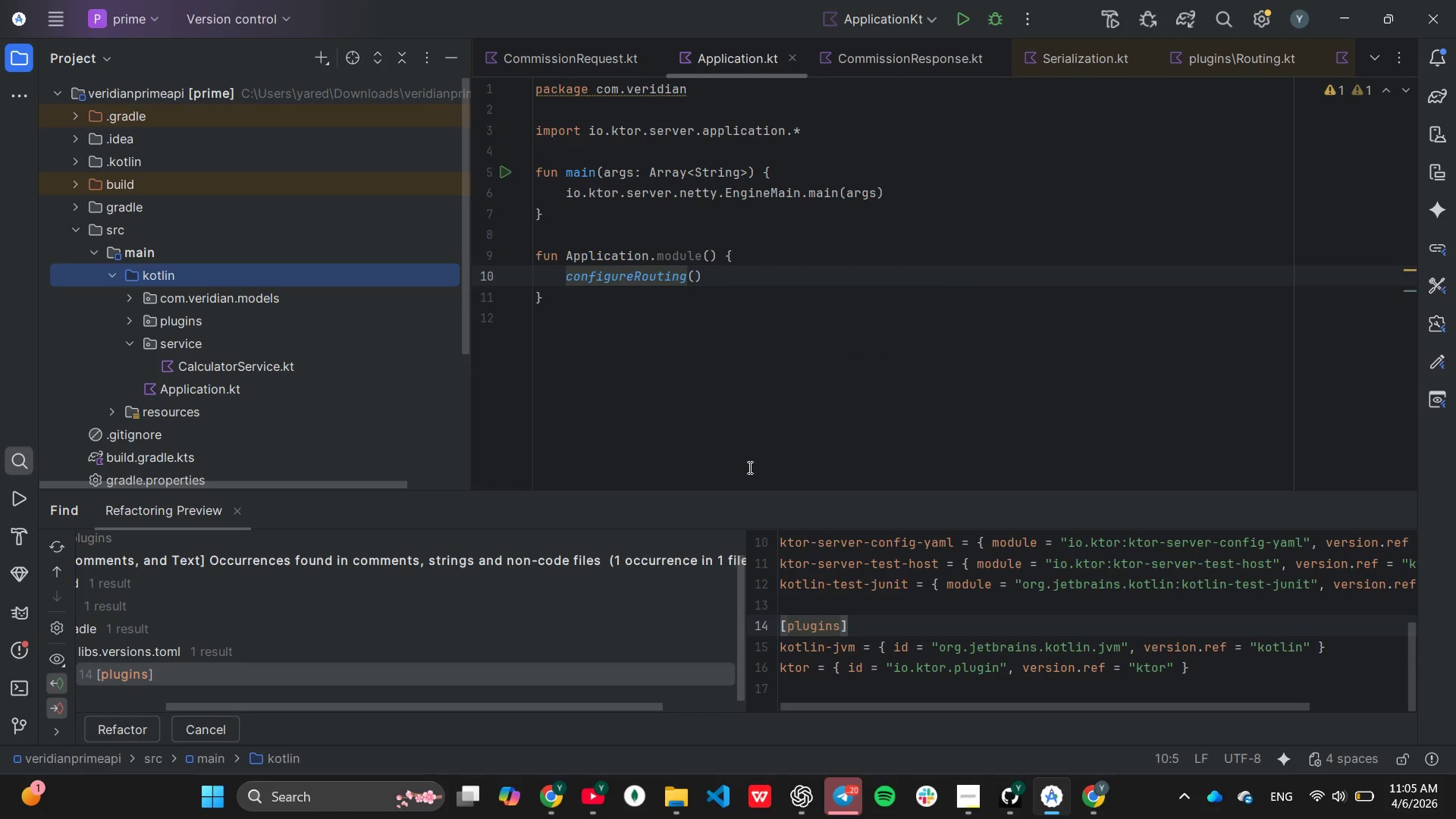 
wait(14.58)
 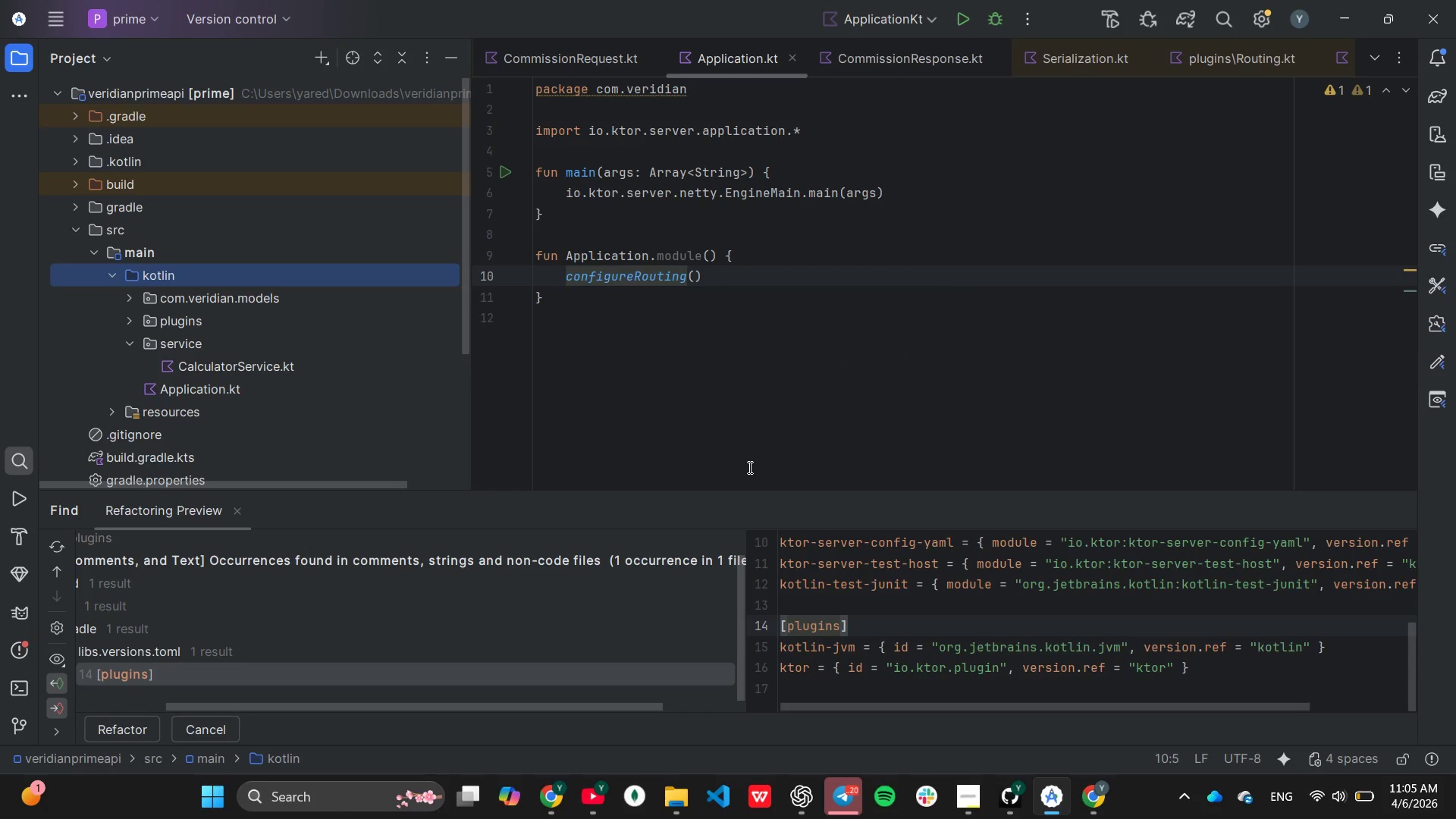 
right_click([162, 347])
 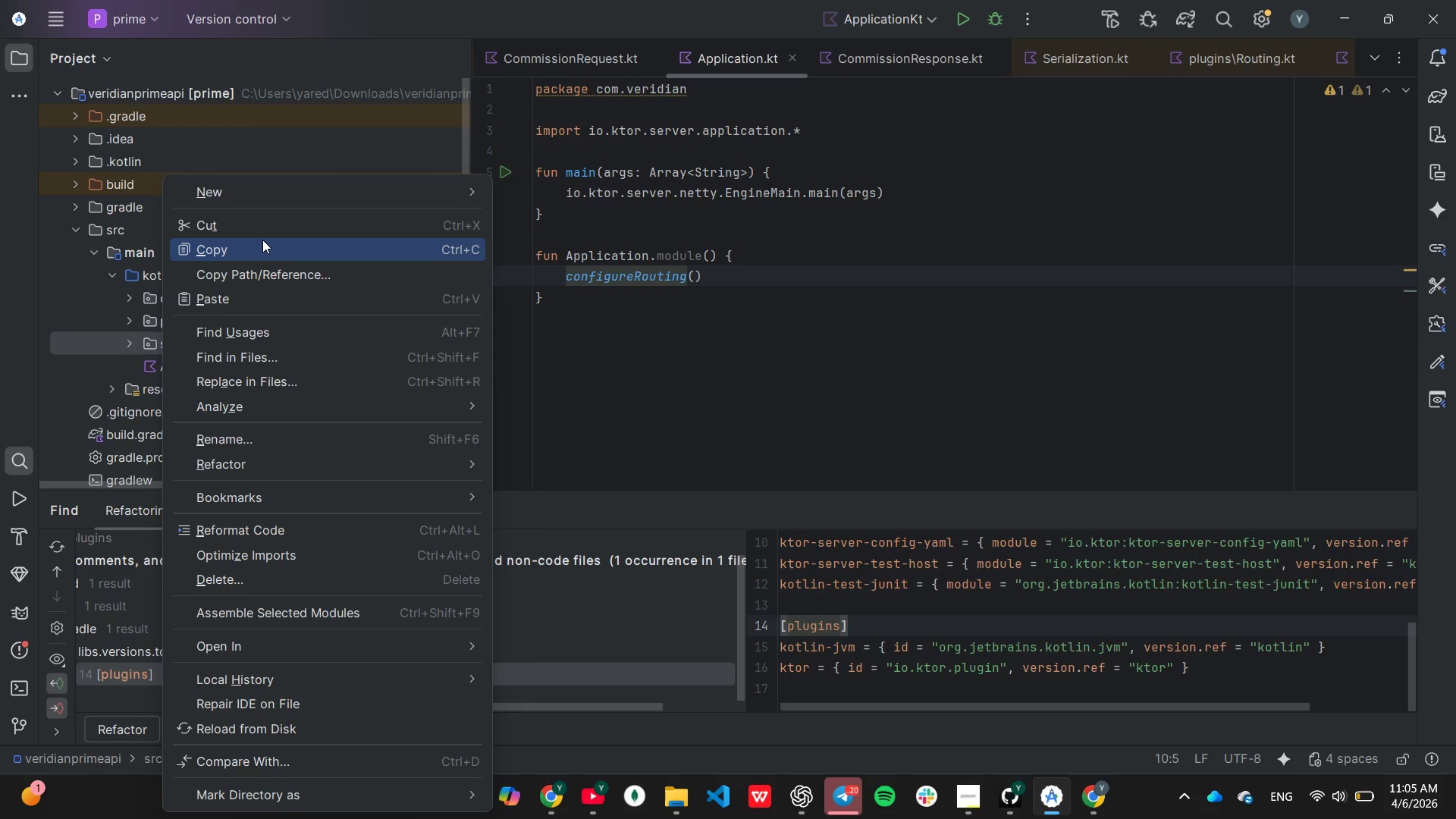 
left_click([259, 224])
 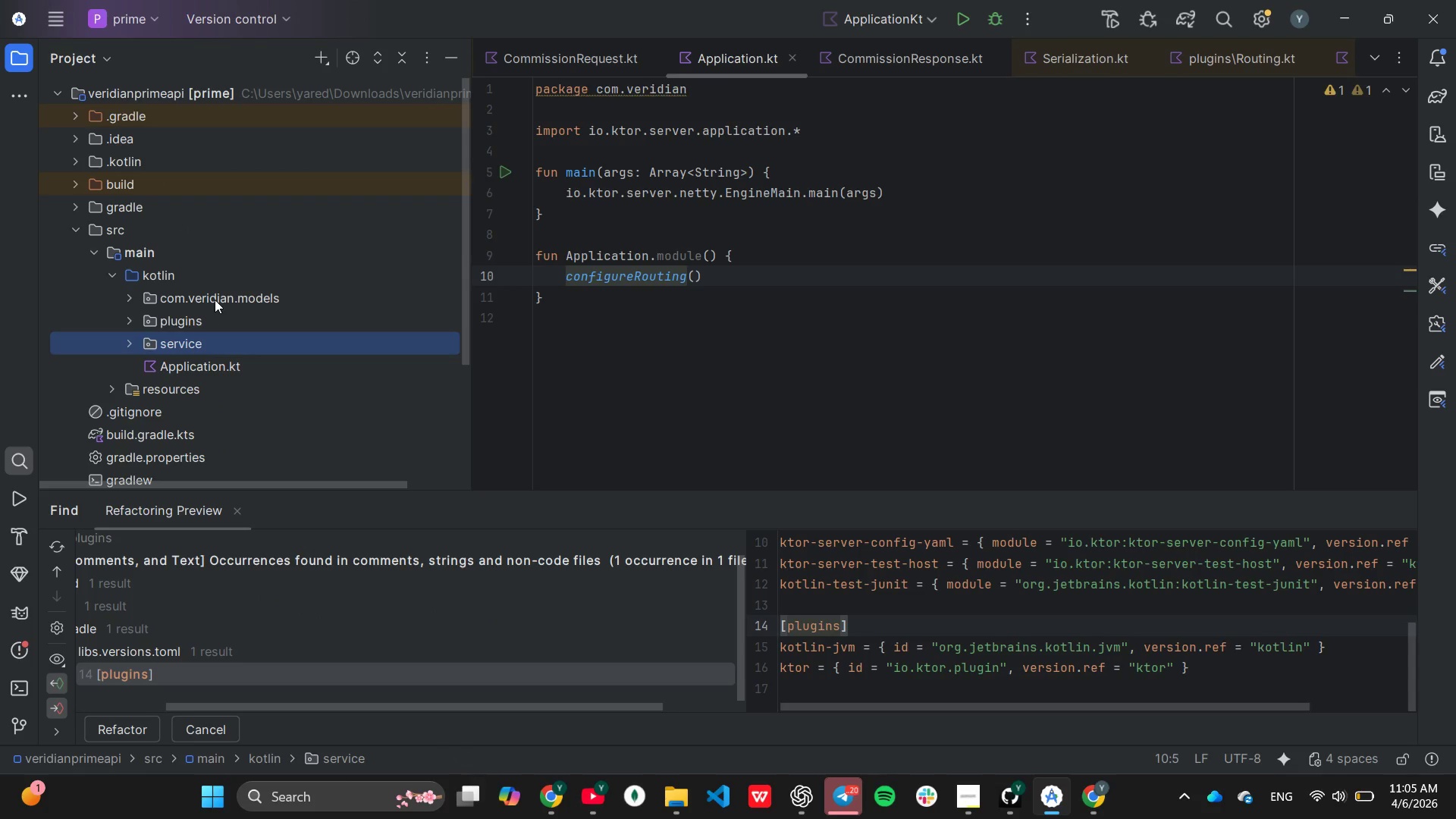 
right_click([215, 300])
 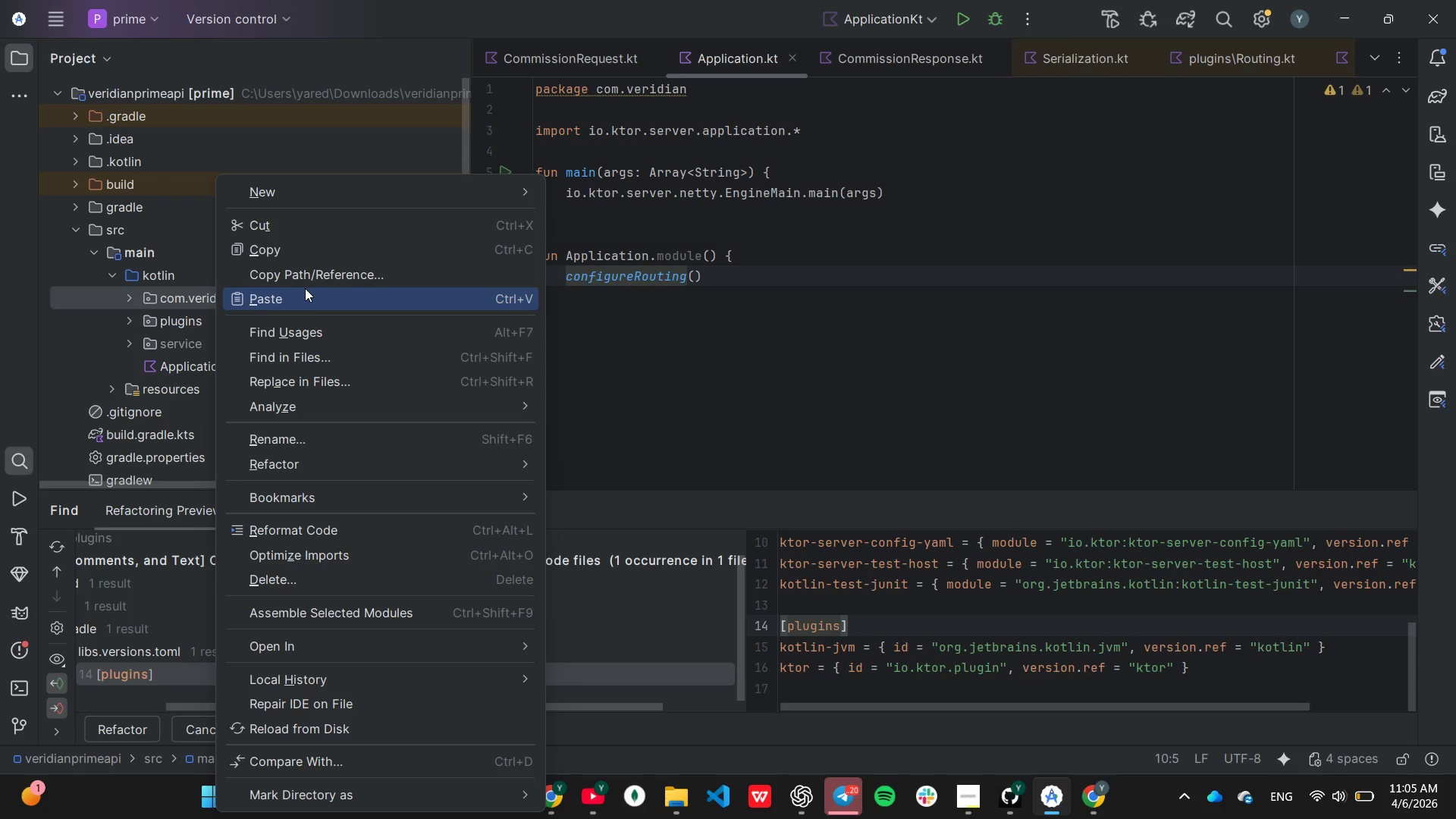 
left_click([306, 300])
 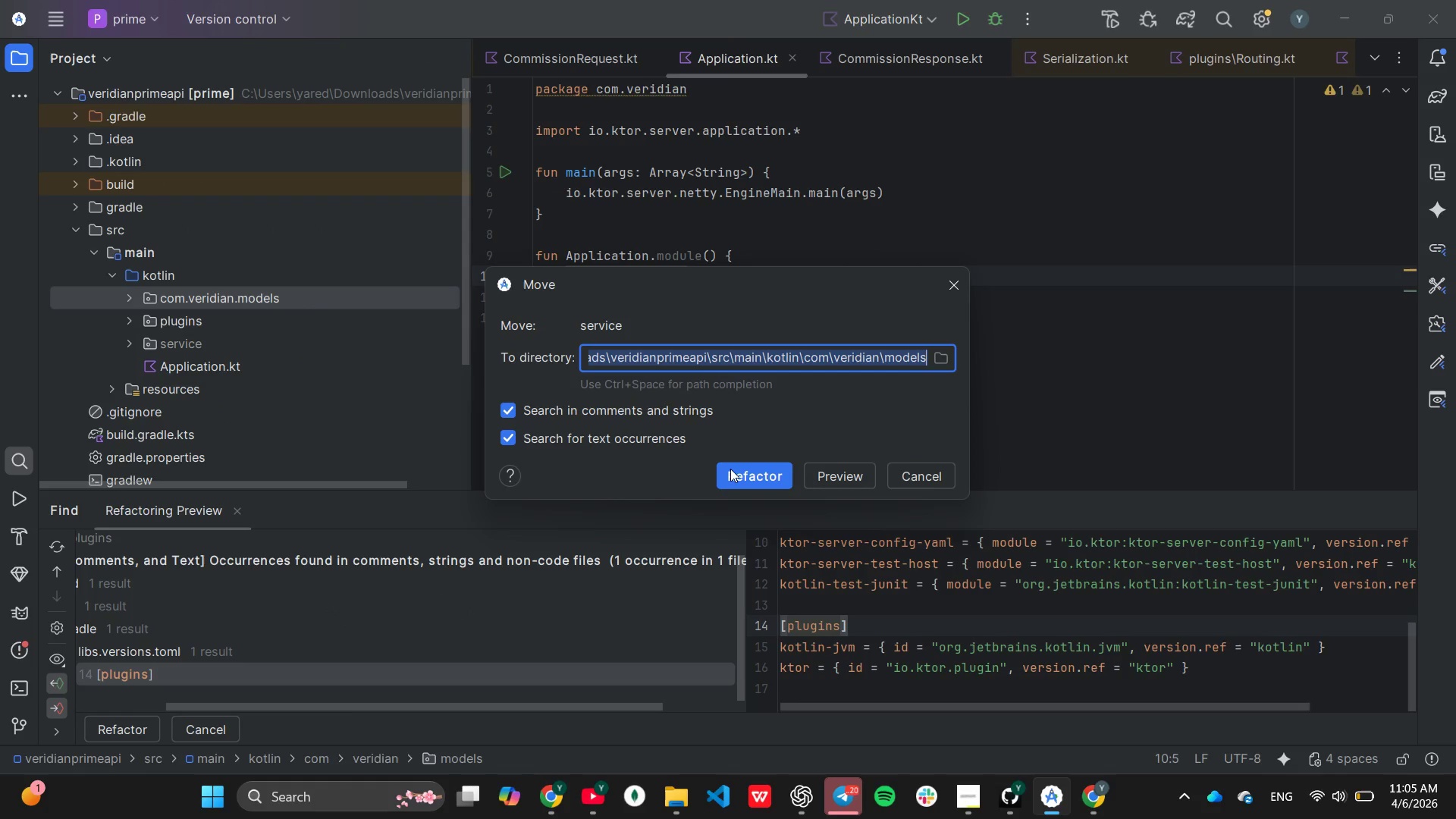 
left_click([735, 471])
 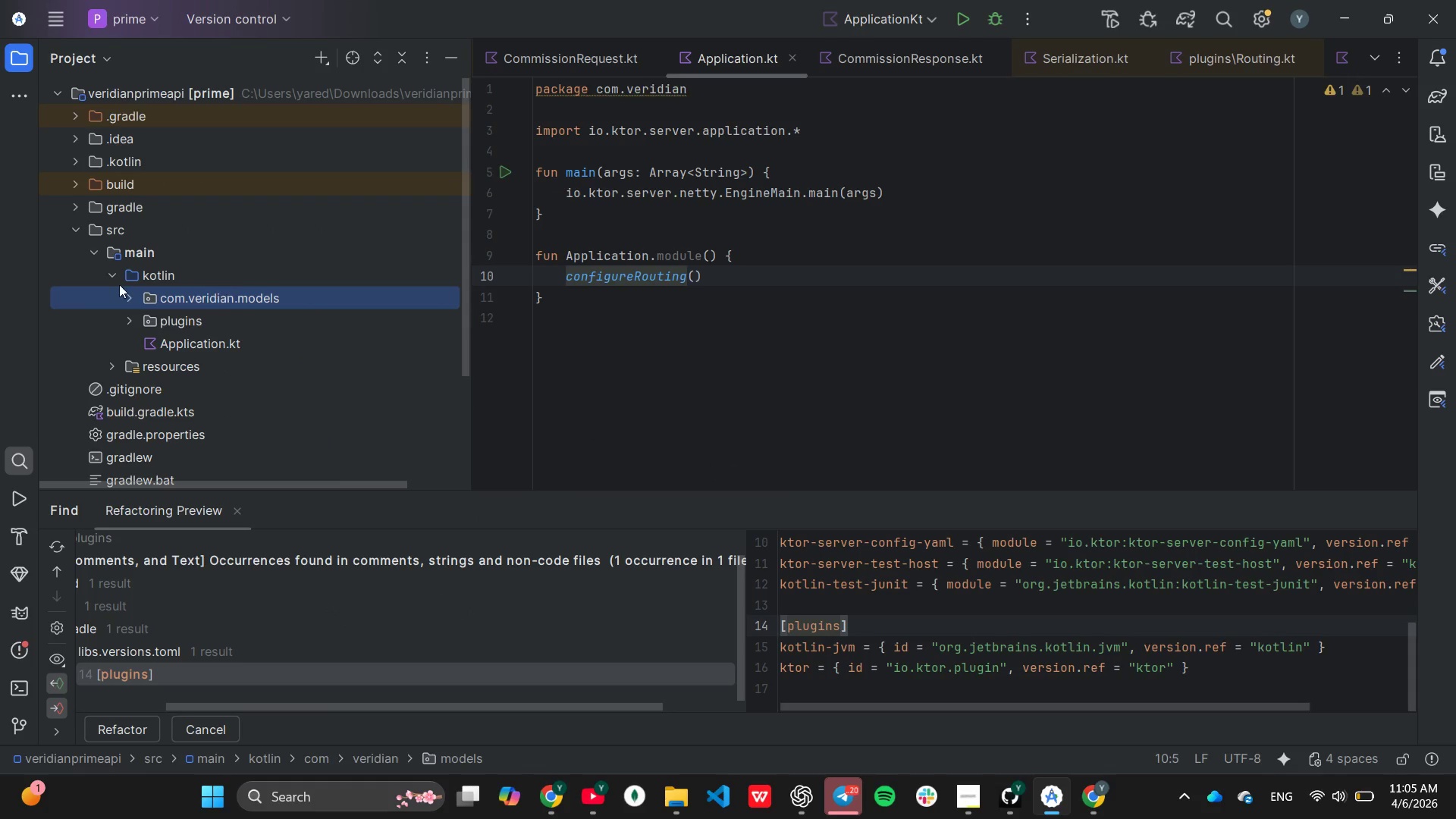 
left_click([125, 294])
 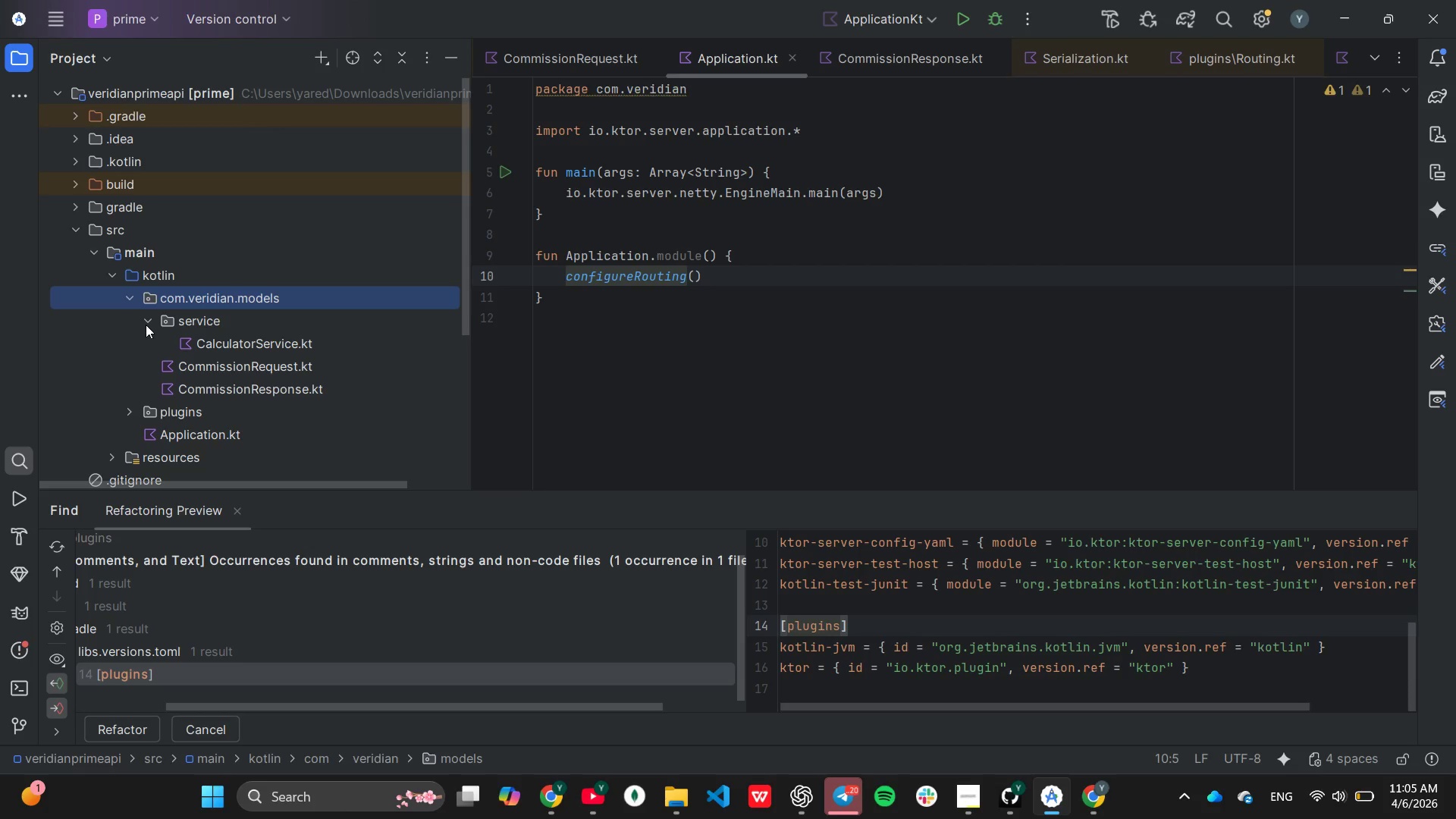 
left_click([148, 322])
 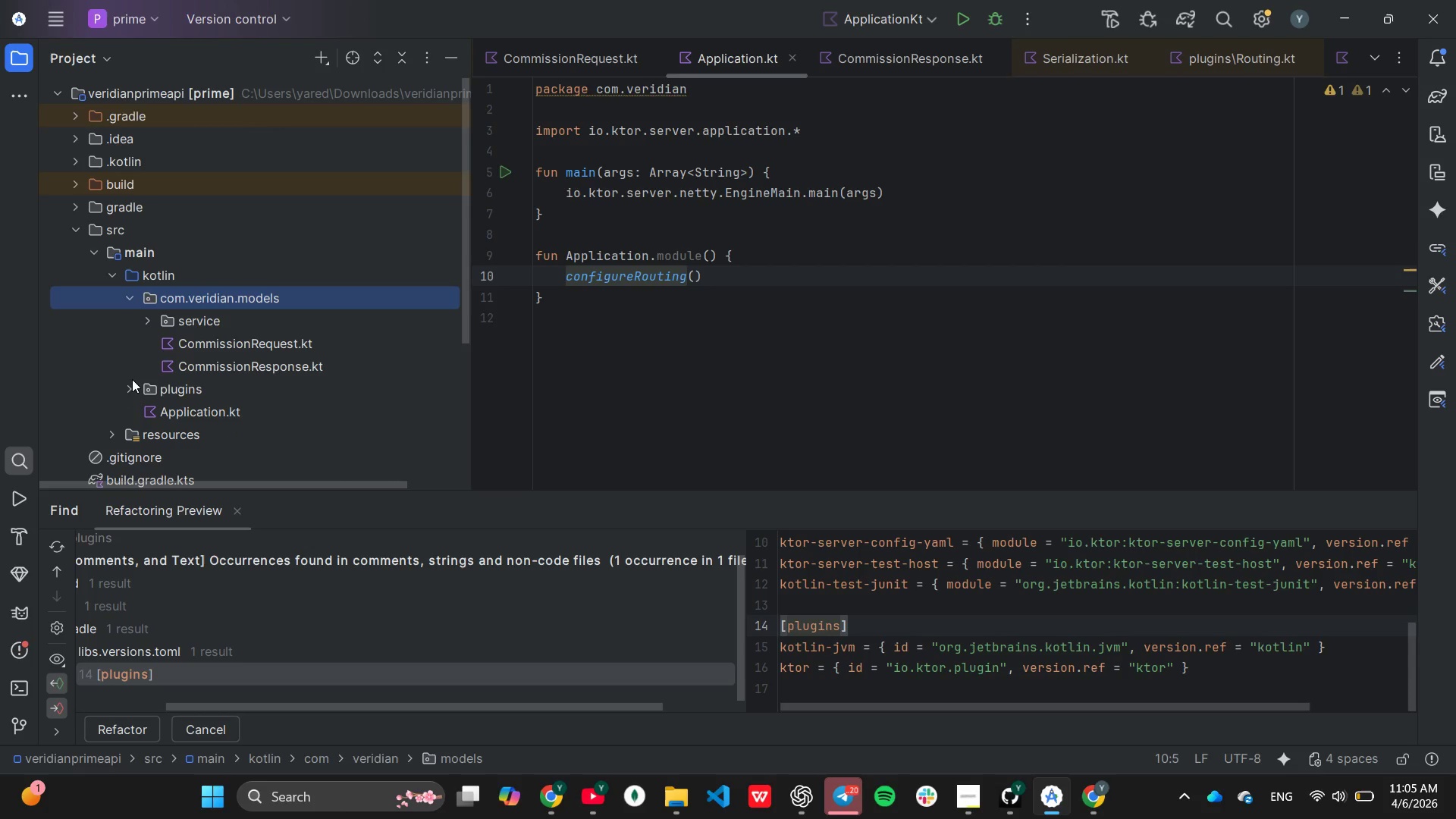 
left_click([130, 381])
 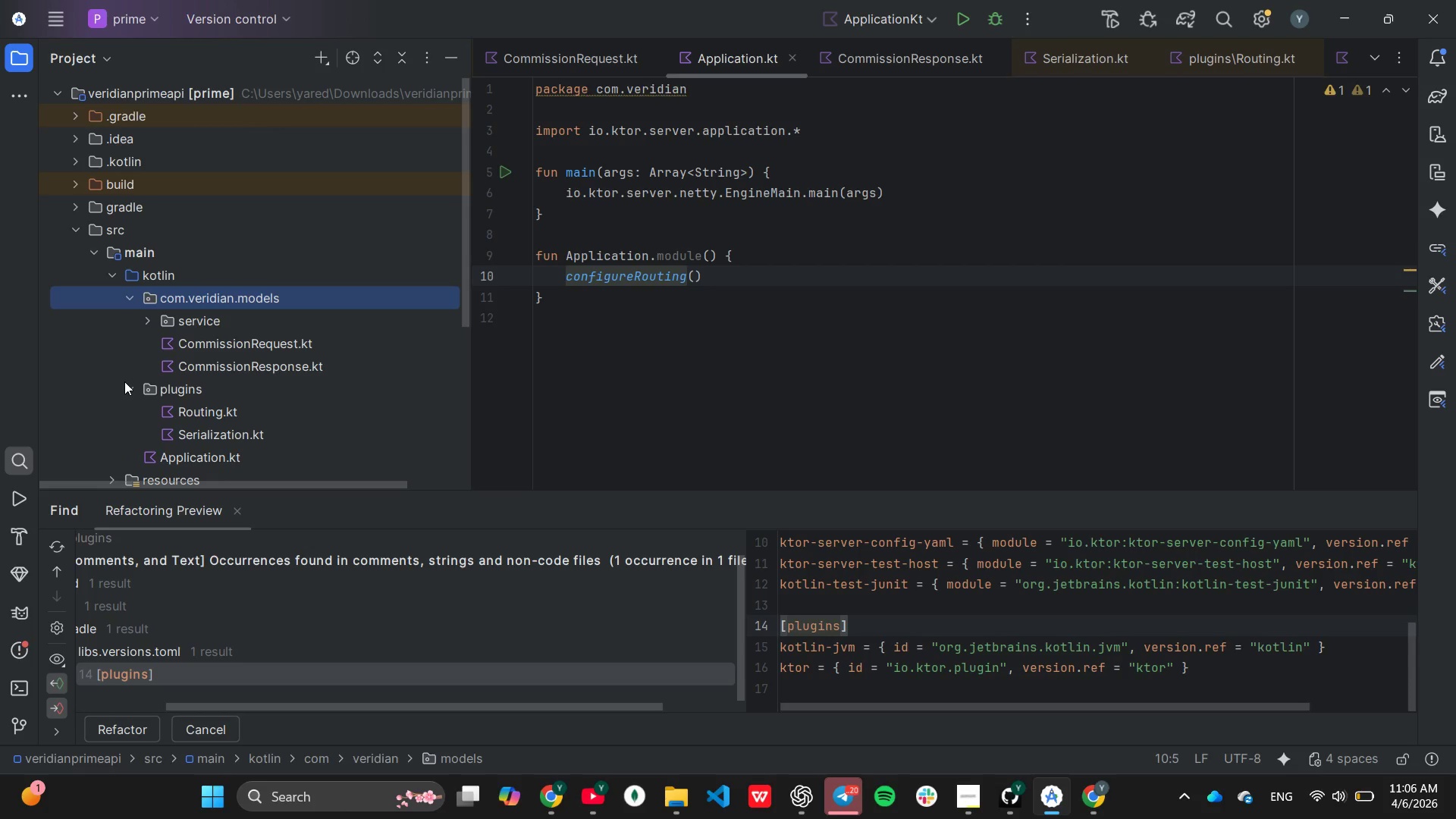 
left_click([124, 383])
 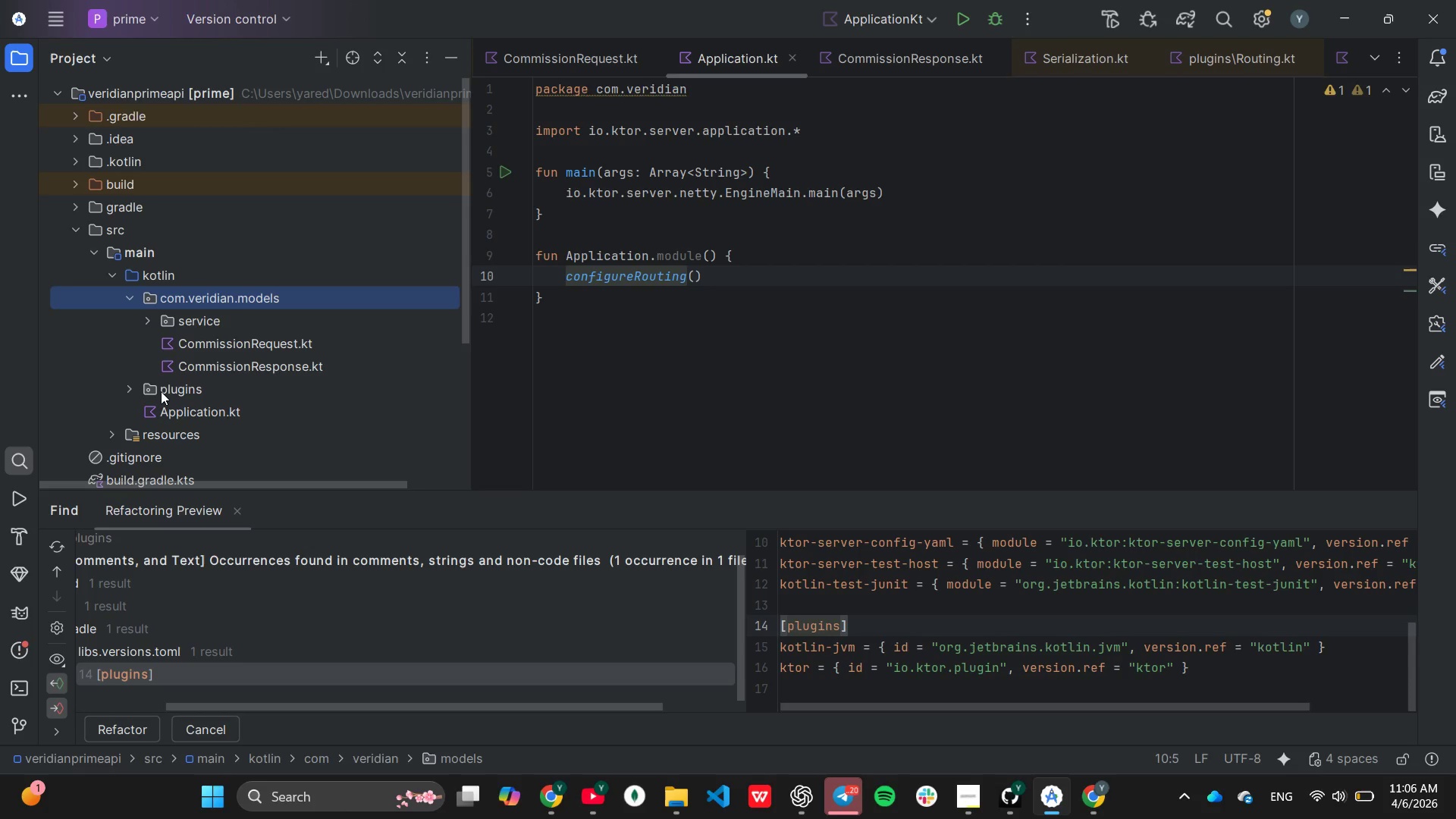 
right_click([161, 391])
 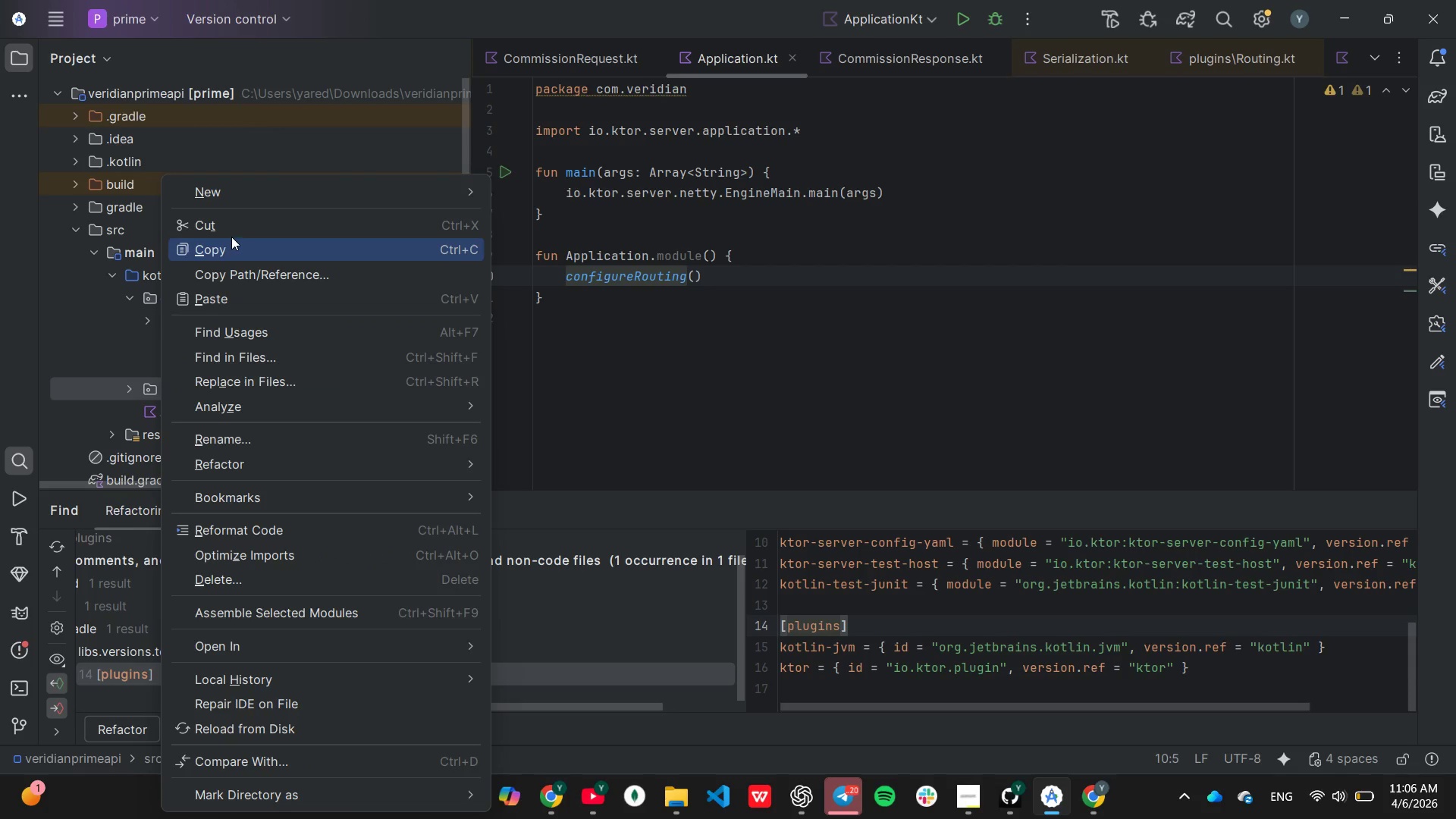 
left_click([229, 231])
 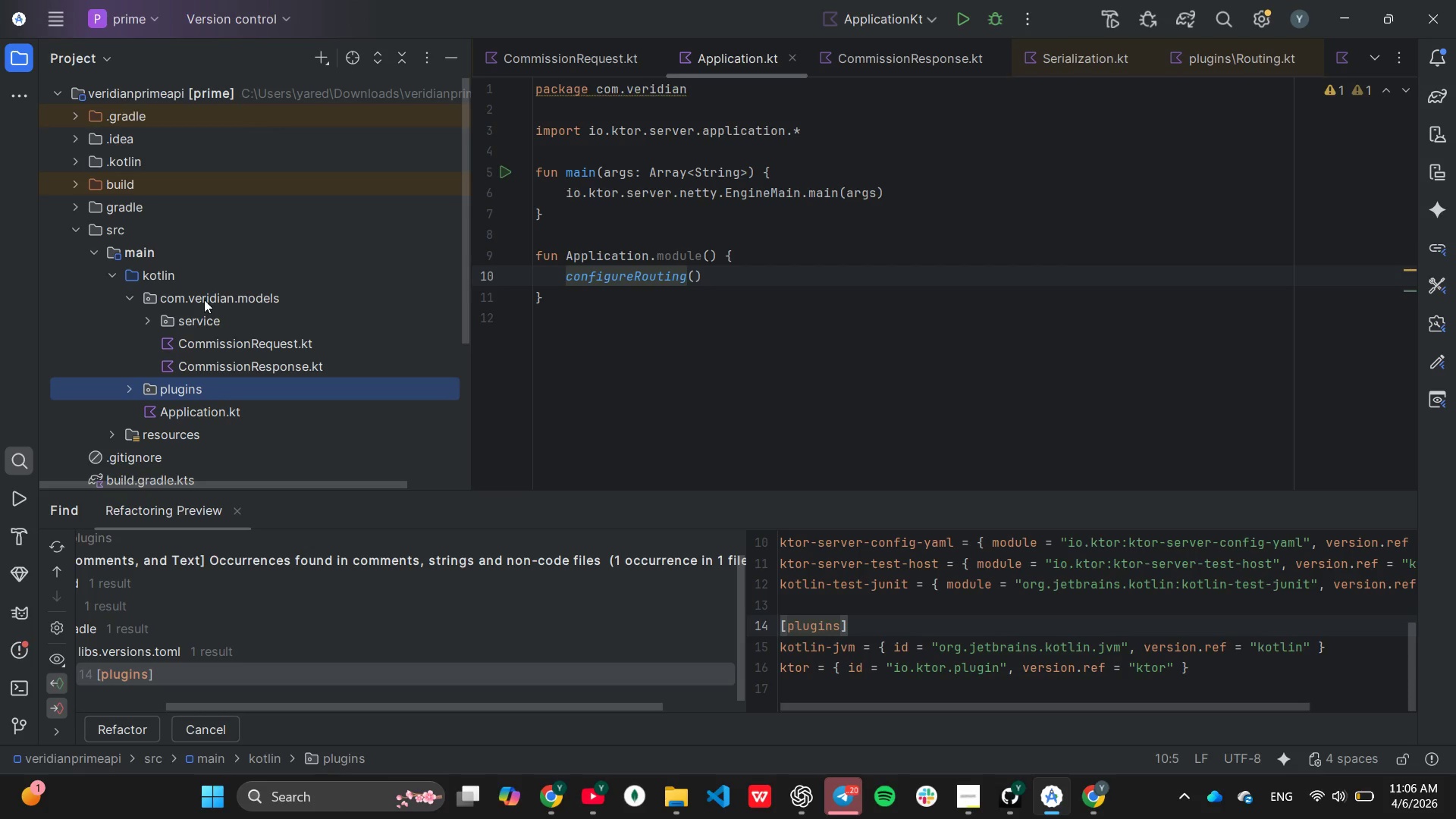 
right_click([204, 300])
 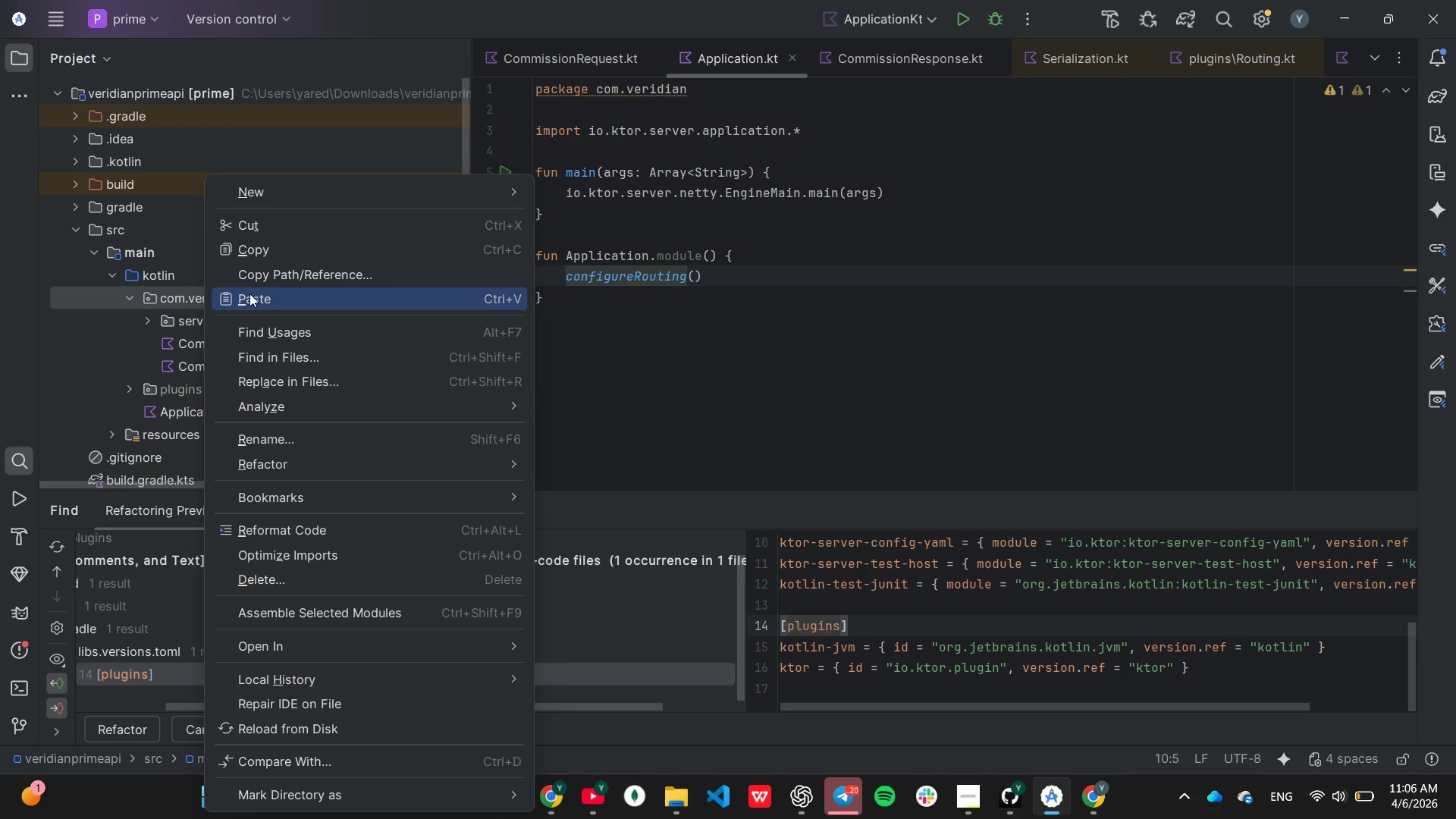 
left_click([250, 293])
 